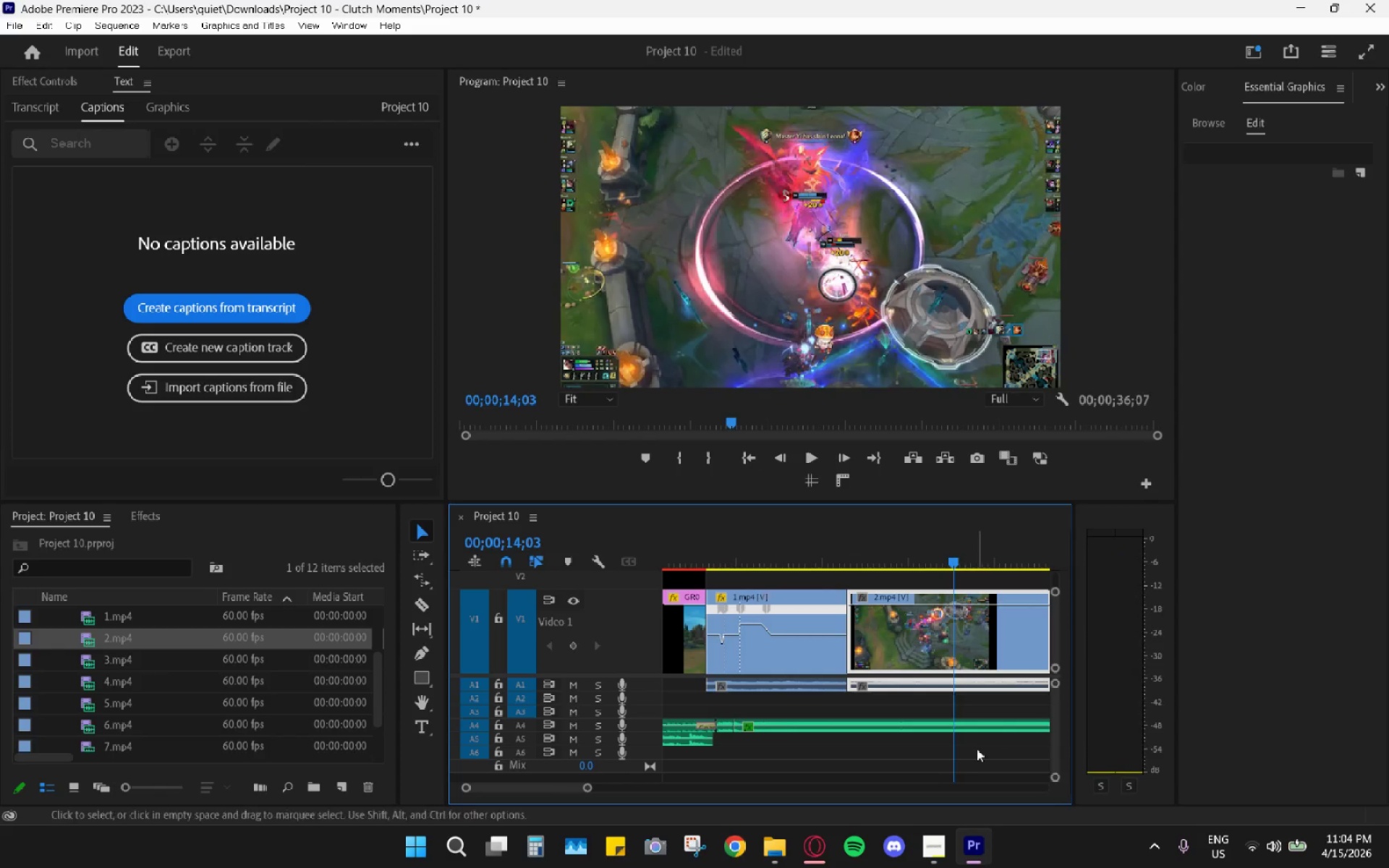 
hold_key(key=AltLeft, duration=0.45)
scroll: coordinate [953, 739], scroll_direction: up, amount: 7.0
 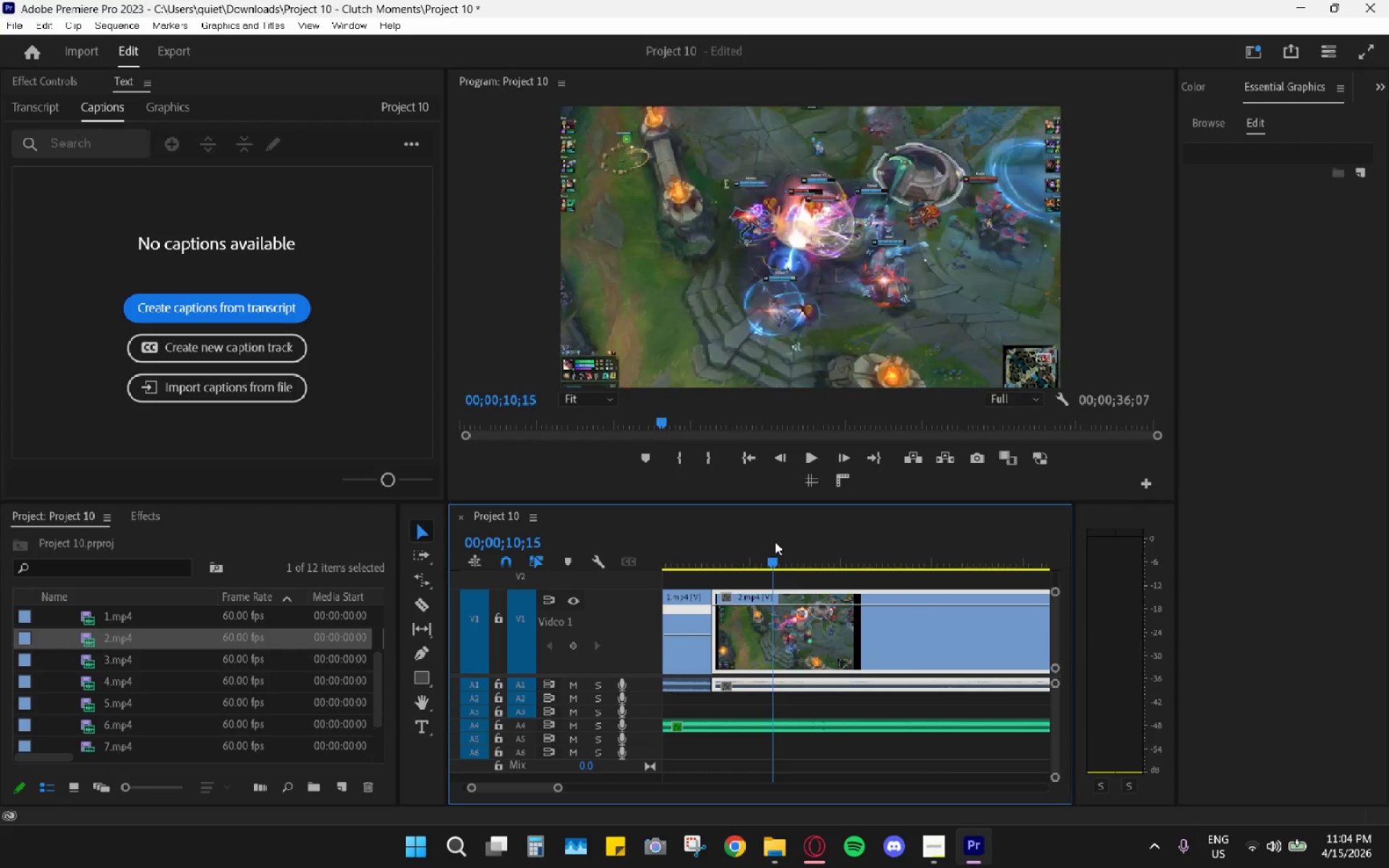 
key(Space)
 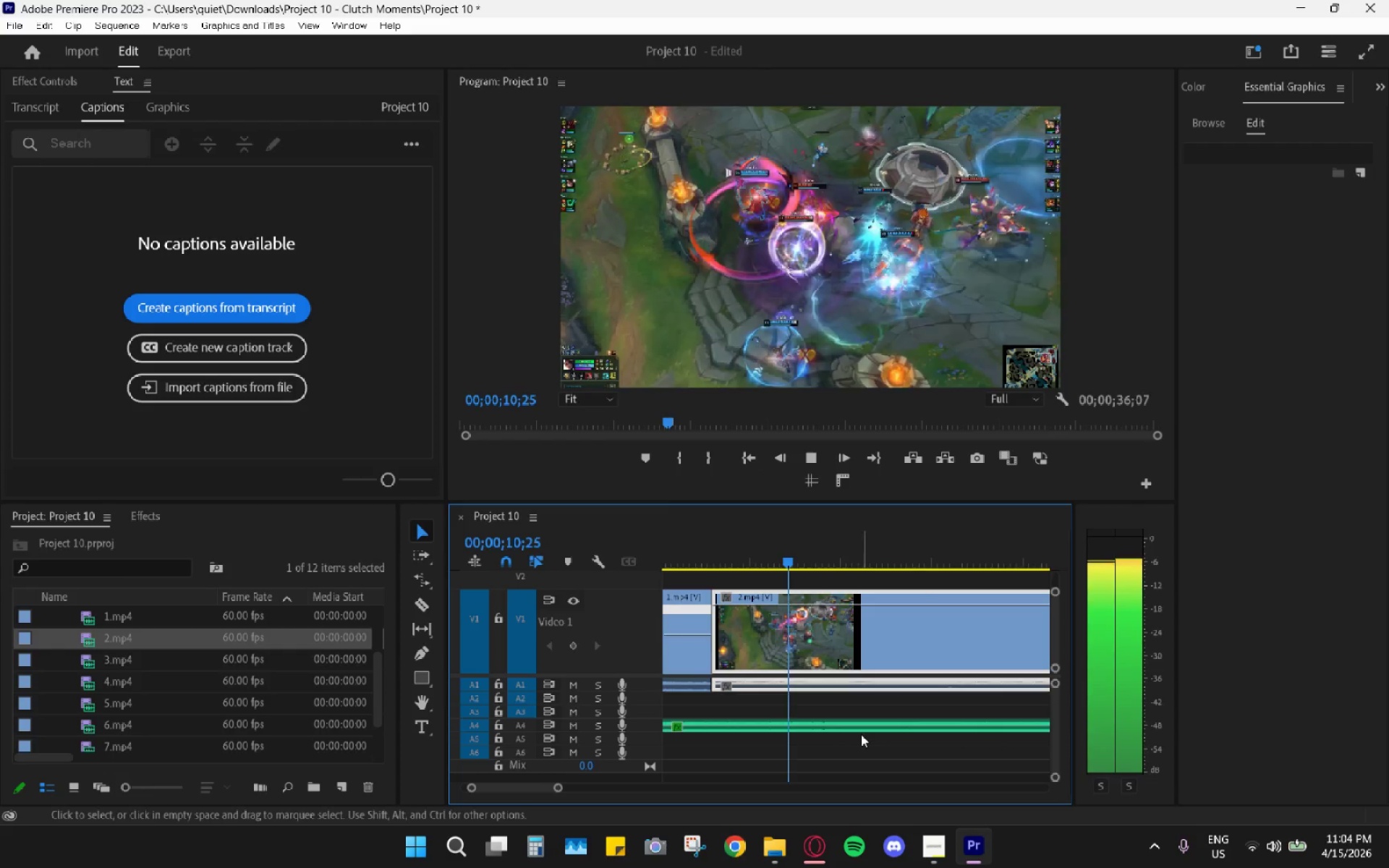 
hold_key(key=AltLeft, duration=0.55)
scroll: coordinate [844, 736], scroll_direction: up, amount: 5.0
 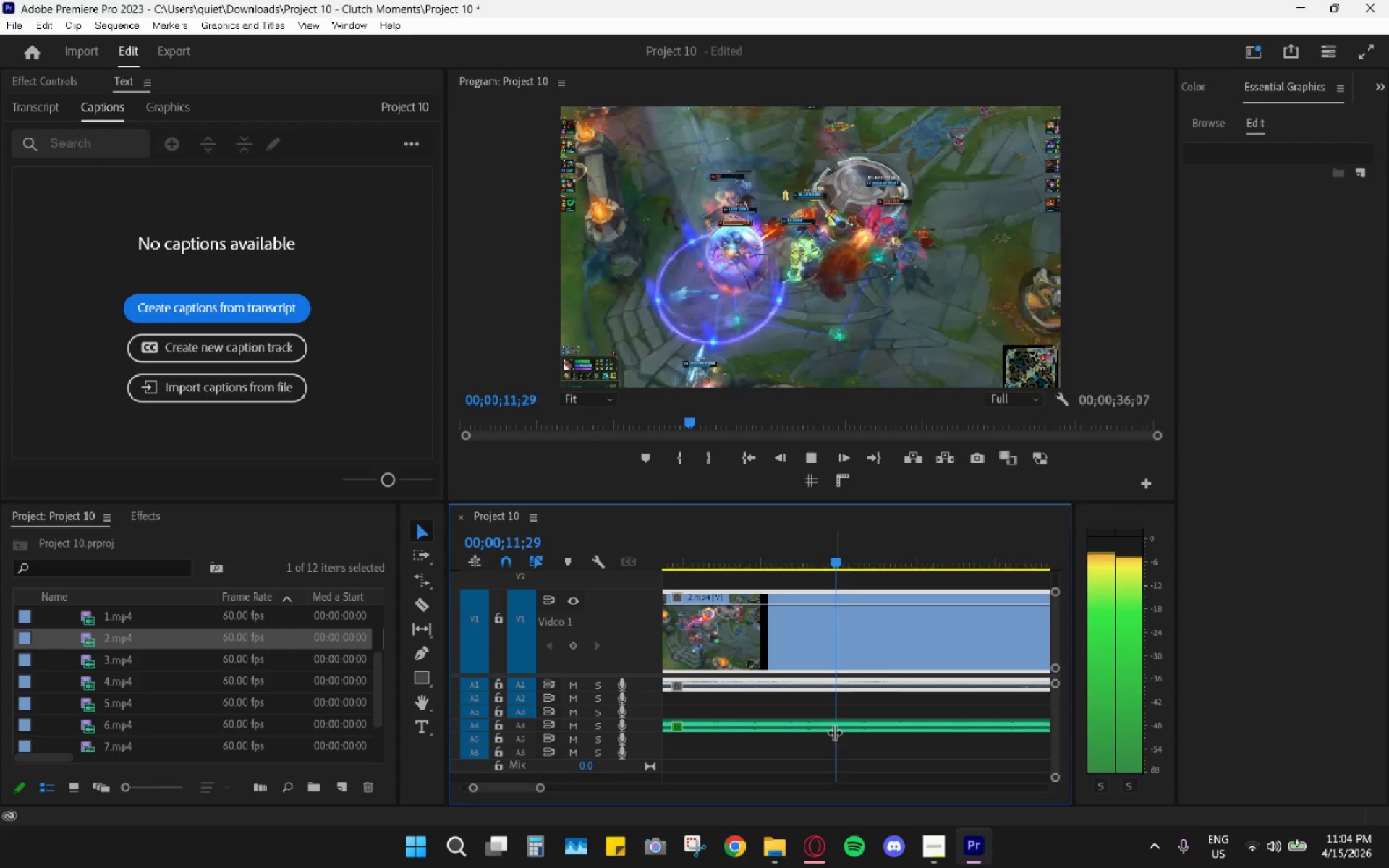 
hold_key(key=AltLeft, duration=0.56)
 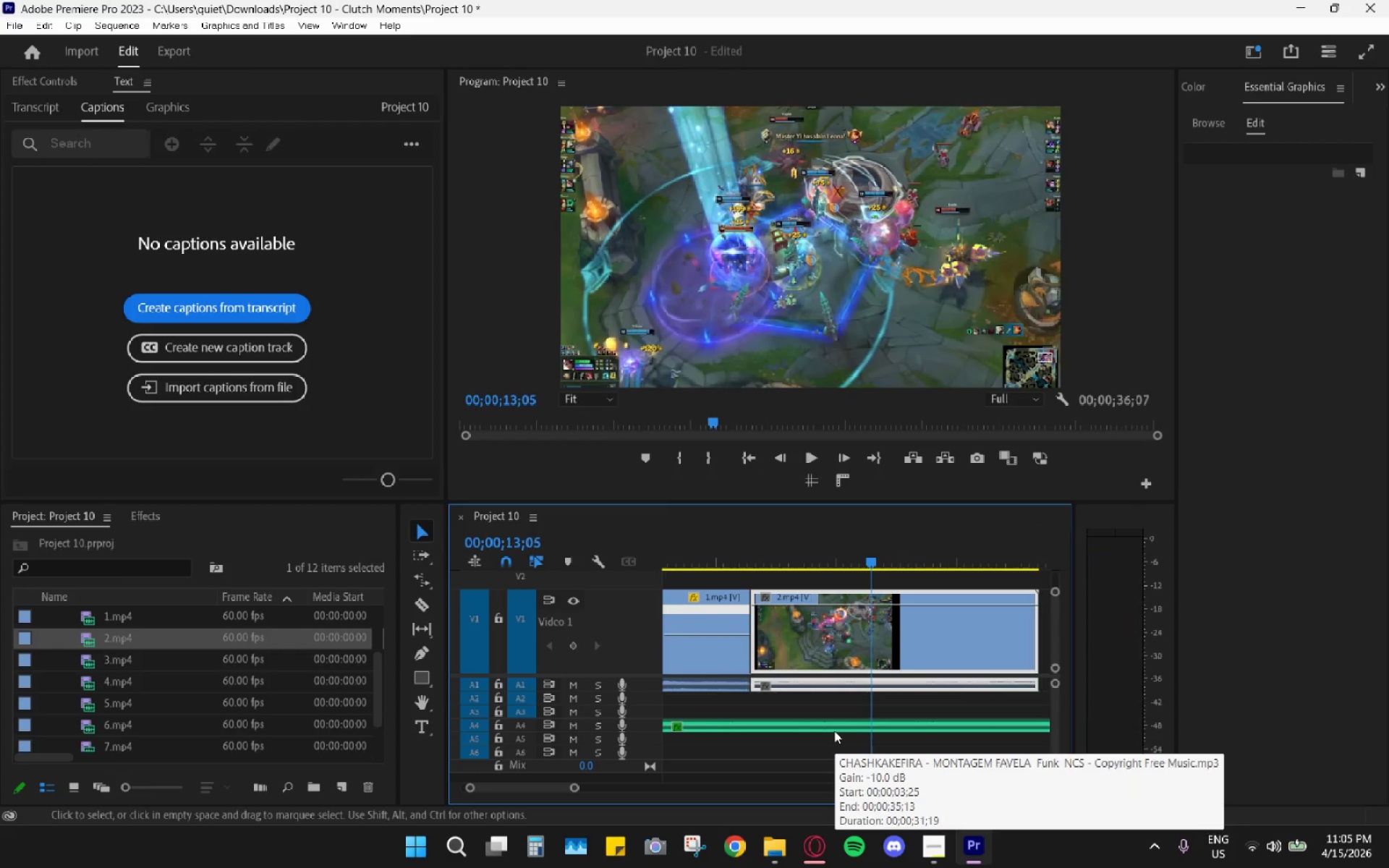 
key(Space)
 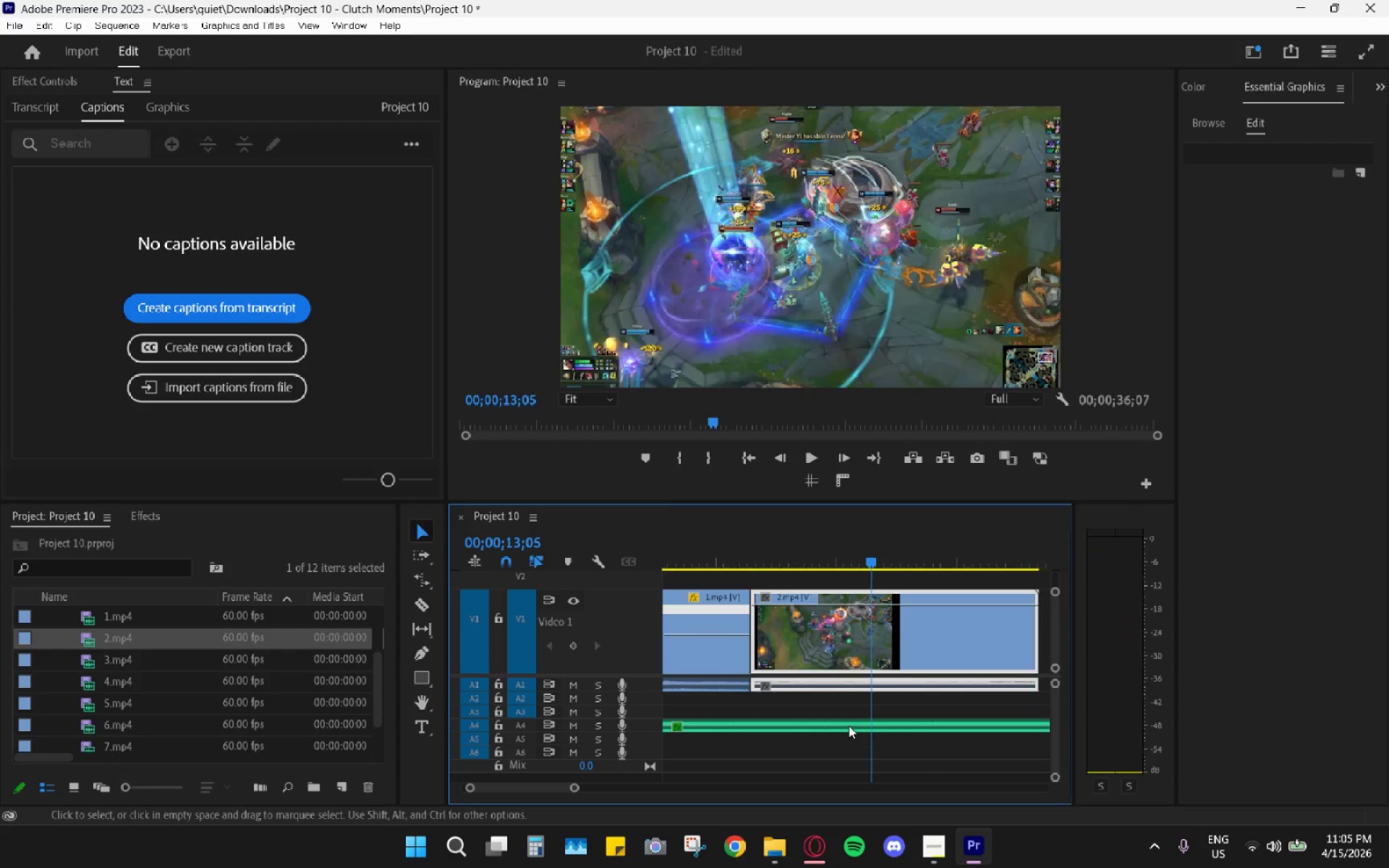 
scroll: coordinate [834, 731], scroll_direction: down, amount: 9.0
 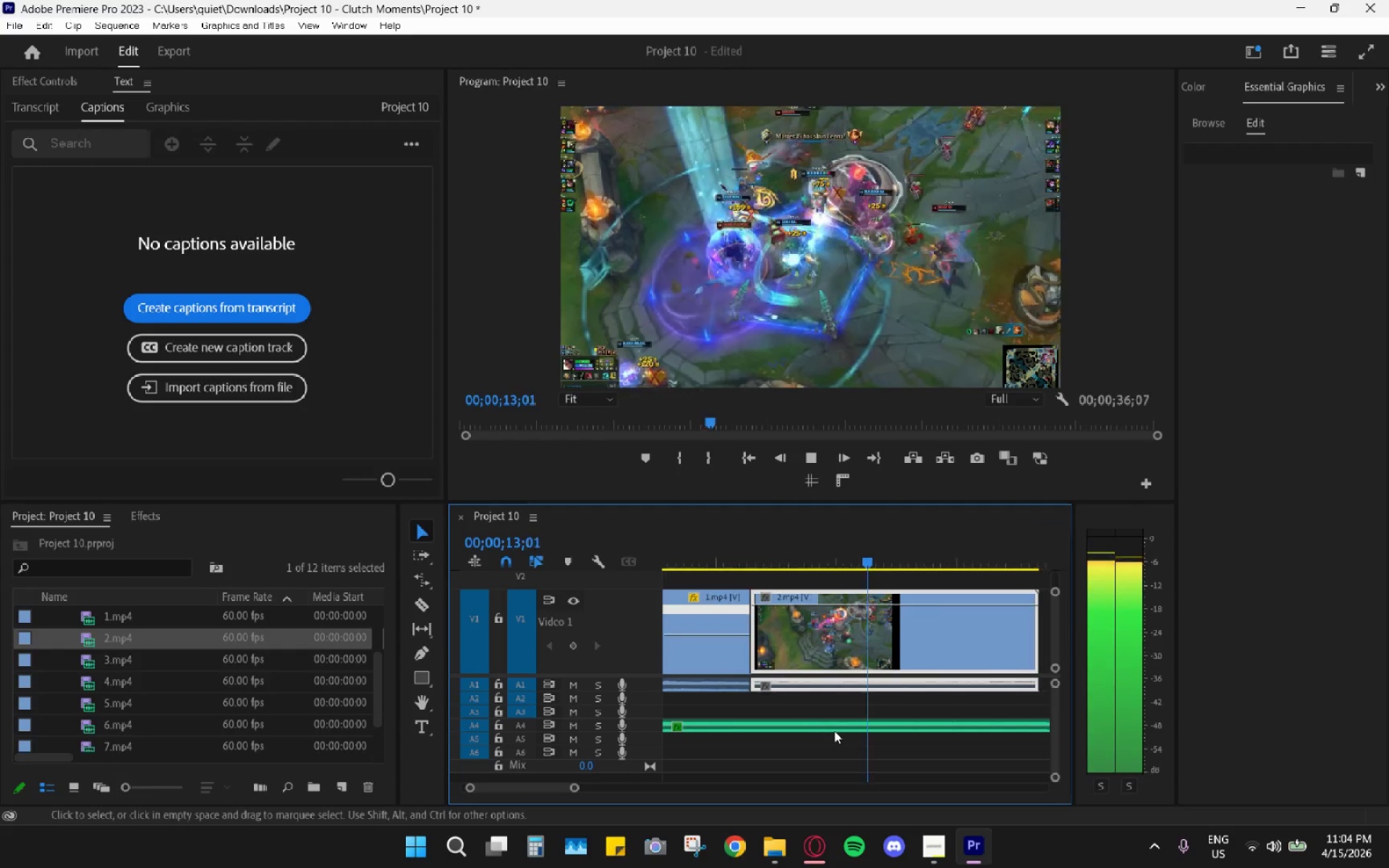 
hold_key(key=AltLeft, duration=0.33)
 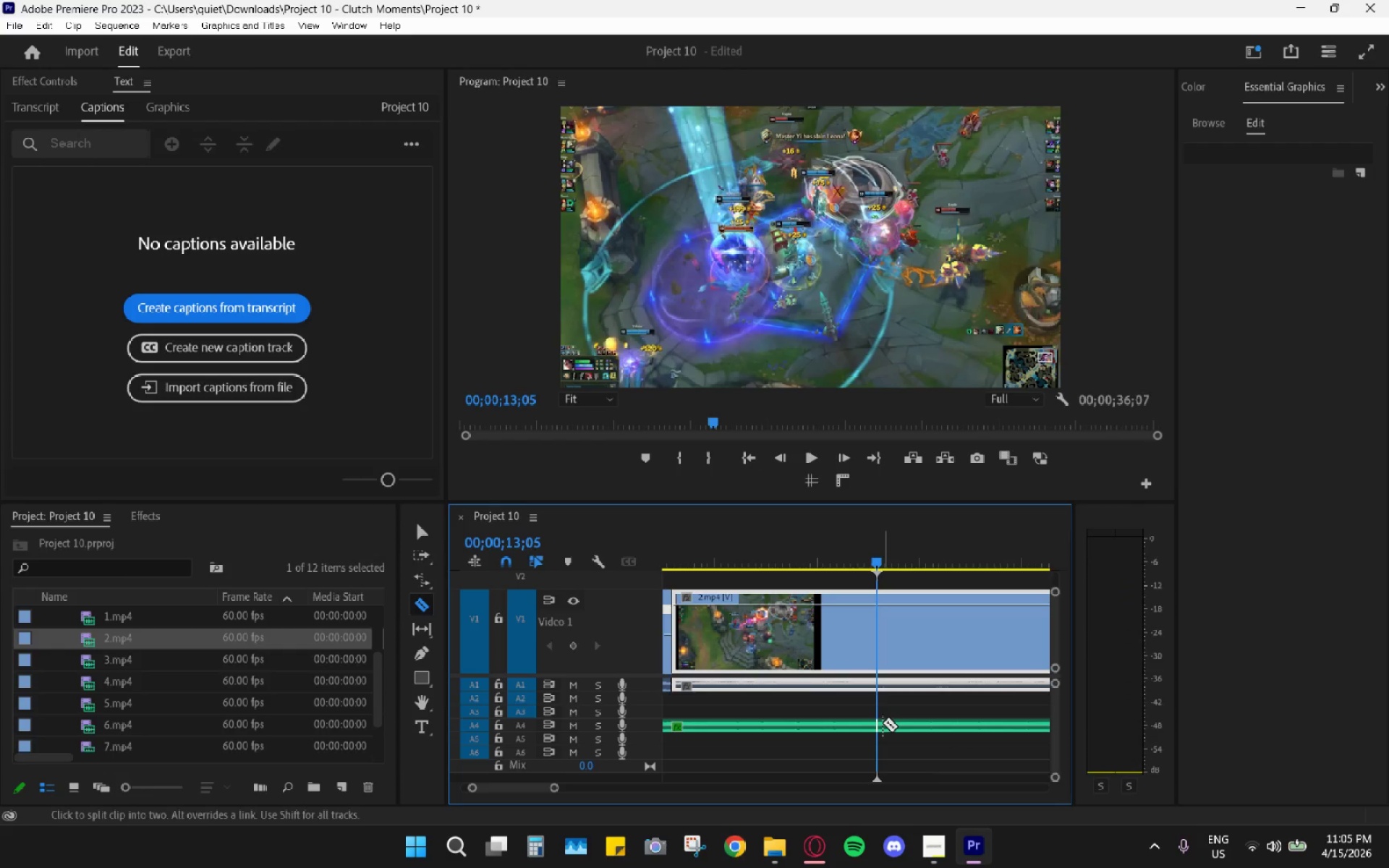 
key(C)
 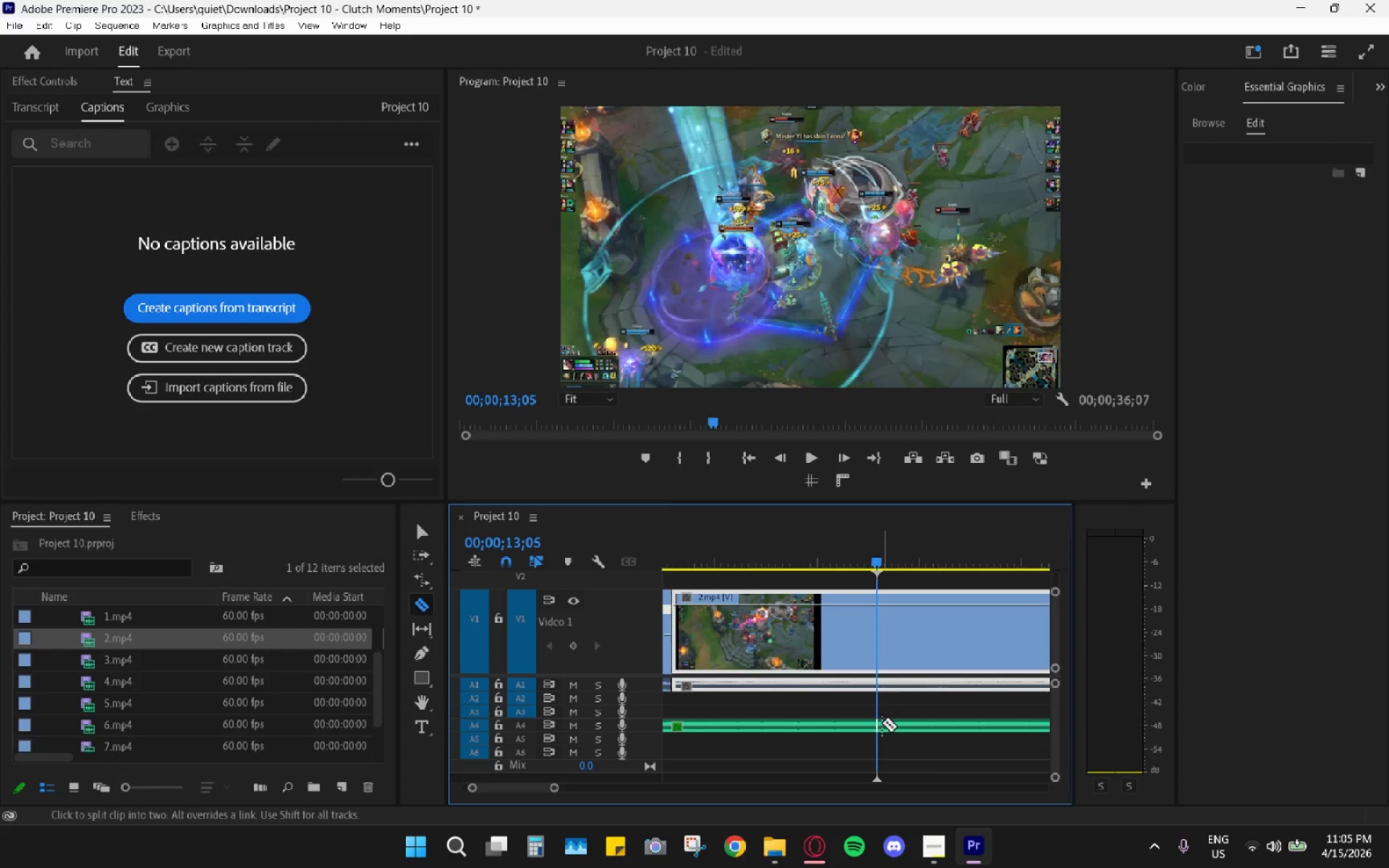 
scroll: coordinate [865, 721], scroll_direction: up, amount: 5.0
 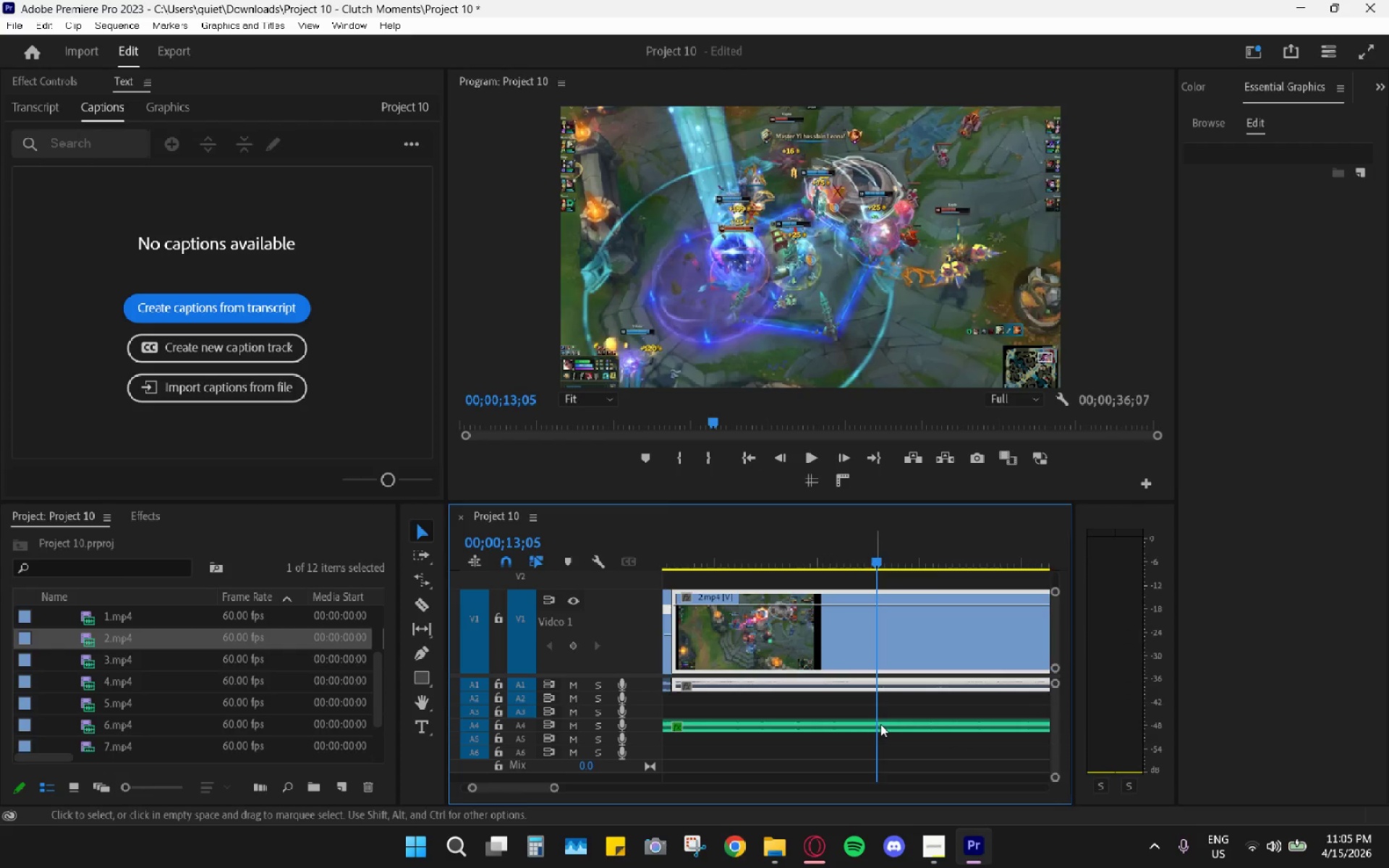 
left_click([877, 722])
 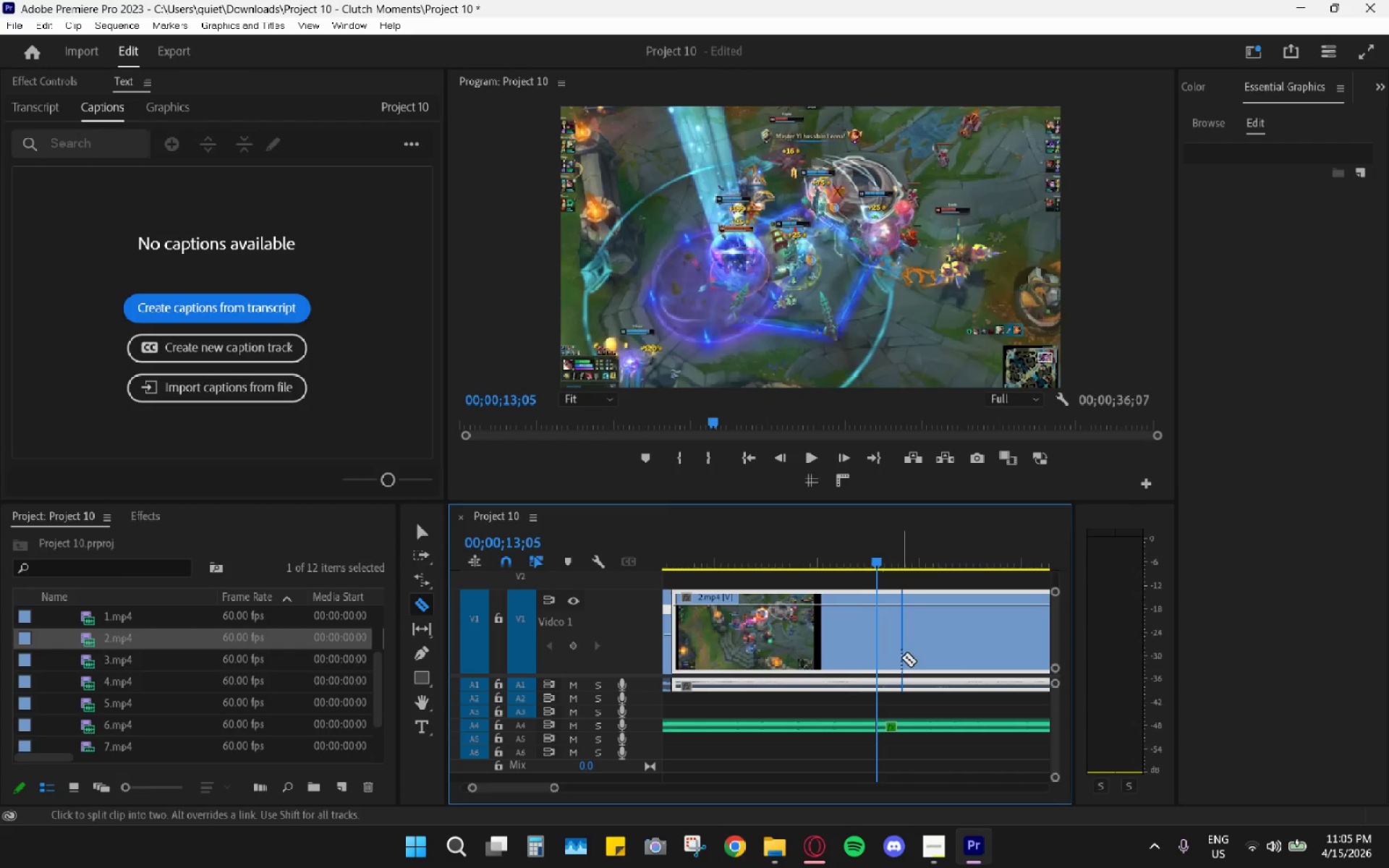 
key(Space)
 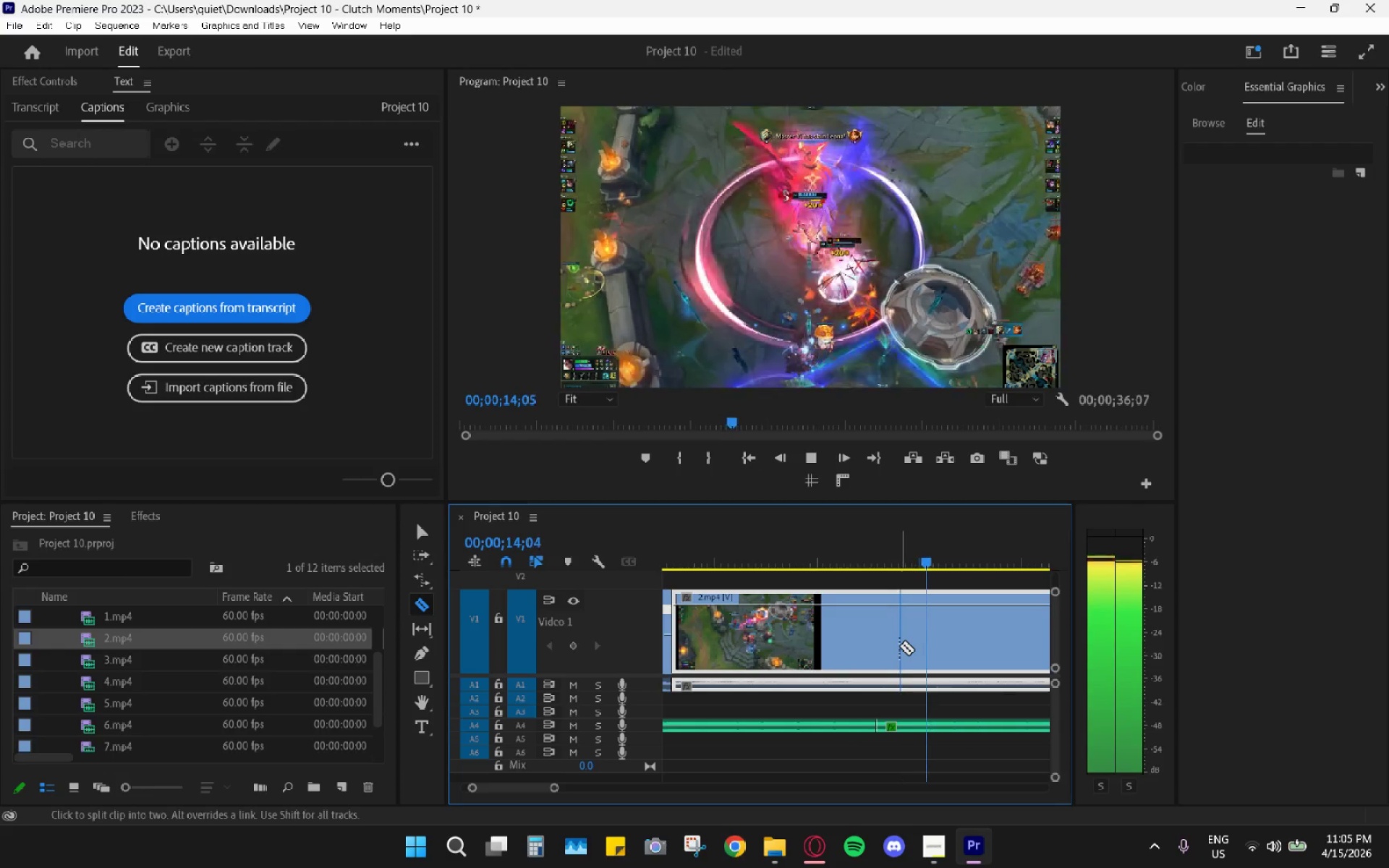 
hold_key(key=AltLeft, duration=0.38)
 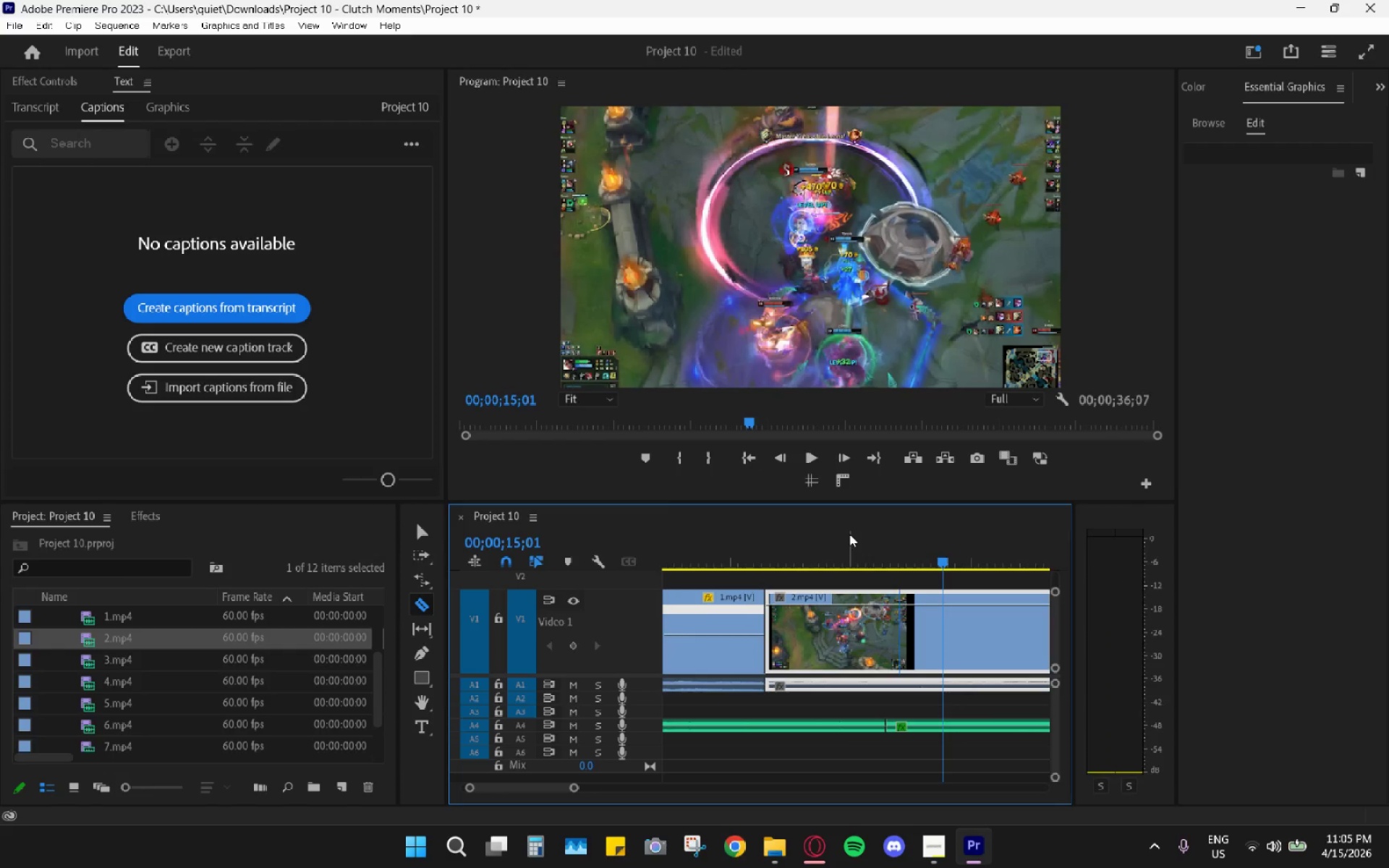 
key(Space)
 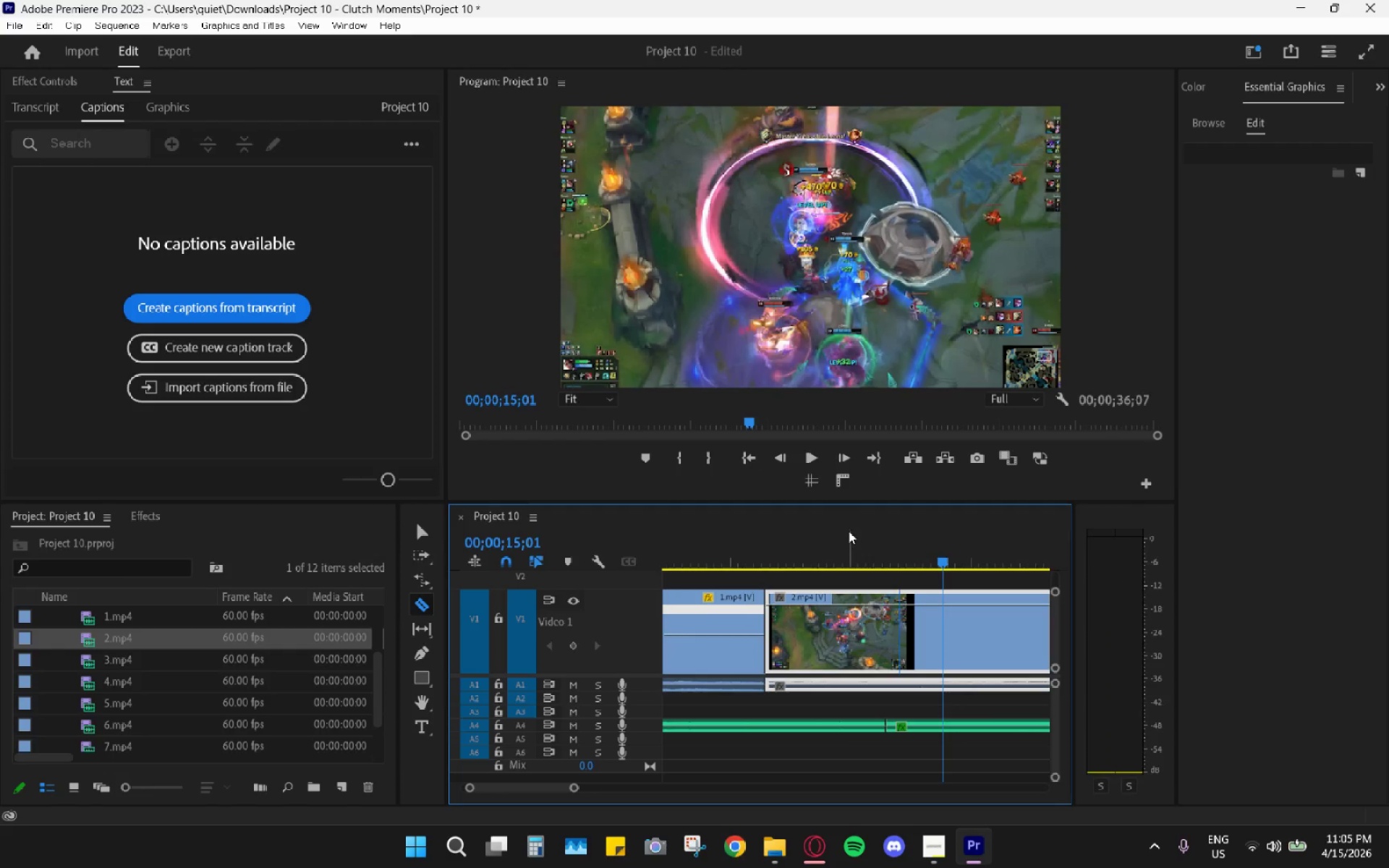 
scroll: coordinate [899, 645], scroll_direction: down, amount: 5.0
 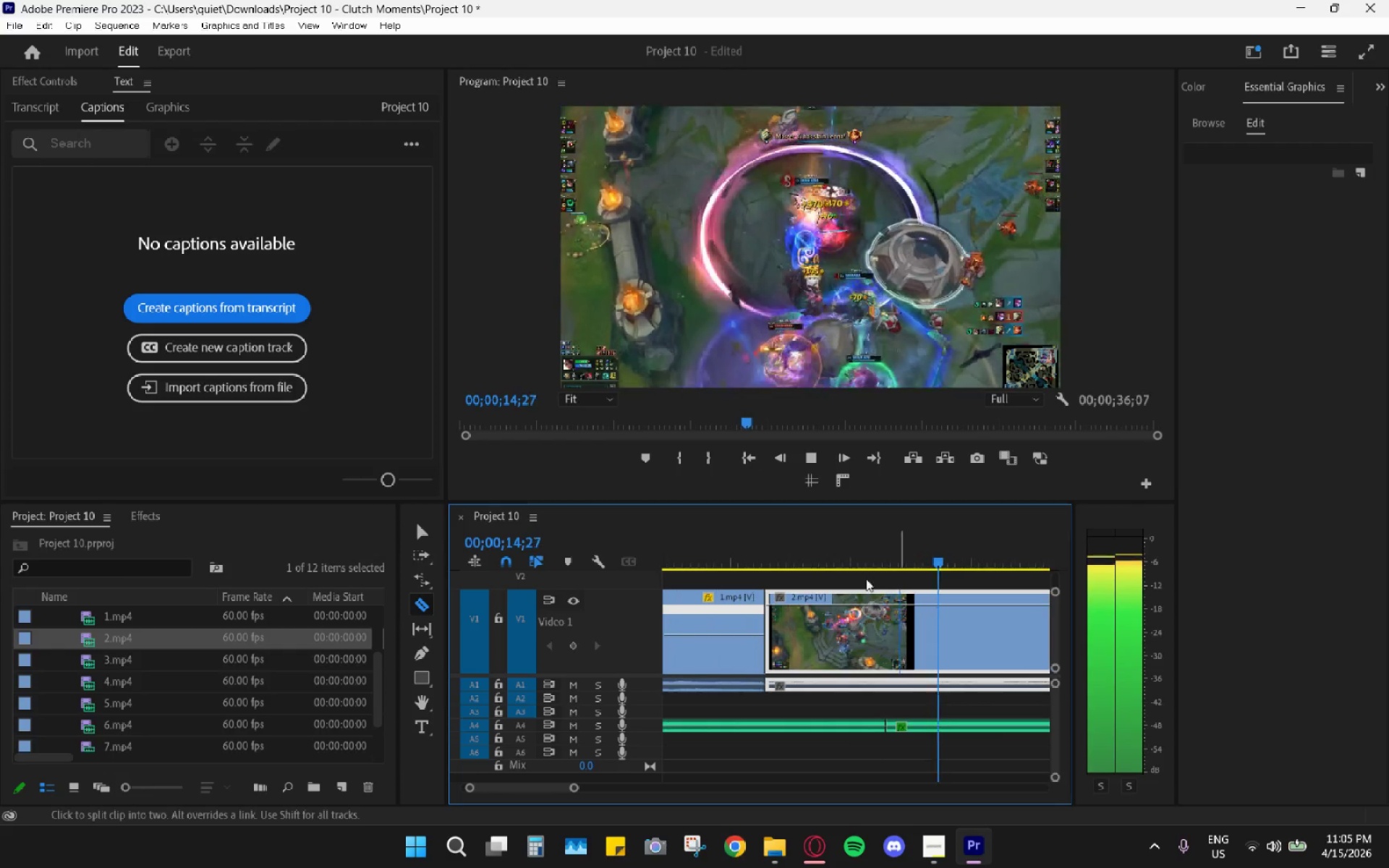 
left_click_drag(start_coordinate=[836, 527], to_coordinate=[804, 529])
 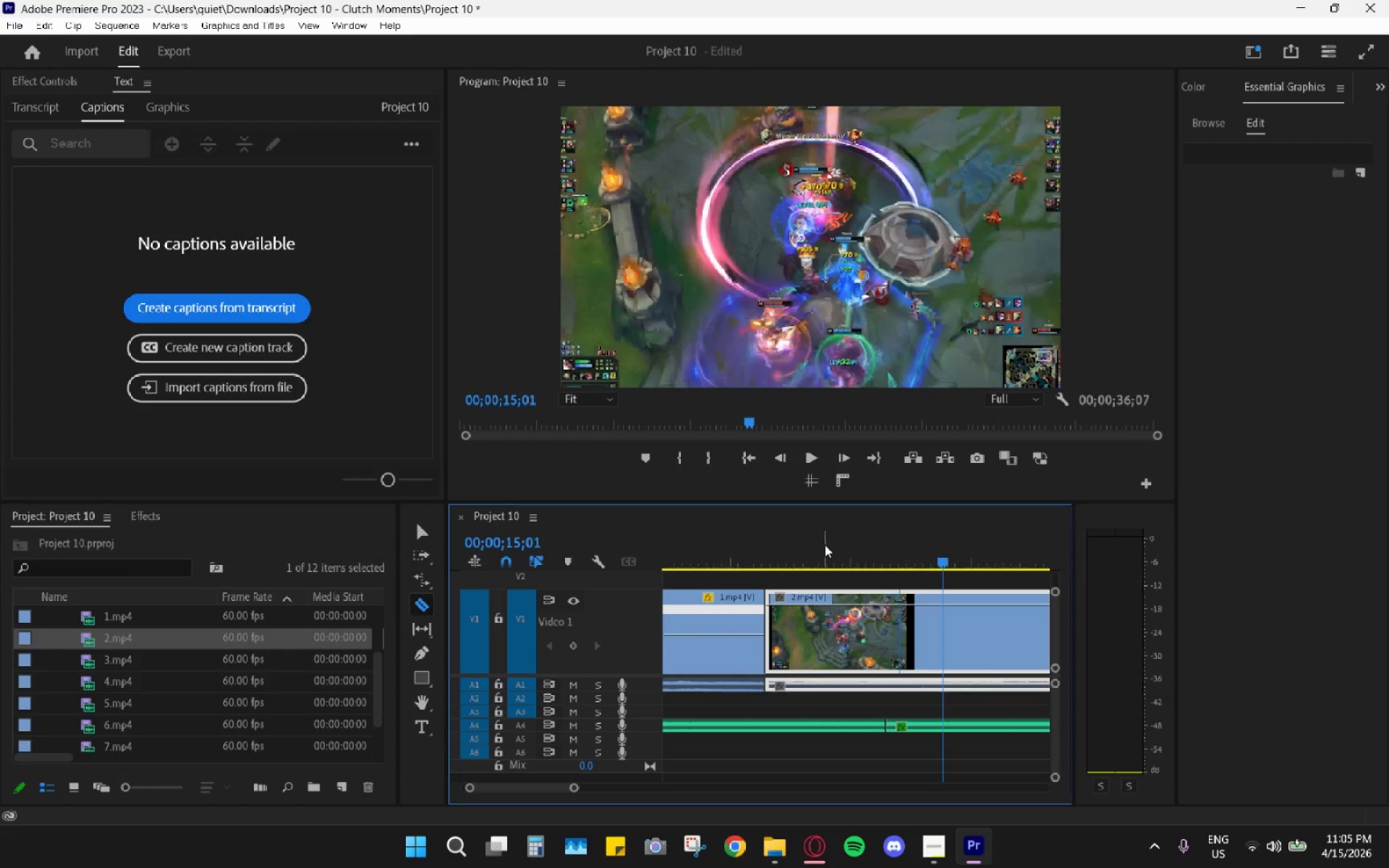 
left_click_drag(start_coordinate=[825, 545], to_coordinate=[816, 545])
 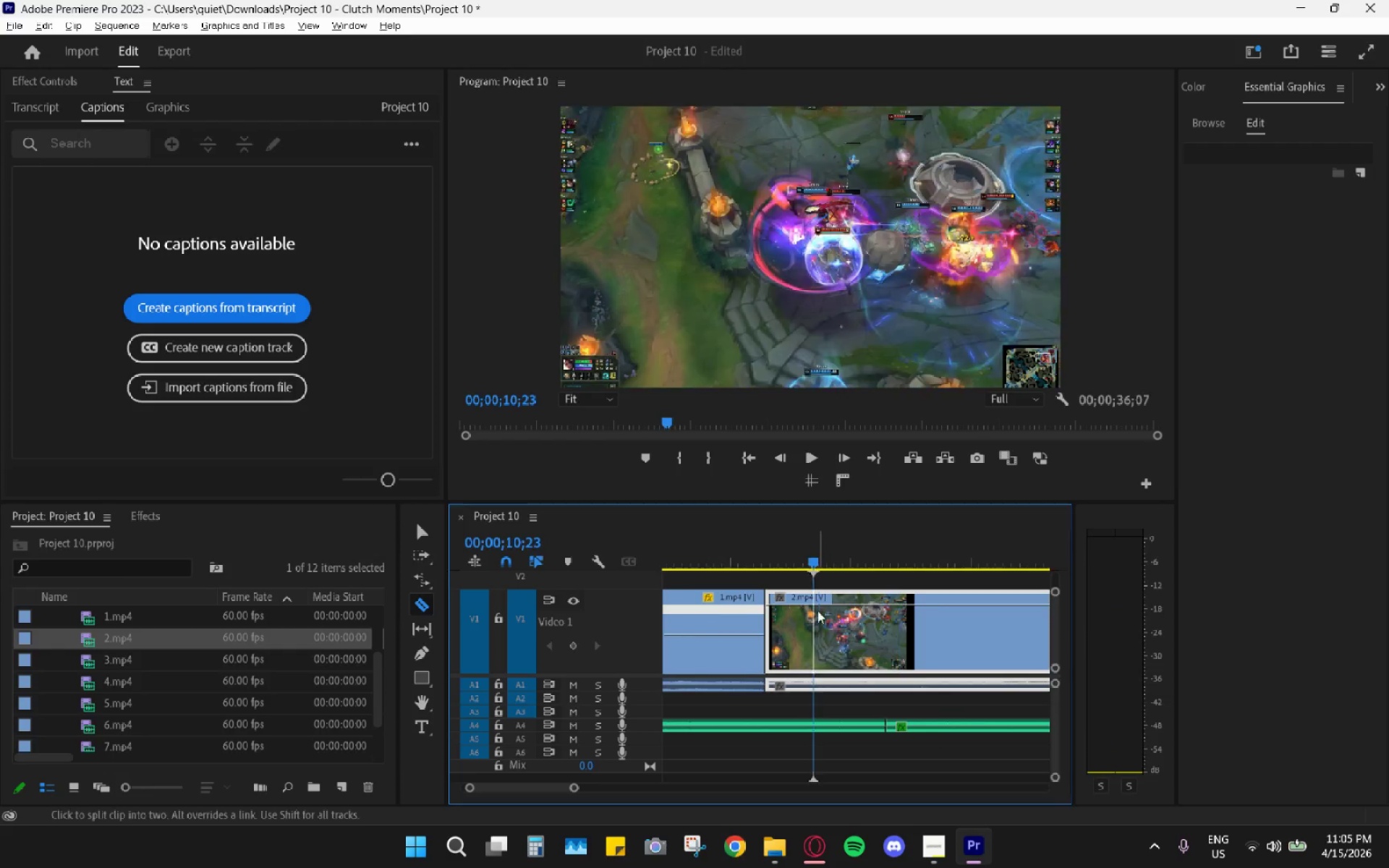 
hold_key(key=AltLeft, duration=0.55)
scroll: coordinate [817, 610], scroll_direction: down, amount: 4.0
 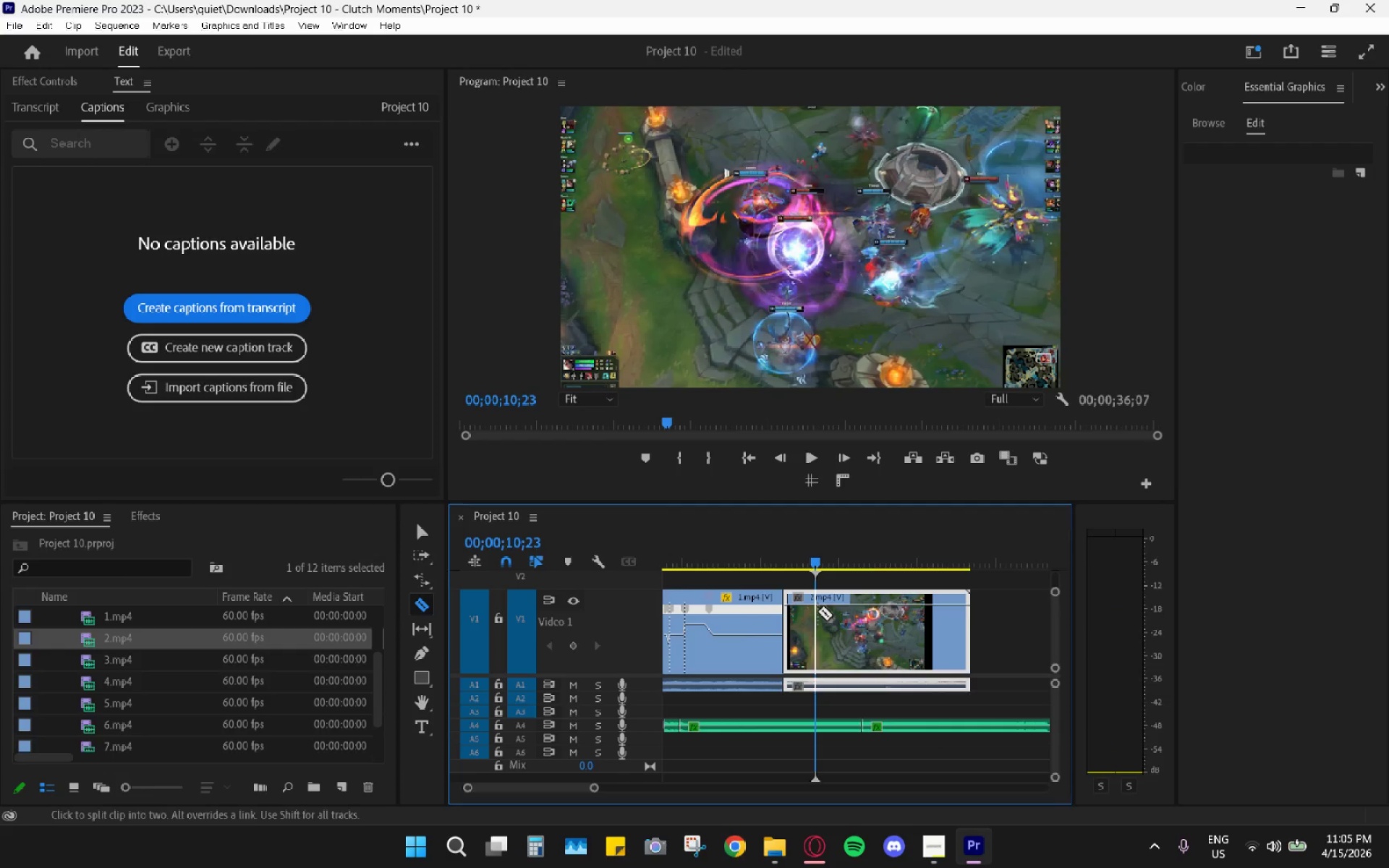 
hold_key(key=AltLeft, duration=0.42)
scroll: coordinate [817, 611], scroll_direction: down, amount: 5.0
 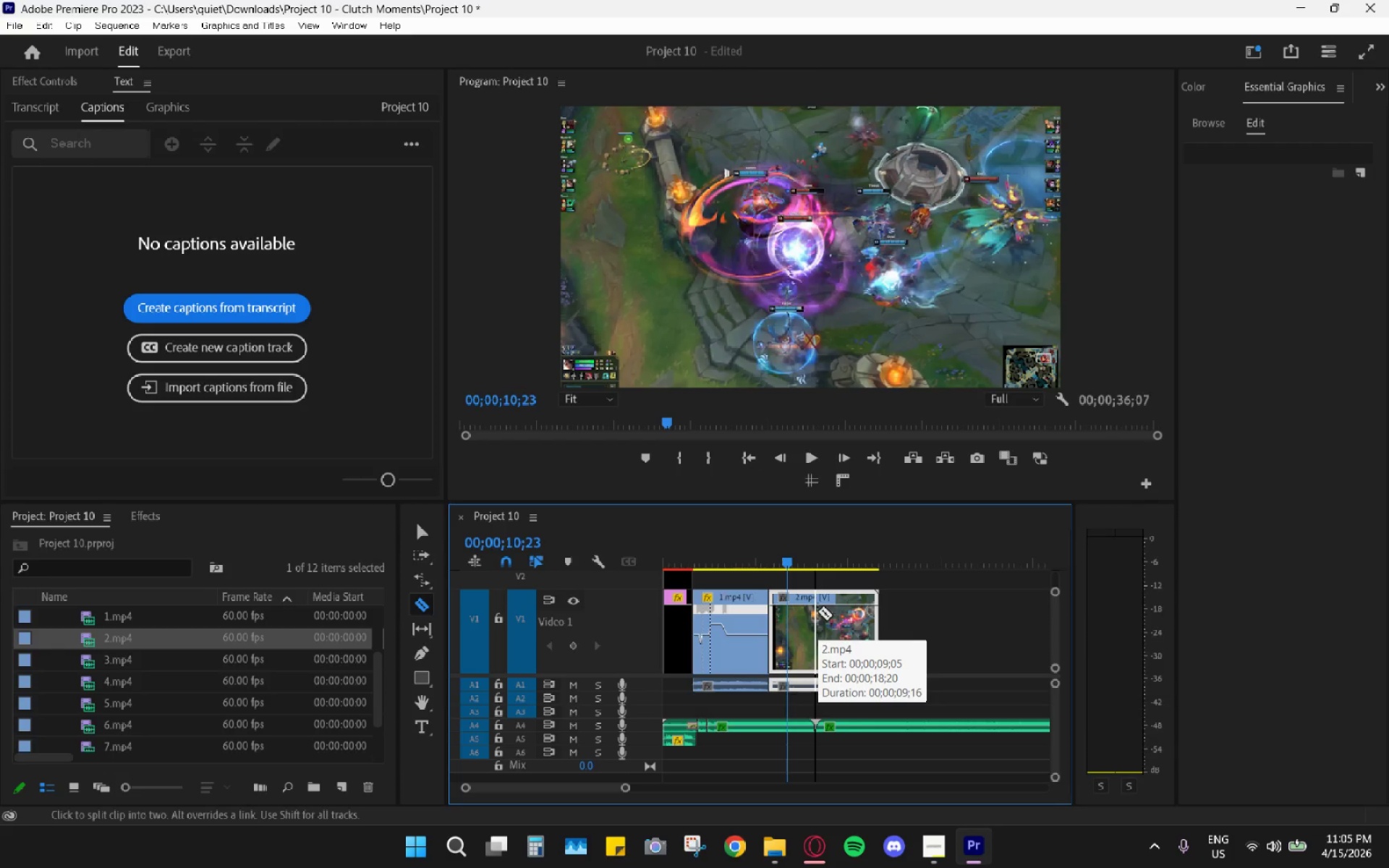 
hold_key(key=AltLeft, duration=0.75)
scroll: coordinate [823, 560], scroll_direction: down, amount: 4.0
 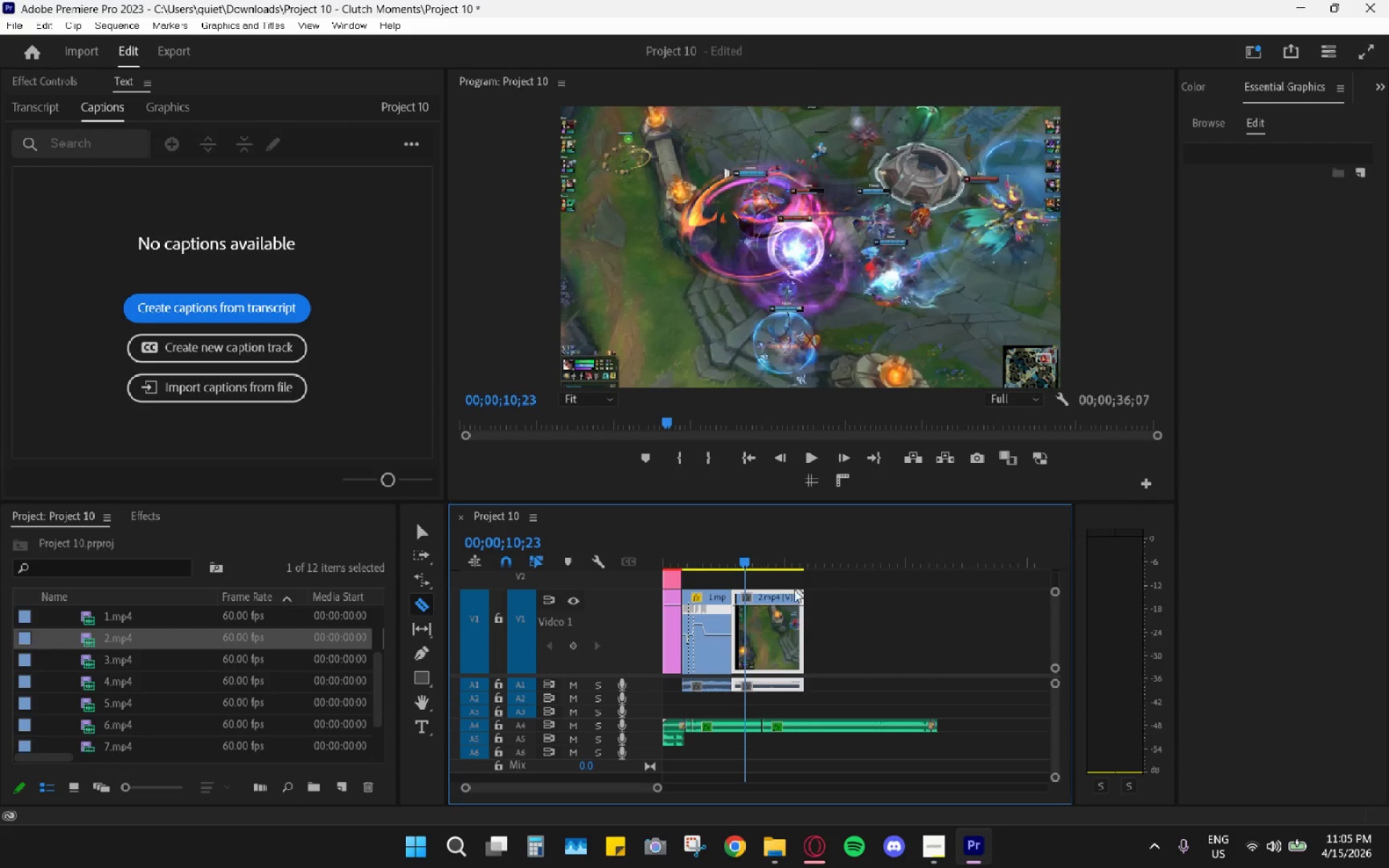 
hold_key(key=AltLeft, duration=0.83)
 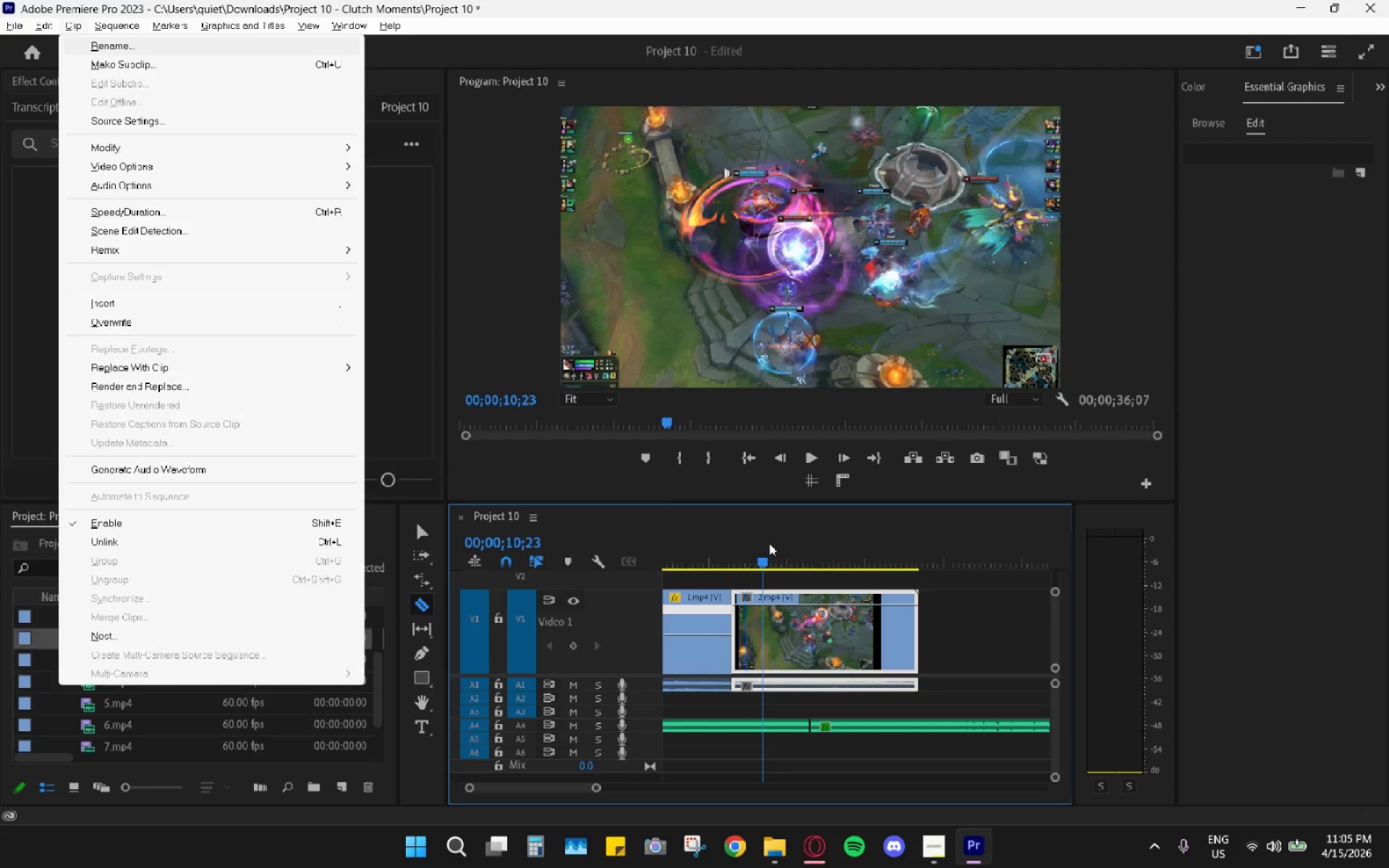 
key(C)
 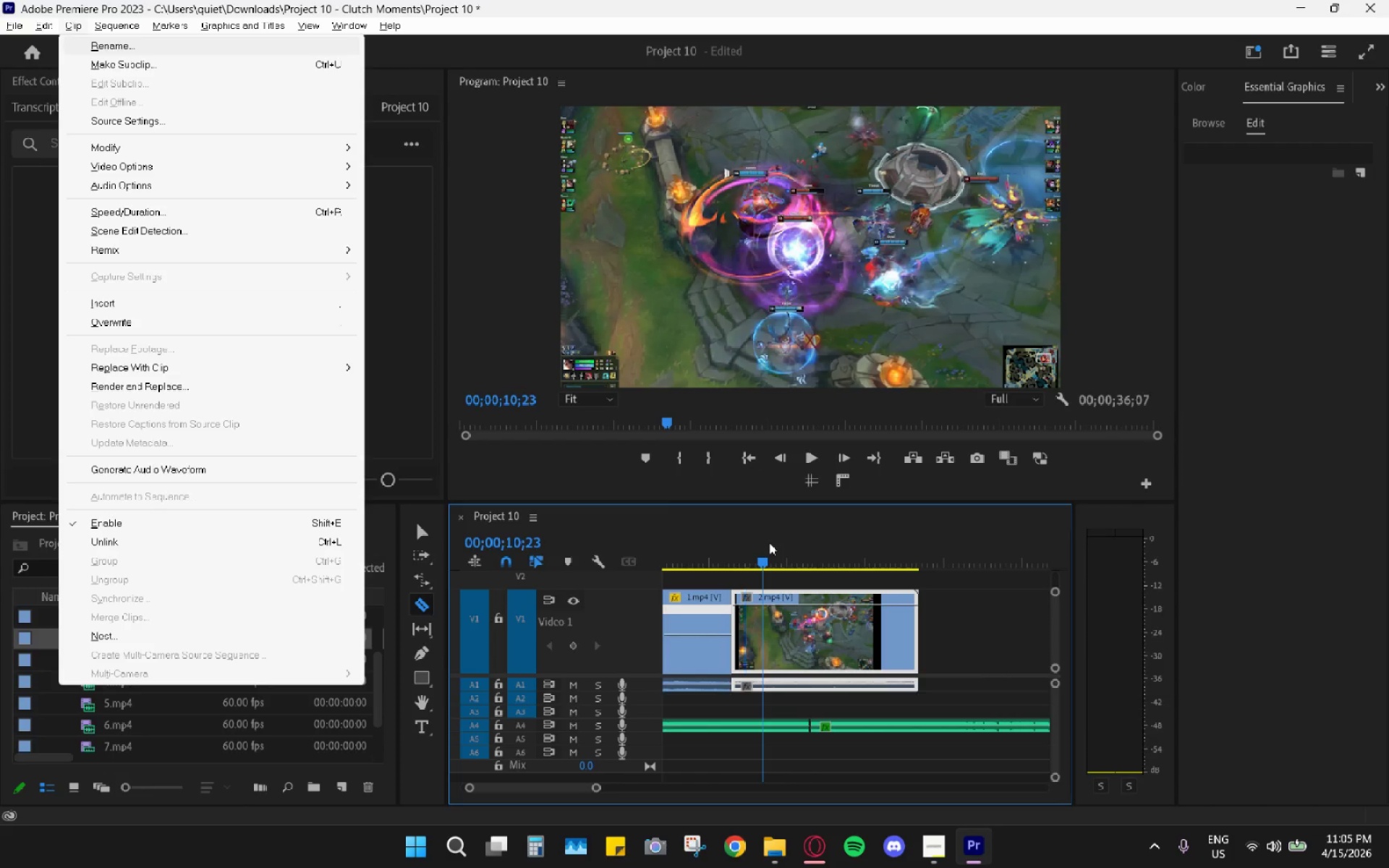 
scroll: coordinate [746, 652], scroll_direction: up, amount: 9.0
 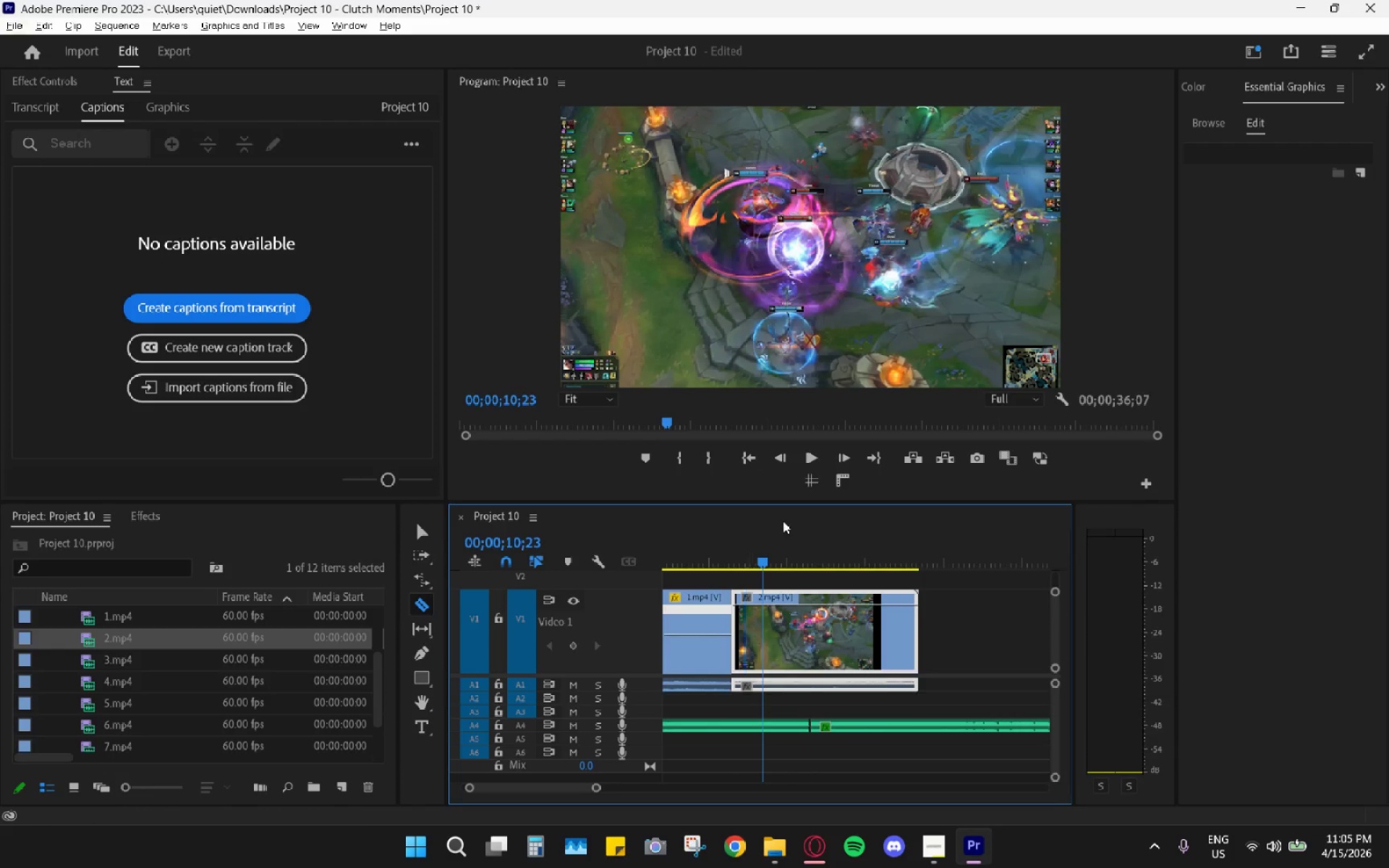 
left_click([769, 543])
 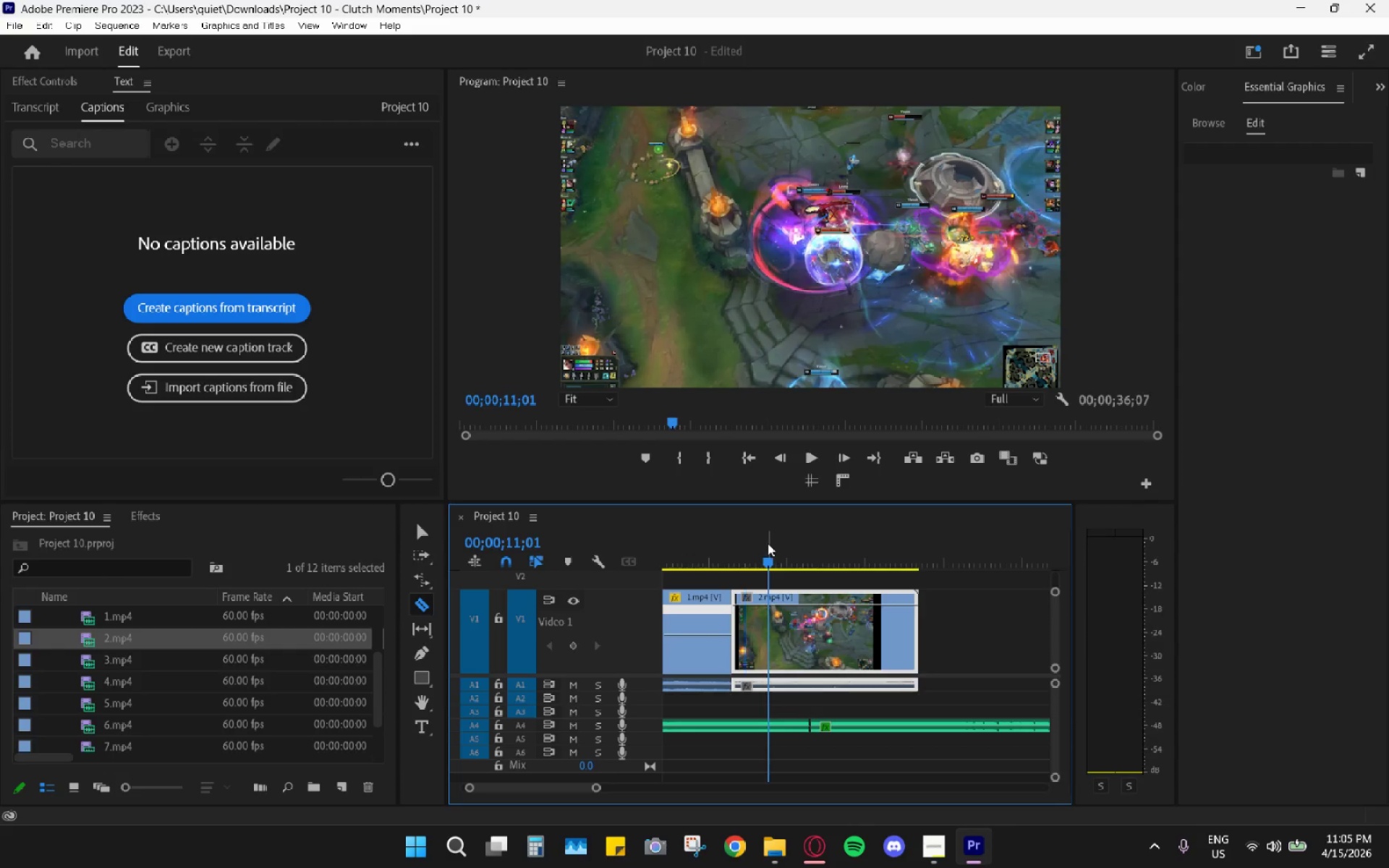 
scroll: coordinate [769, 543], scroll_direction: up, amount: 4.0
 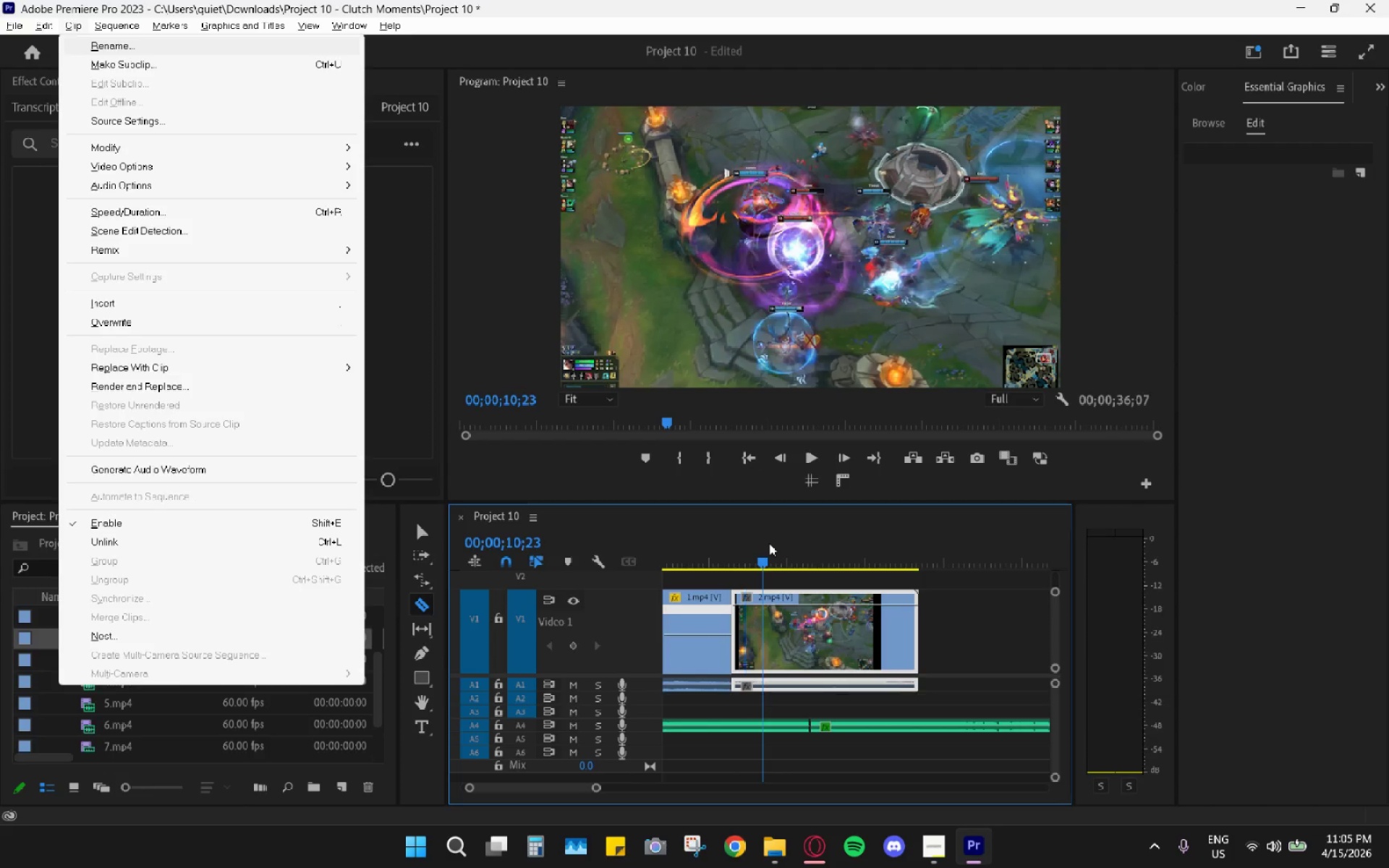 
left_click_drag(start_coordinate=[744, 545], to_coordinate=[702, 546])
 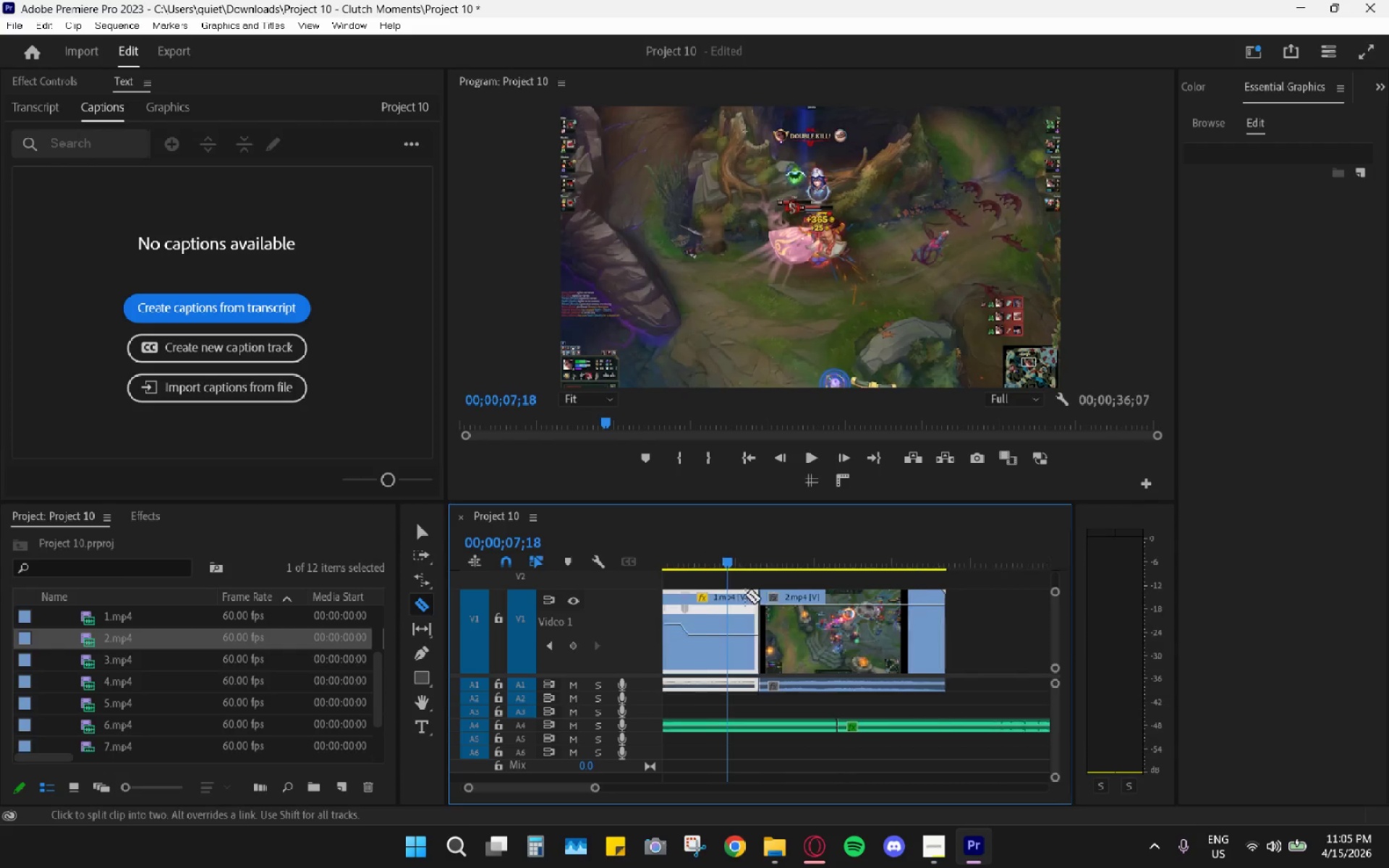 
scroll: coordinate [746, 595], scroll_direction: up, amount: 5.0
 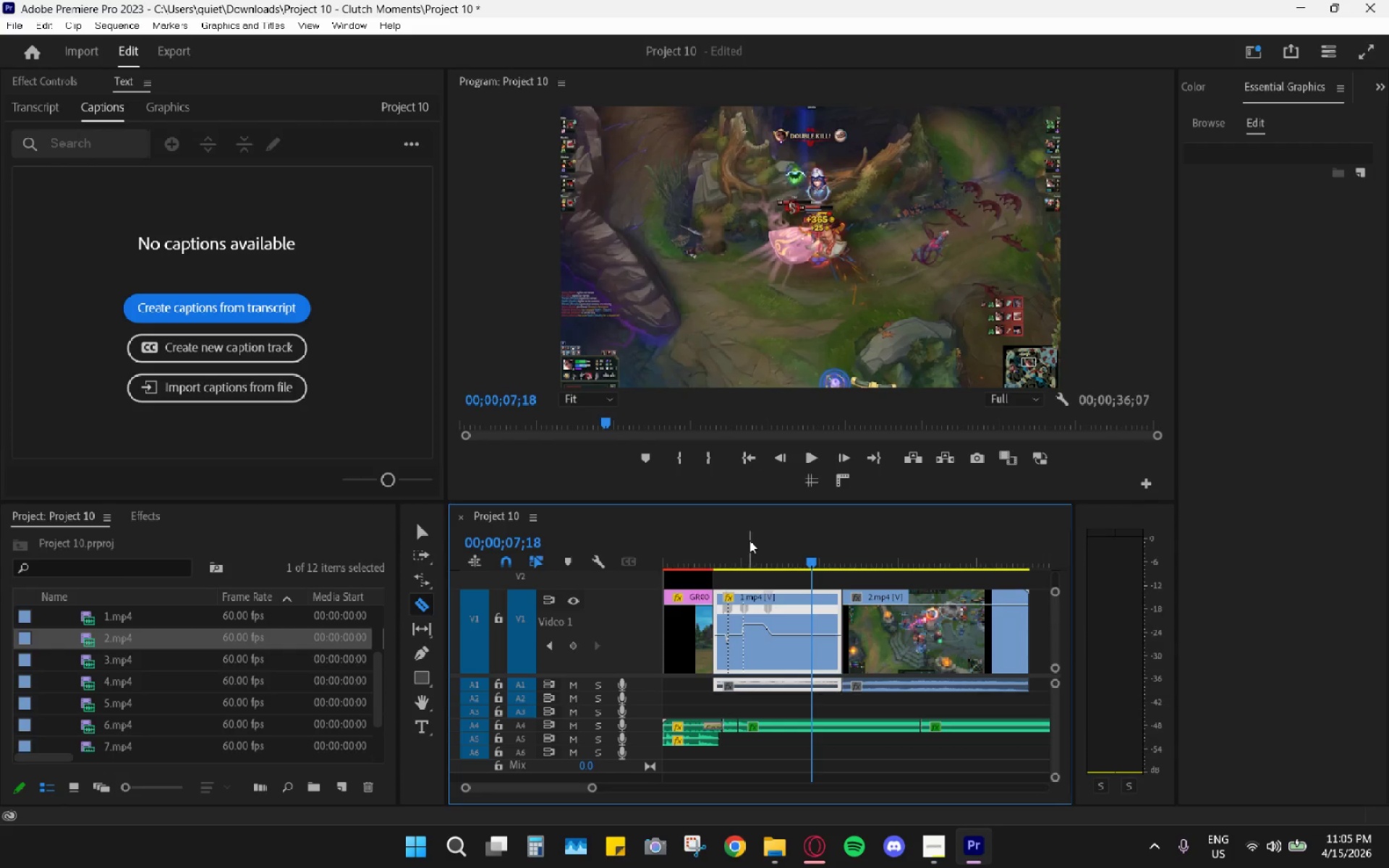 
left_click_drag(start_coordinate=[745, 539], to_coordinate=[725, 541])
 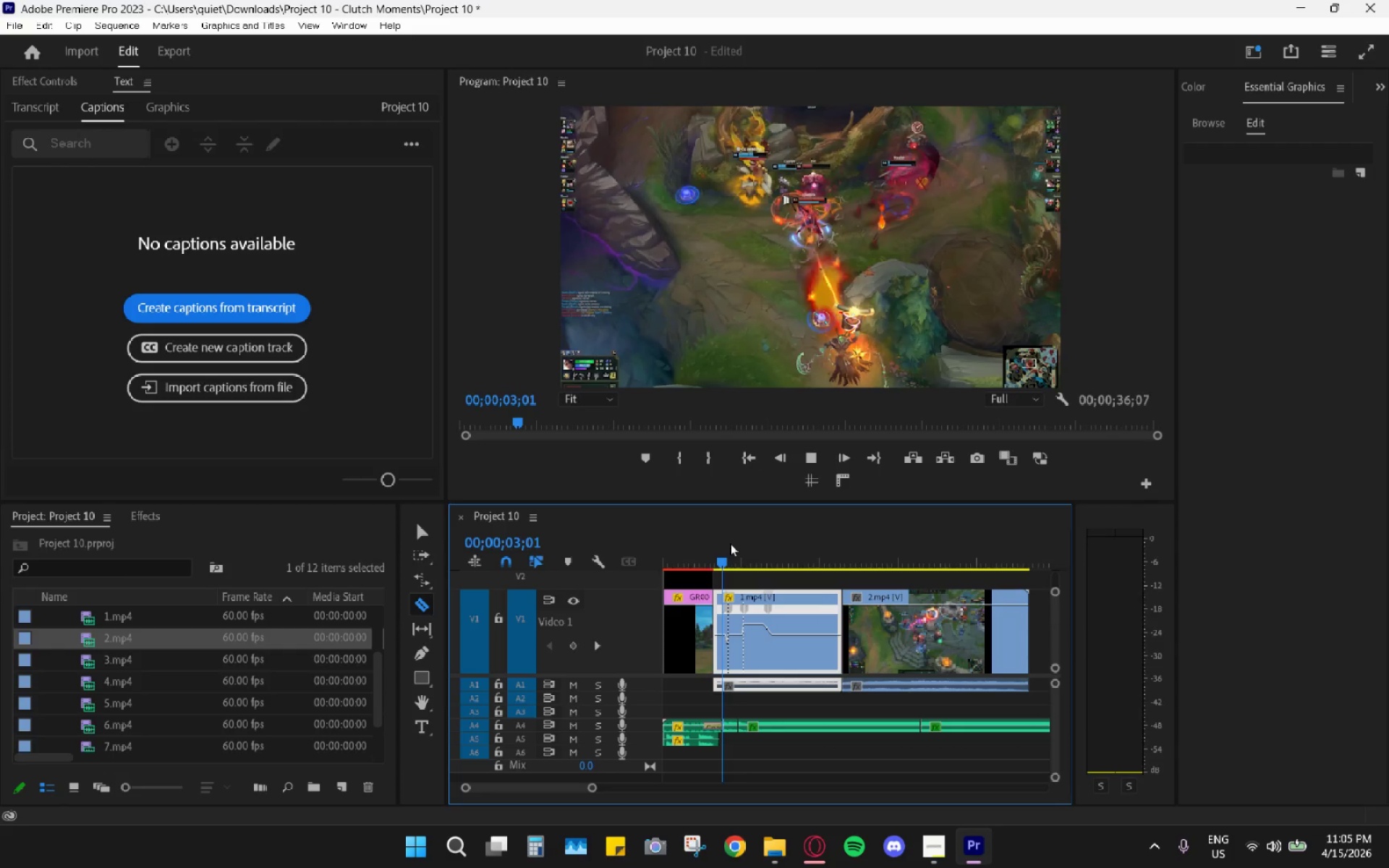 
key(Space)
 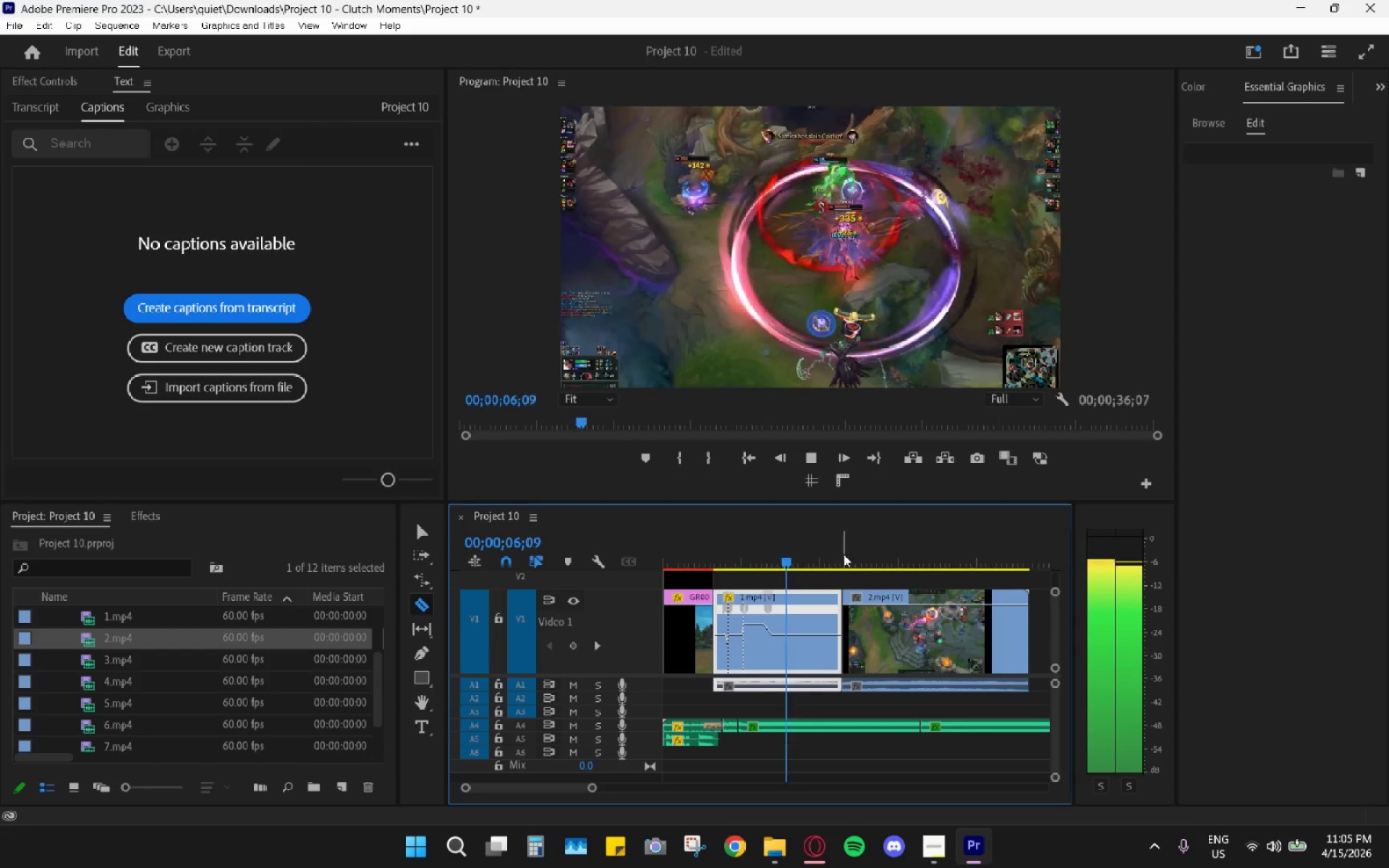 
type( VH)
 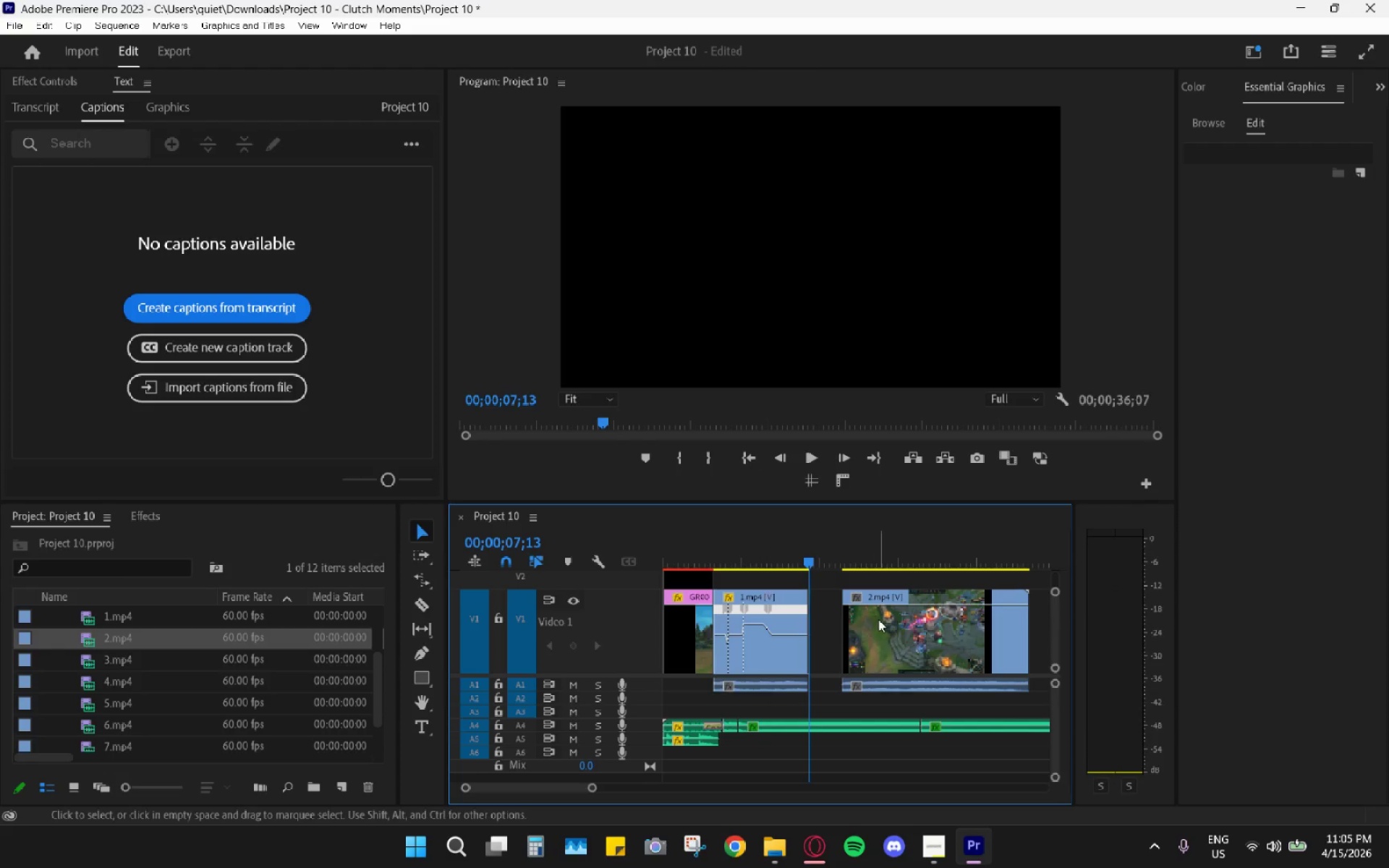 
left_click_drag(start_coordinate=[874, 623], to_coordinate=[849, 620])
 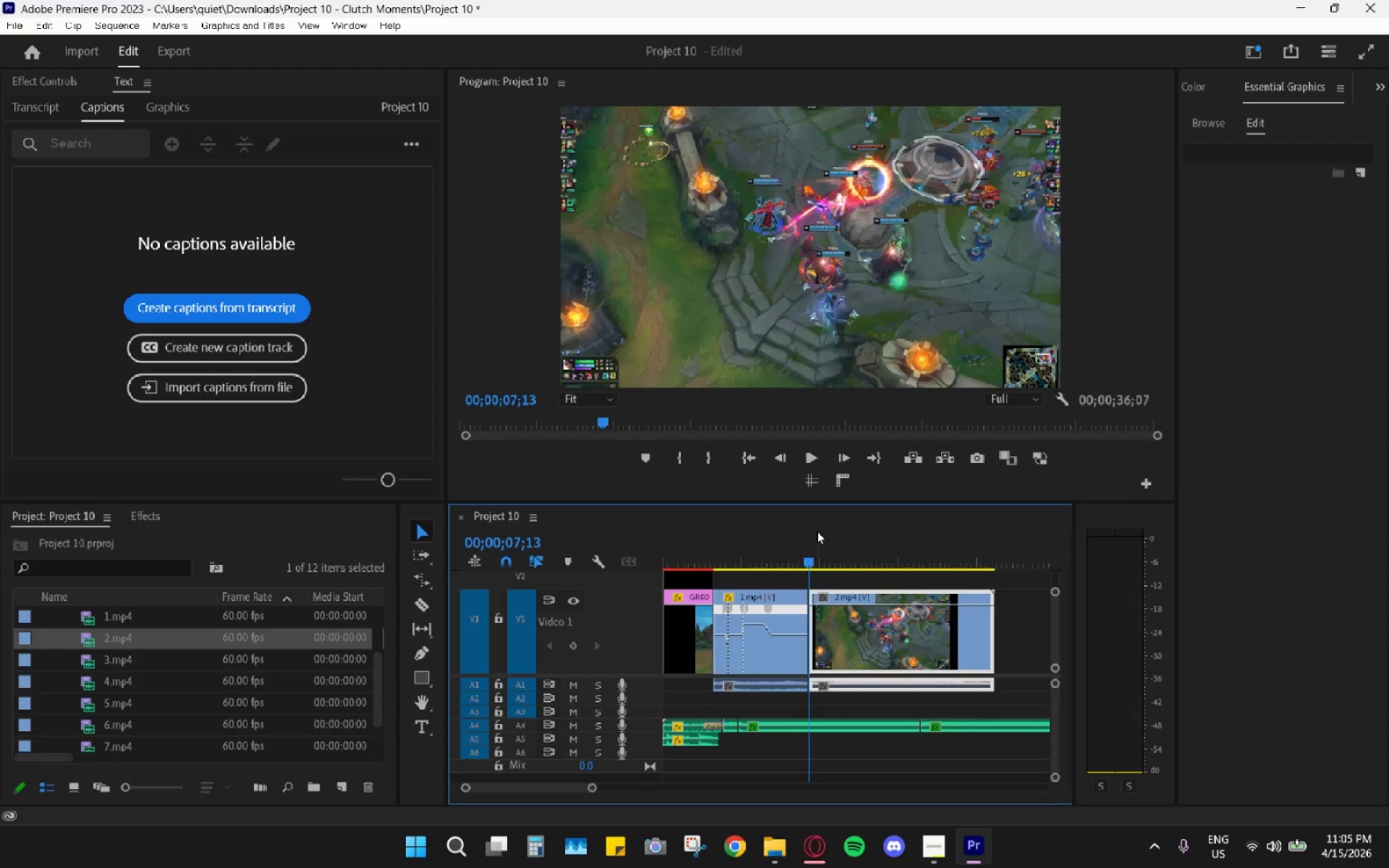 
key(Space)
 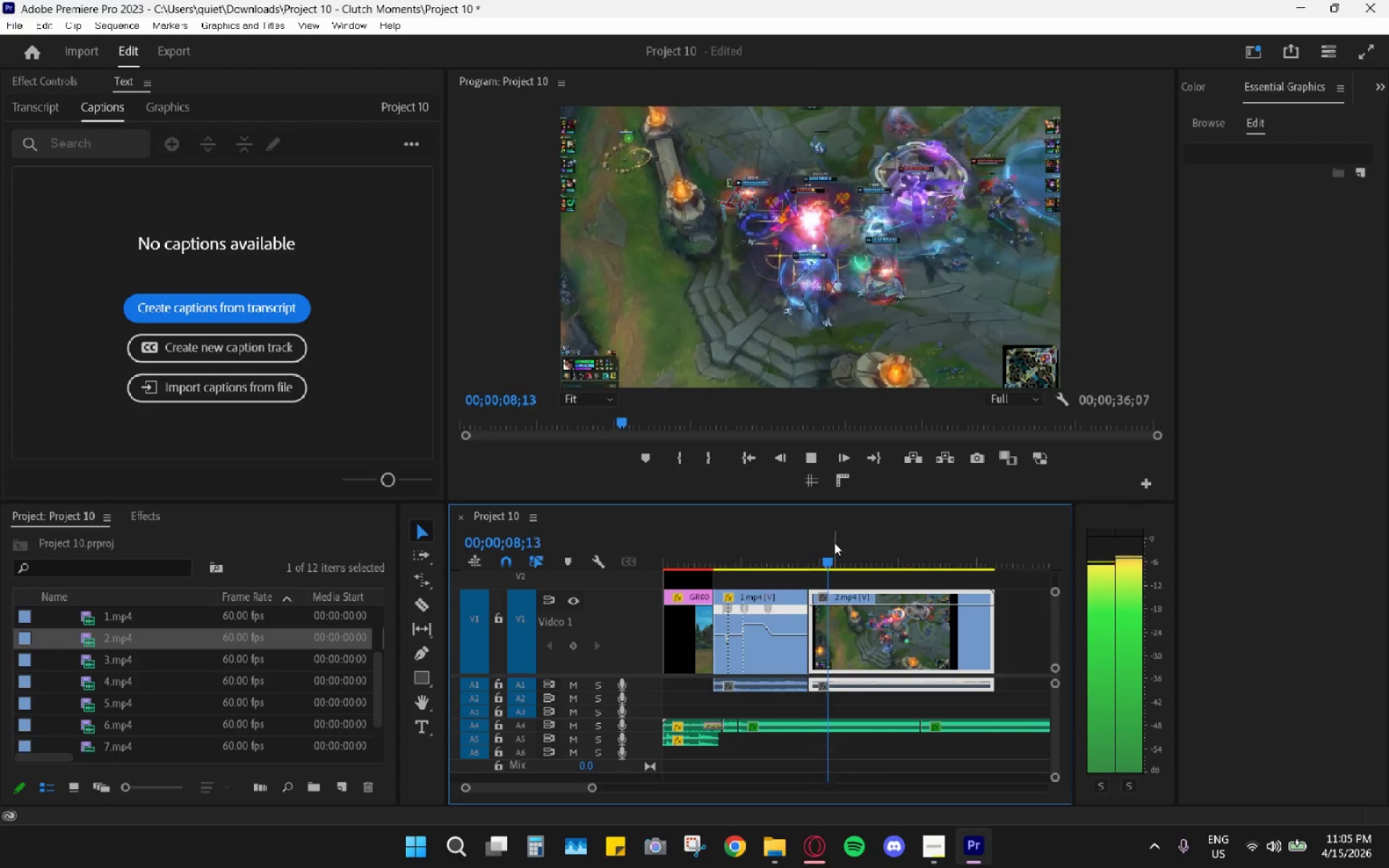 
key(Space)
 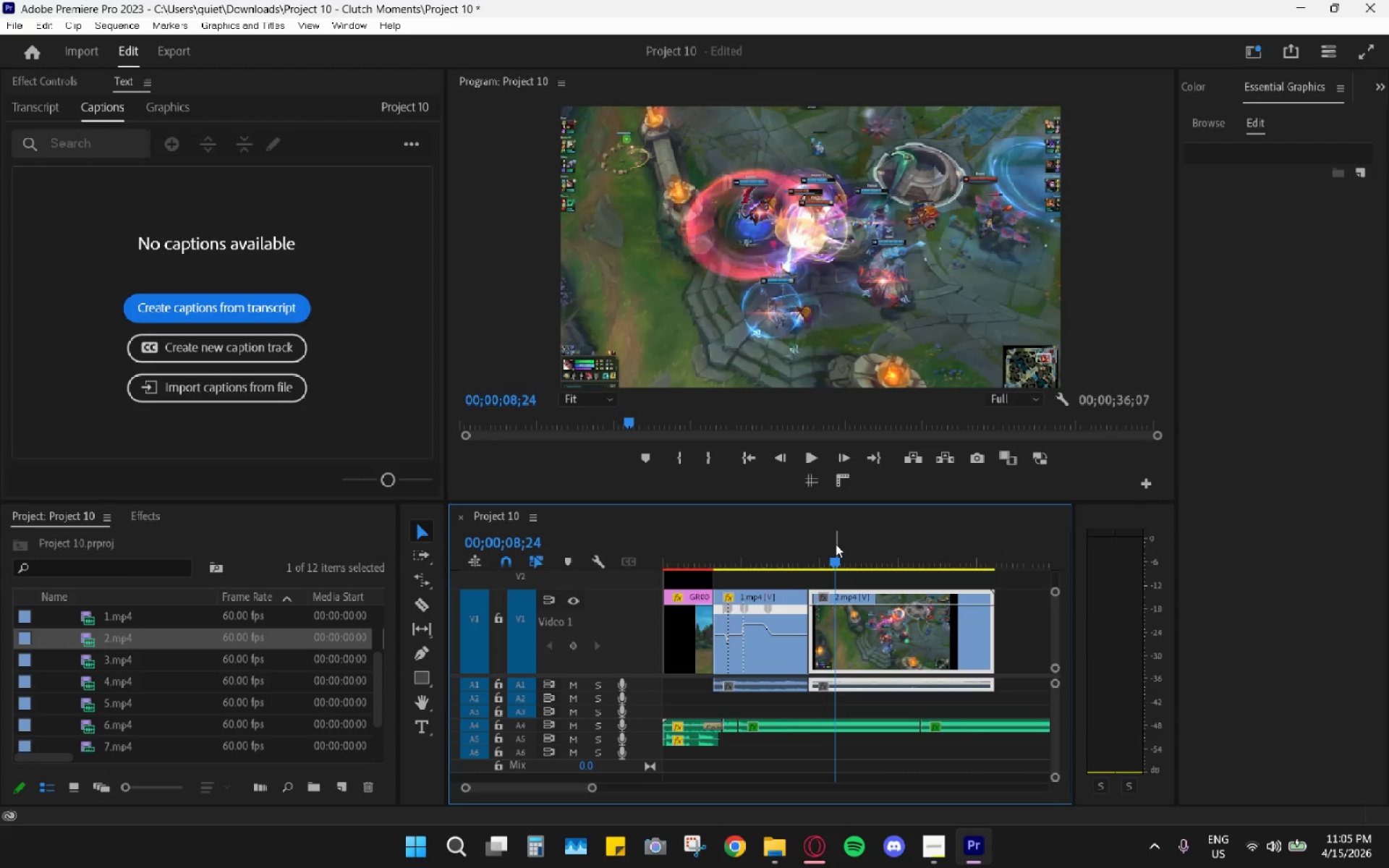 
left_click_drag(start_coordinate=[836, 544], to_coordinate=[817, 556])
 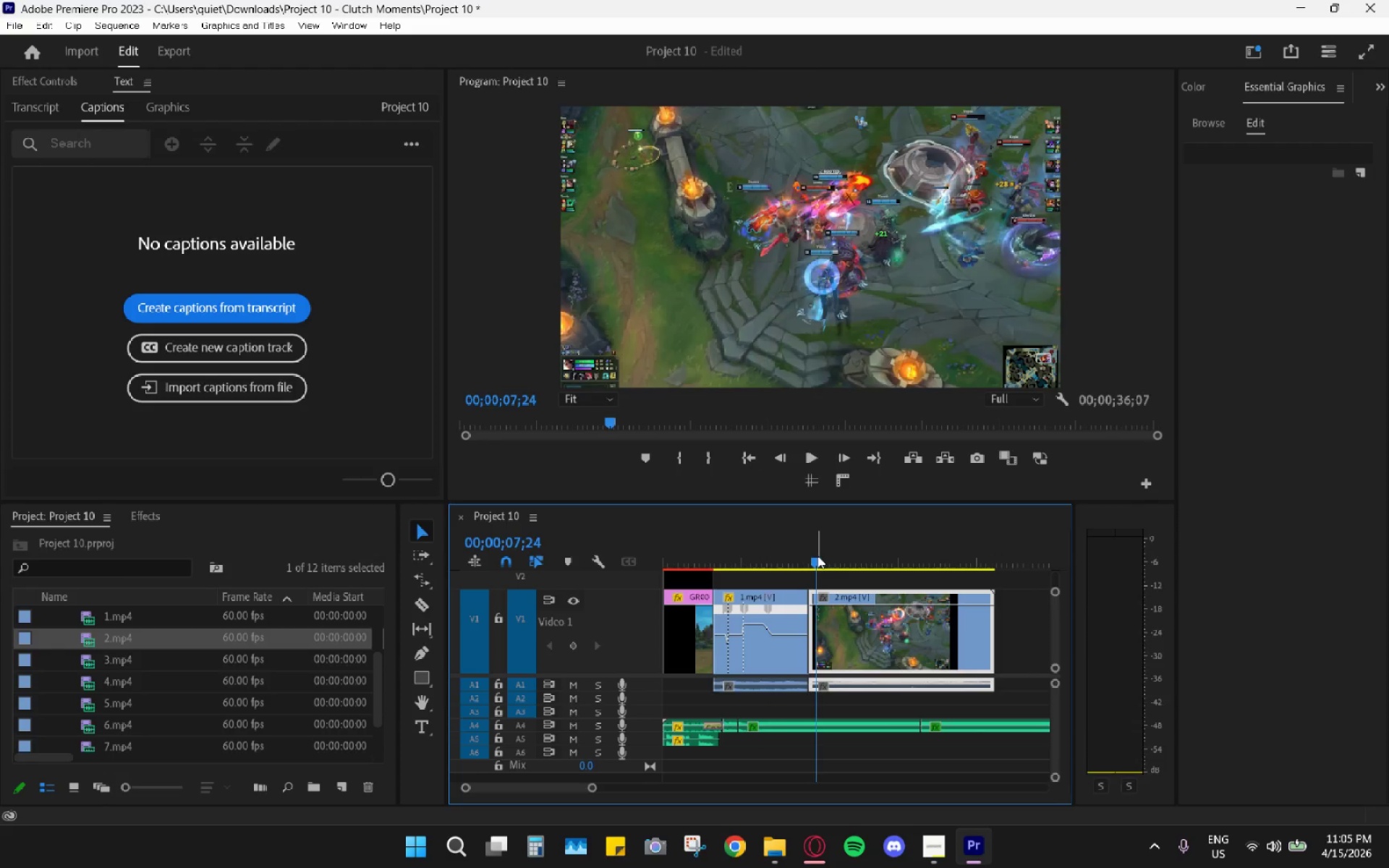 
key(Space)
 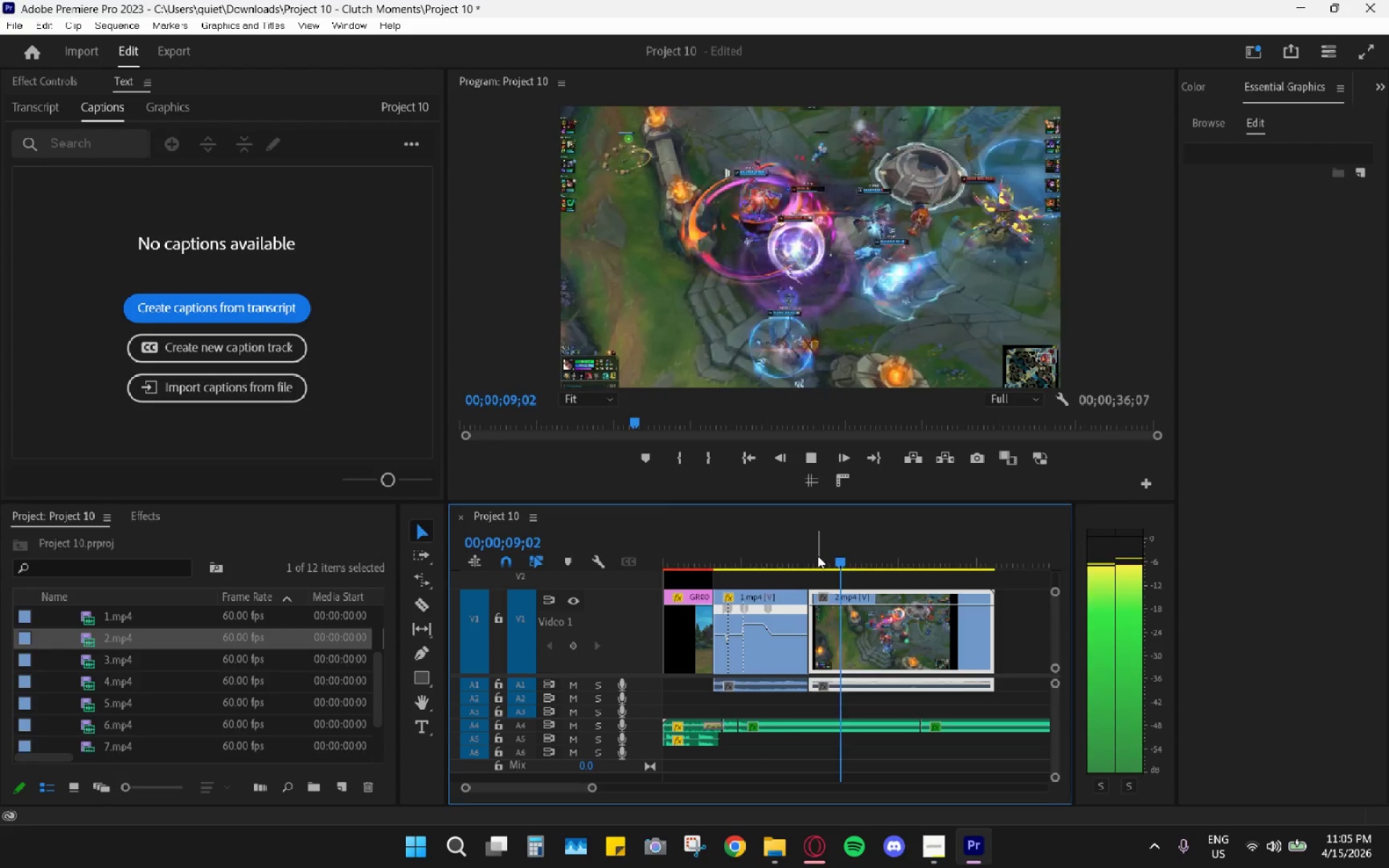 
key(Space)
 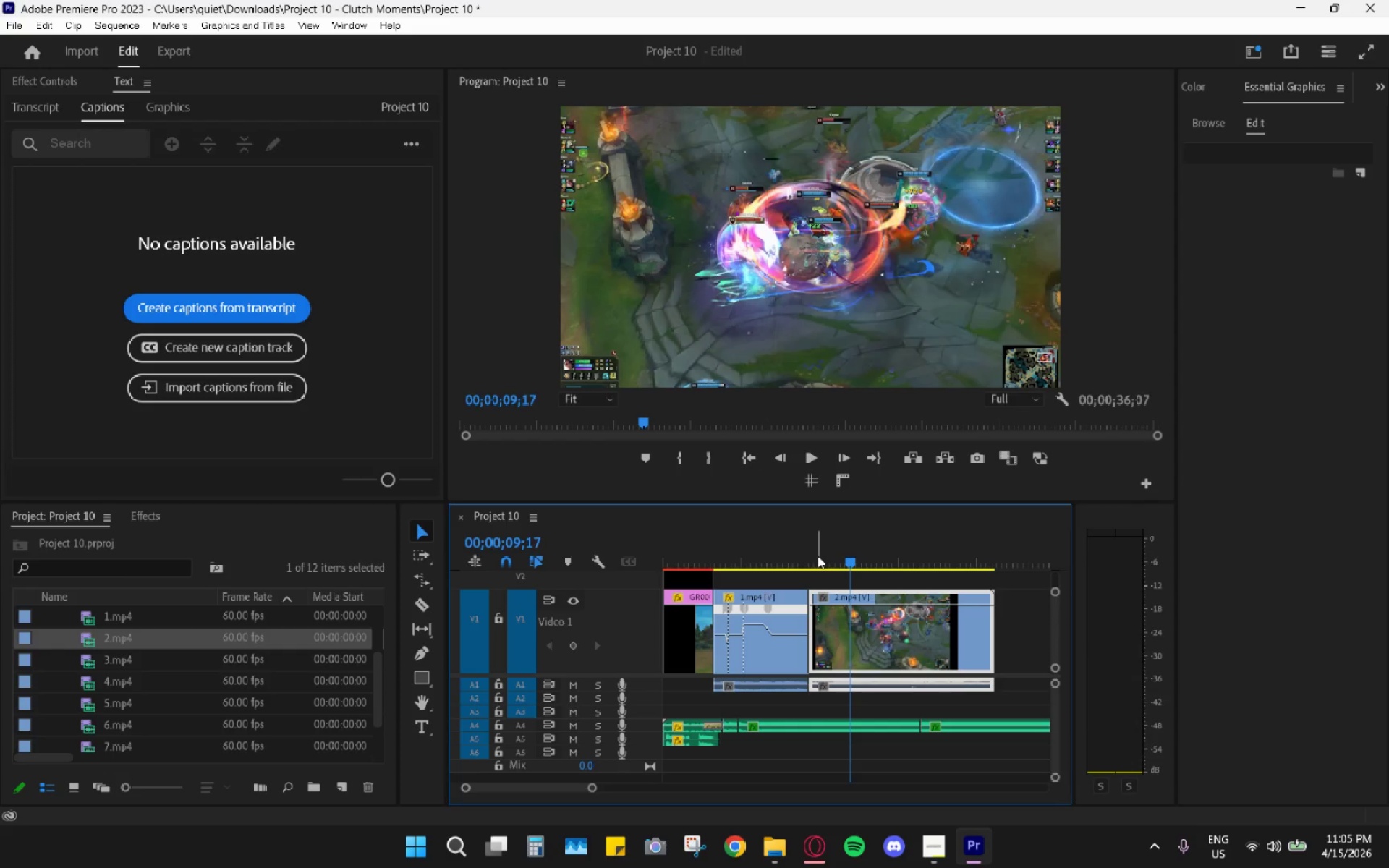 
key(Space)
 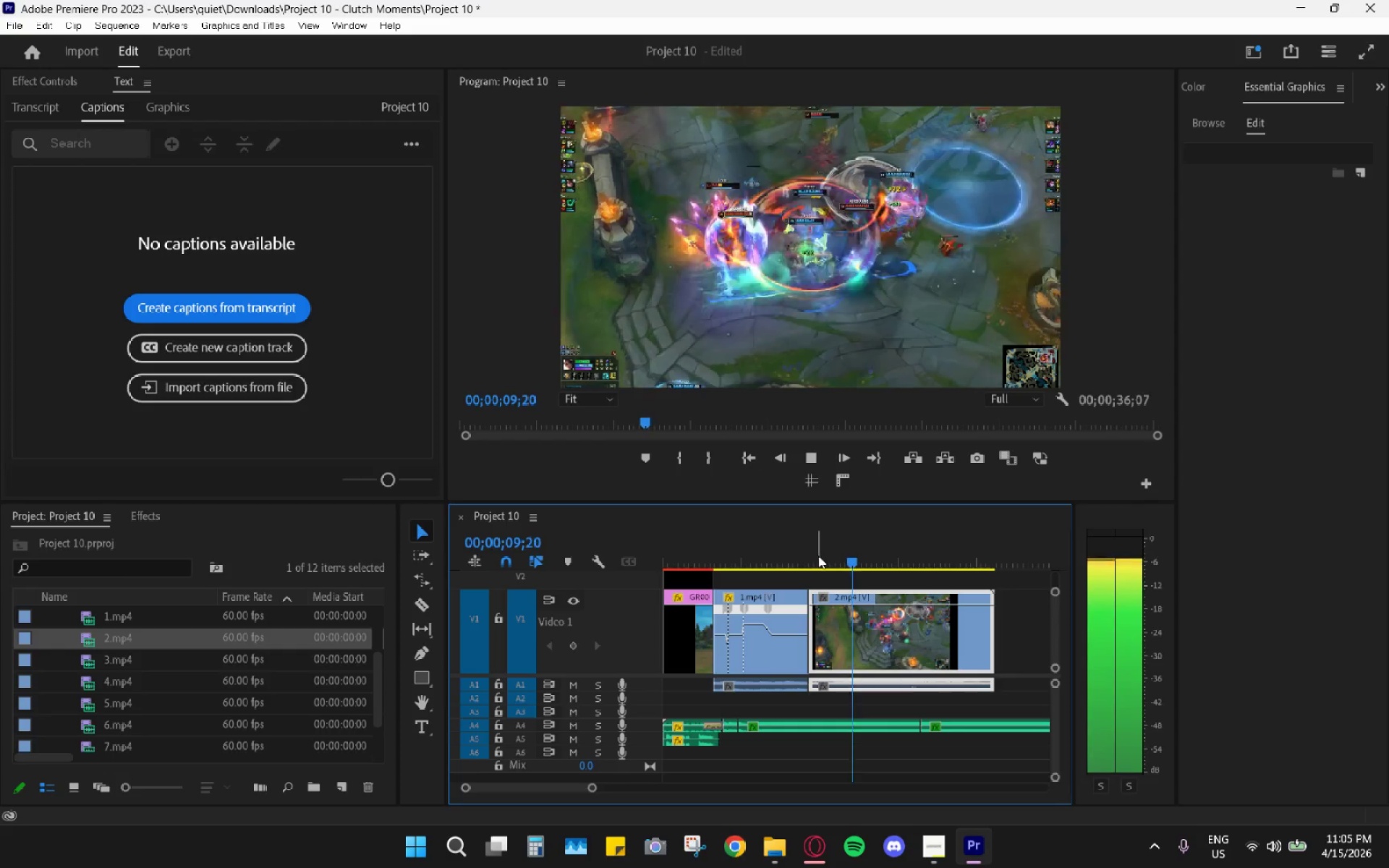 
key(Space)
 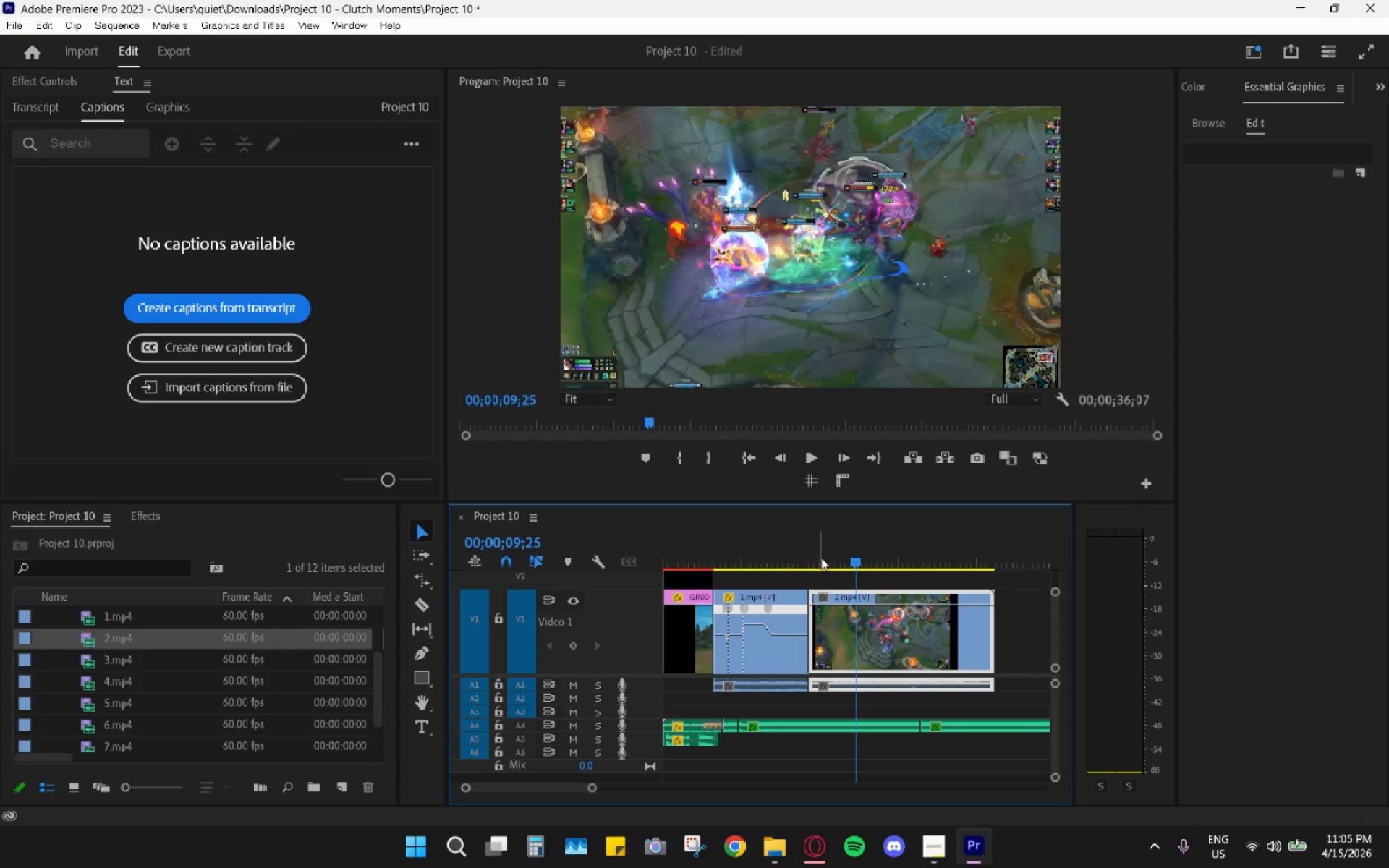 
key(Space)
 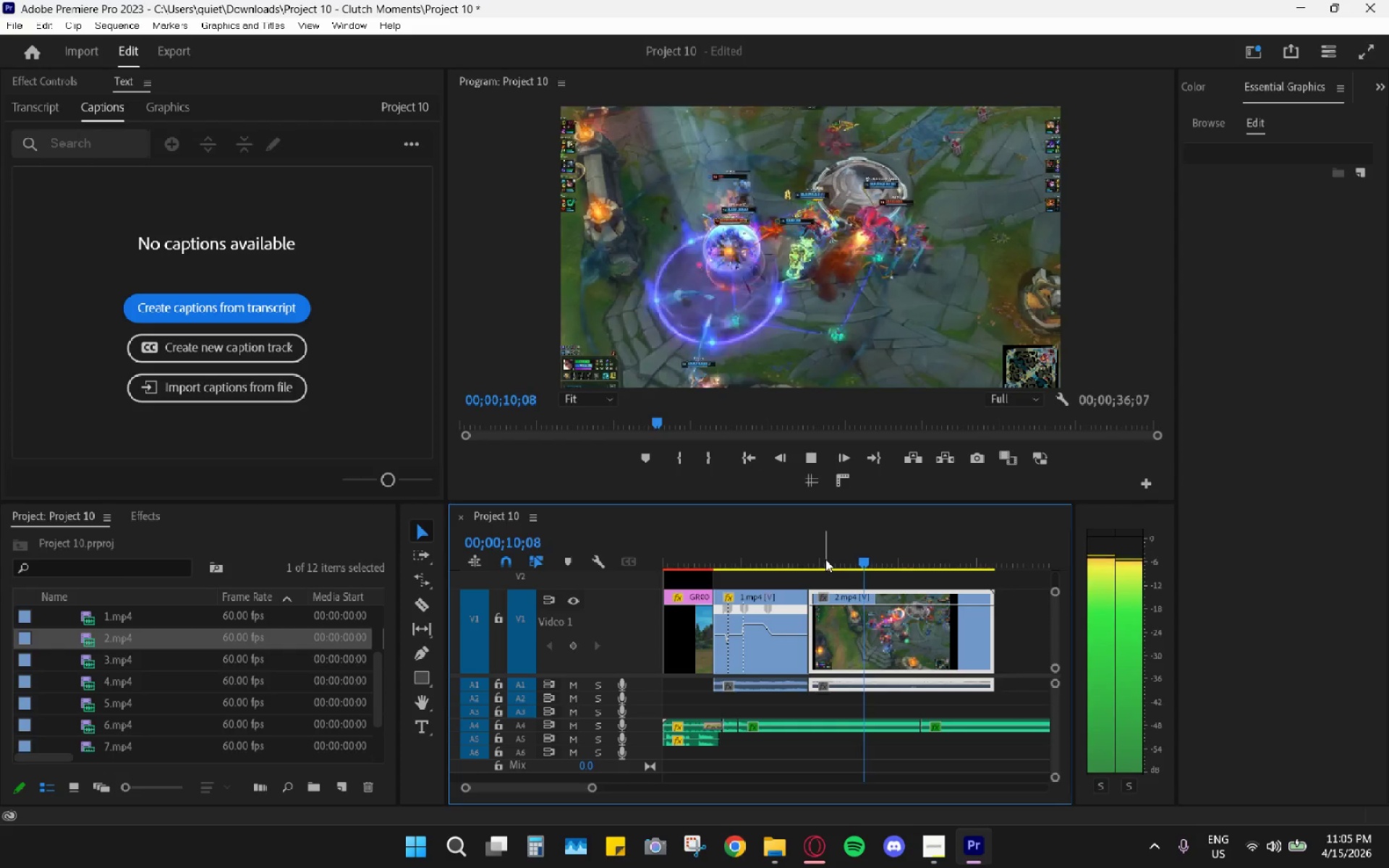 
key(Space)
 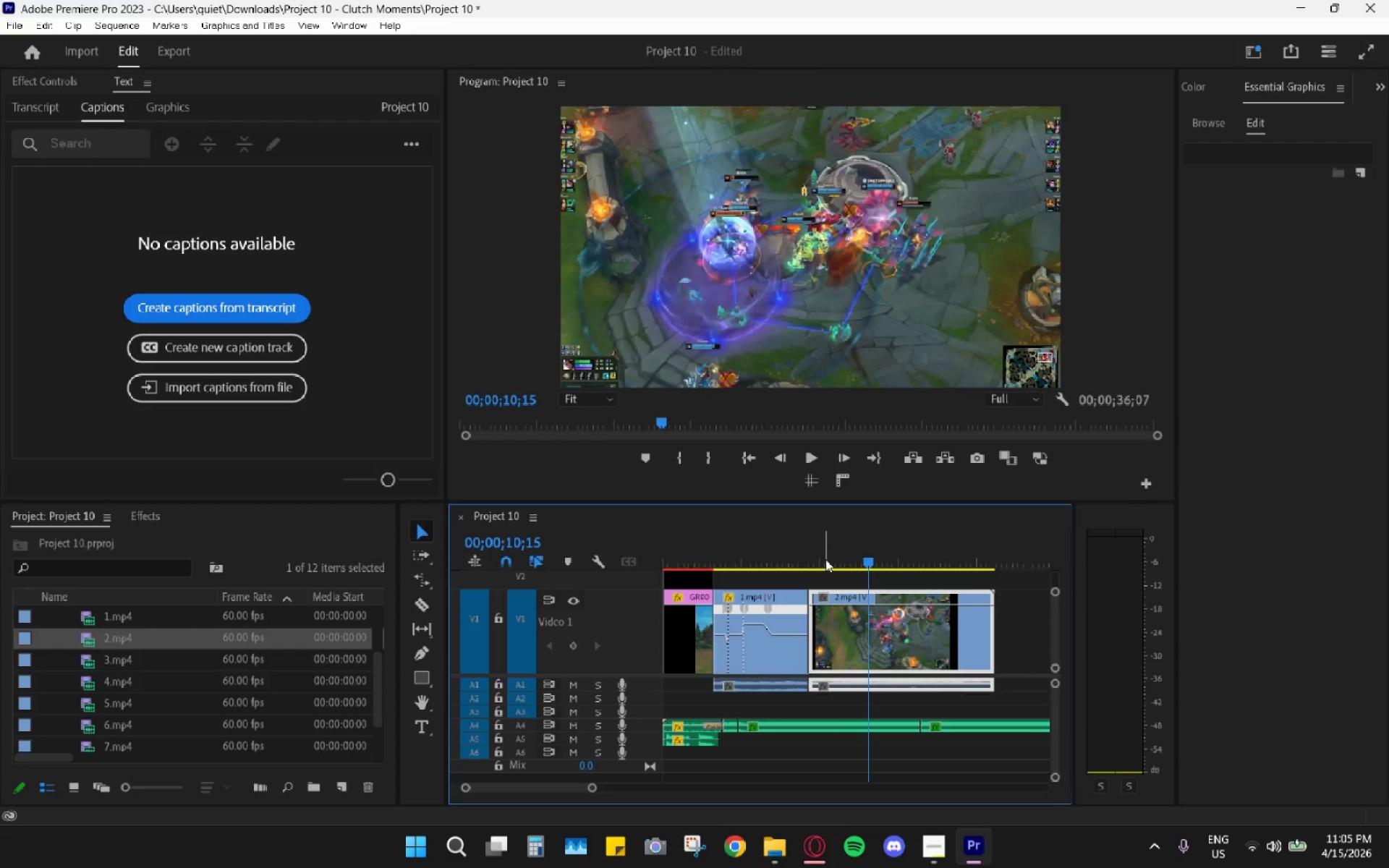 
left_click_drag(start_coordinate=[825, 559], to_coordinate=[813, 560])
 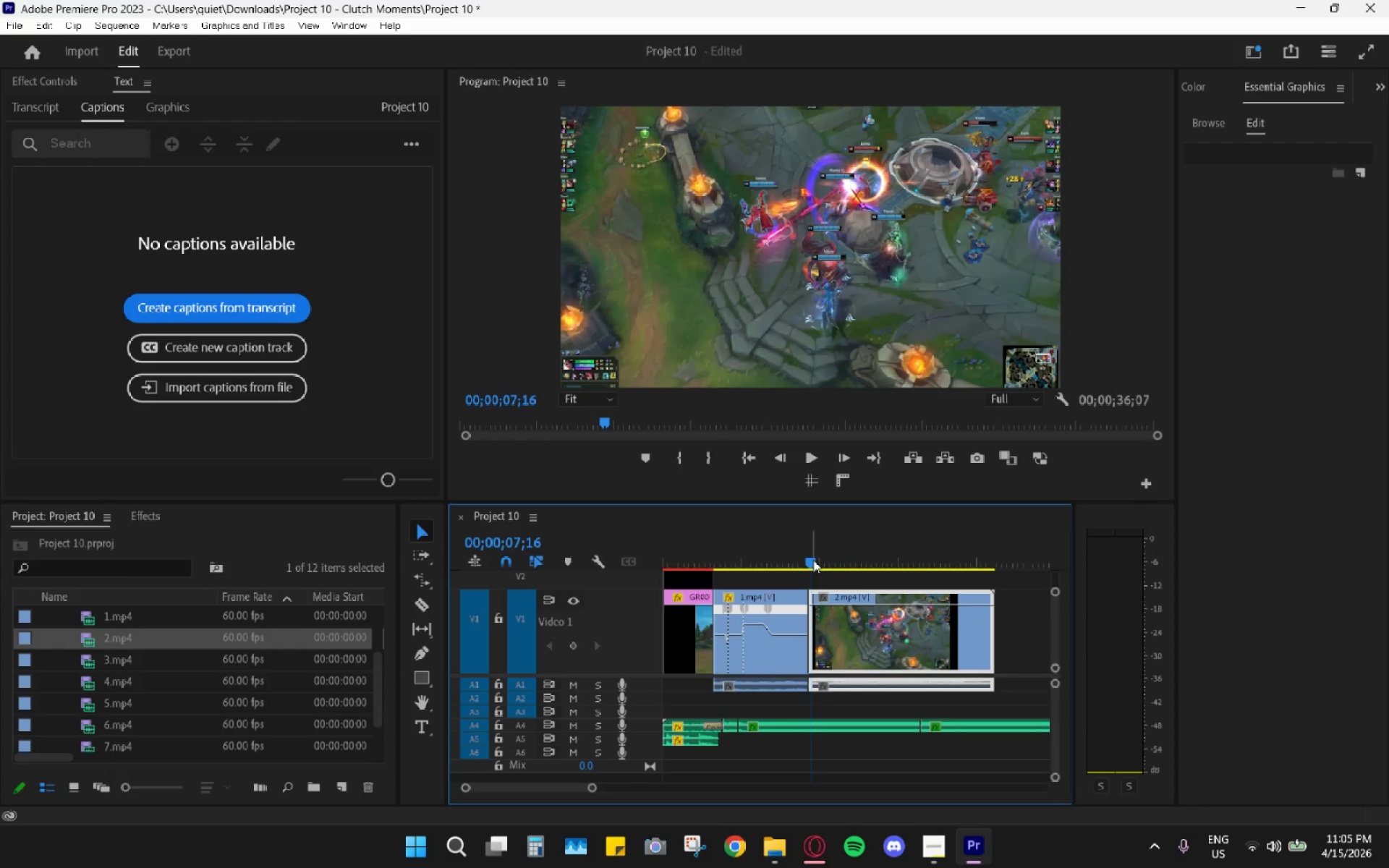 
key(Space)
 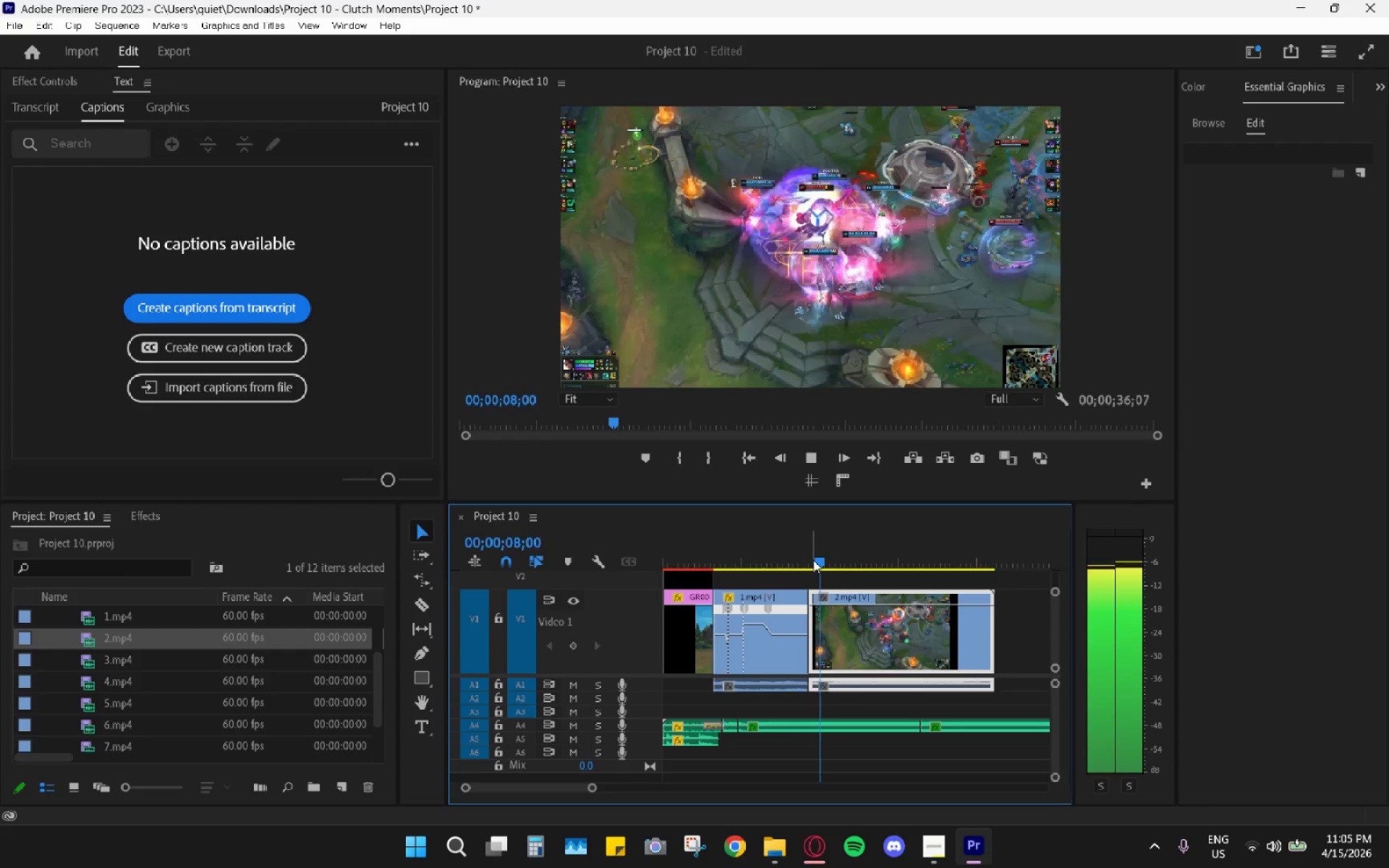 
key(Space)
 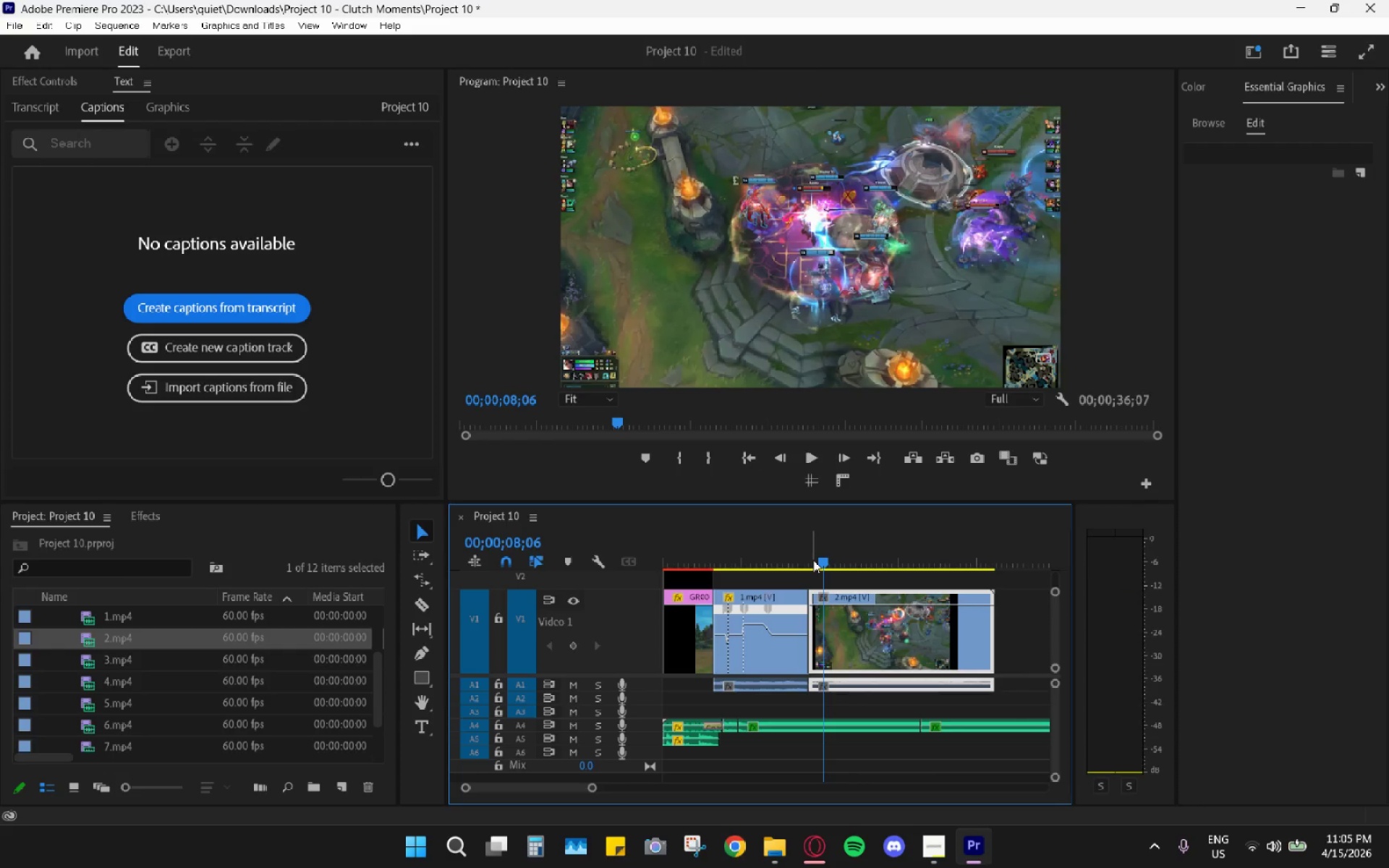 
key(Space)
 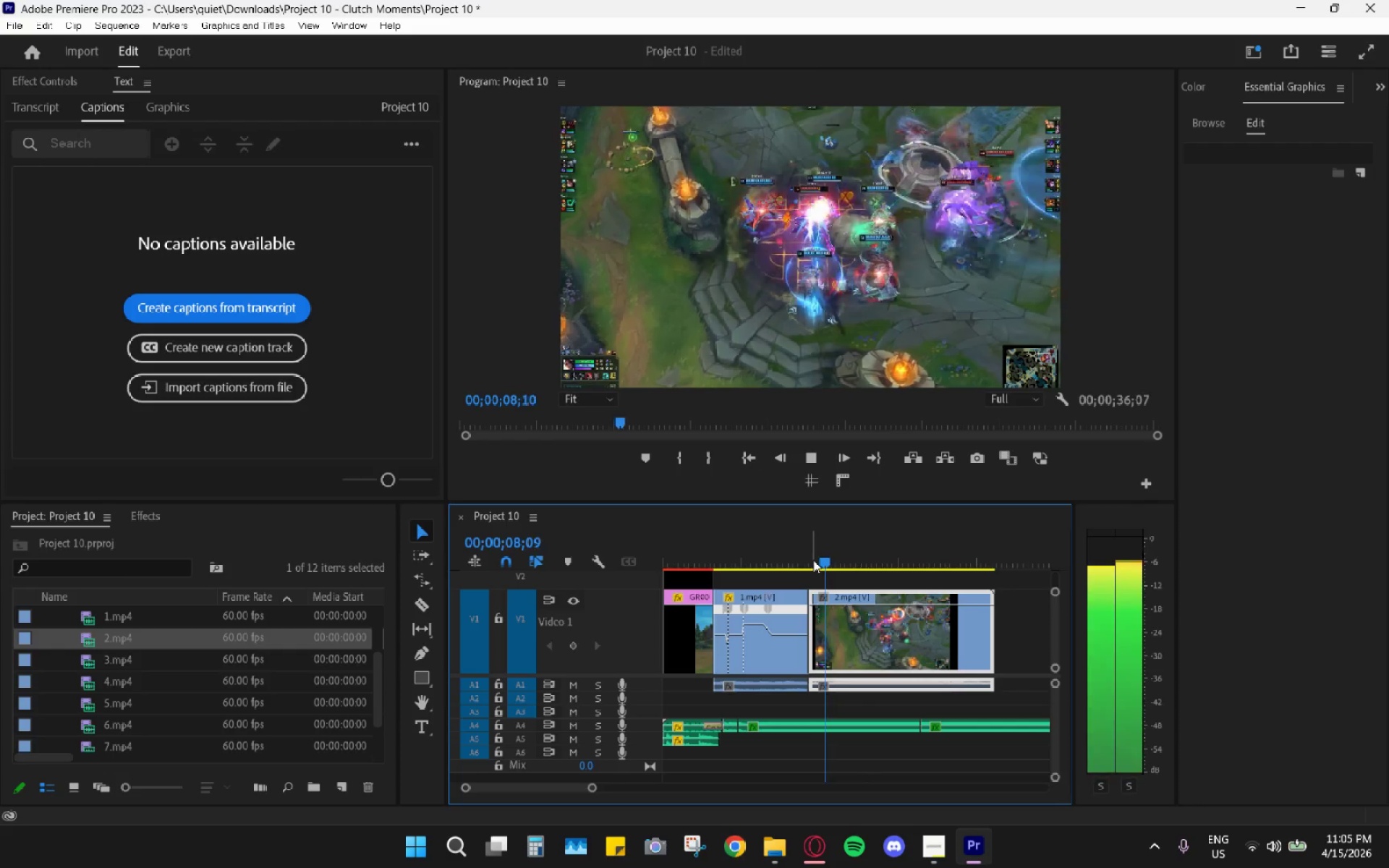 
key(Space)
 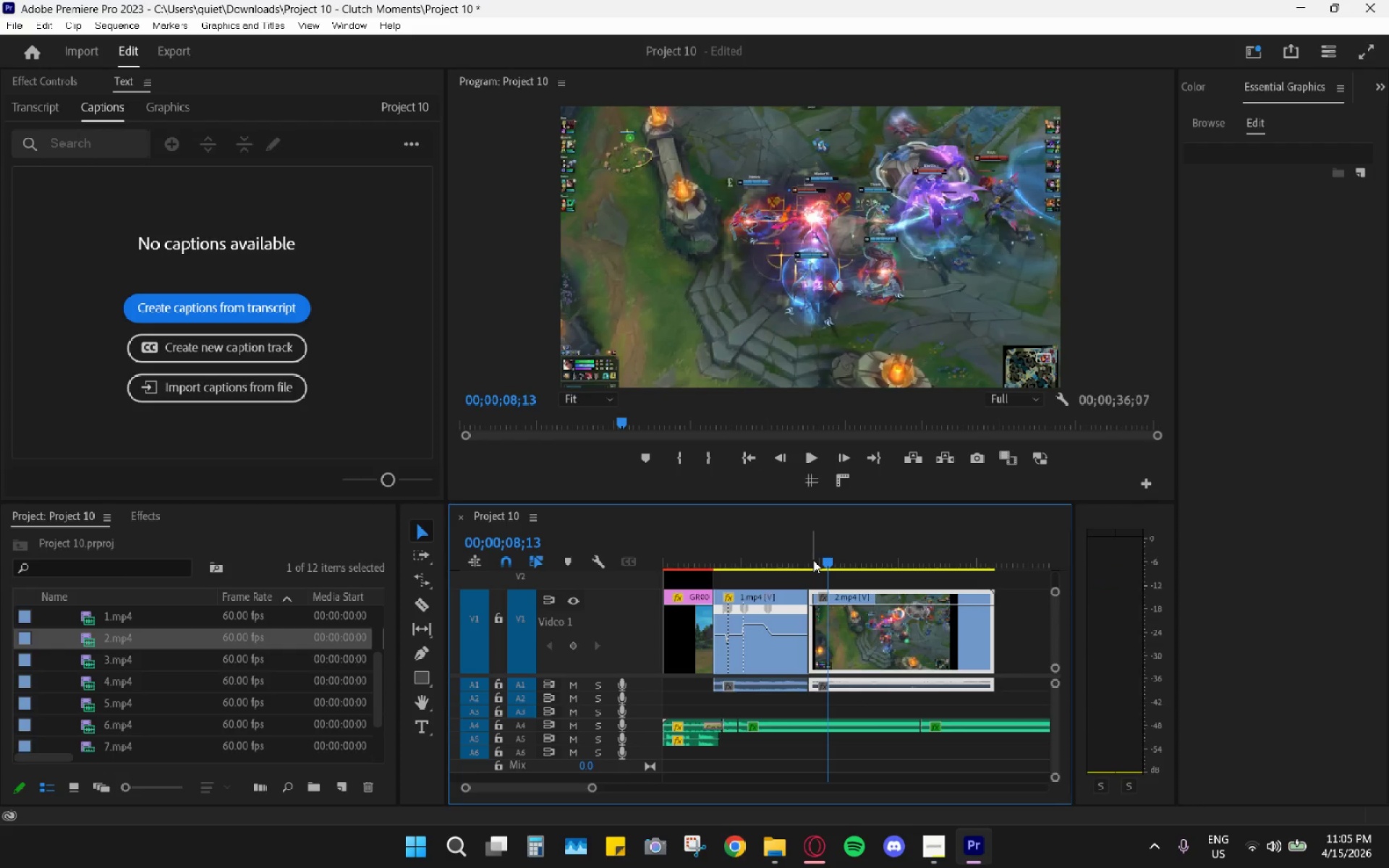 
key(Space)
 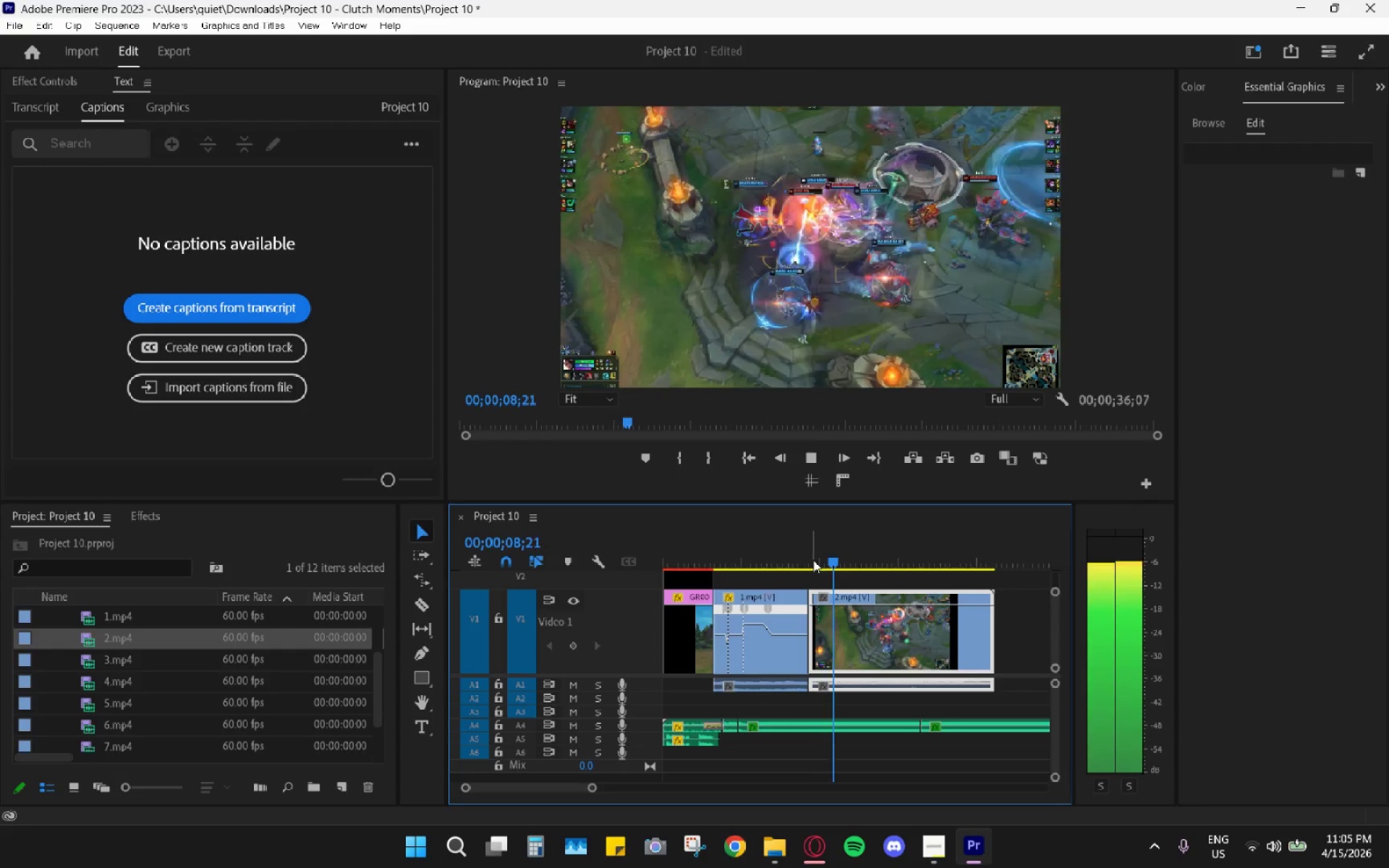 
key(Space)
 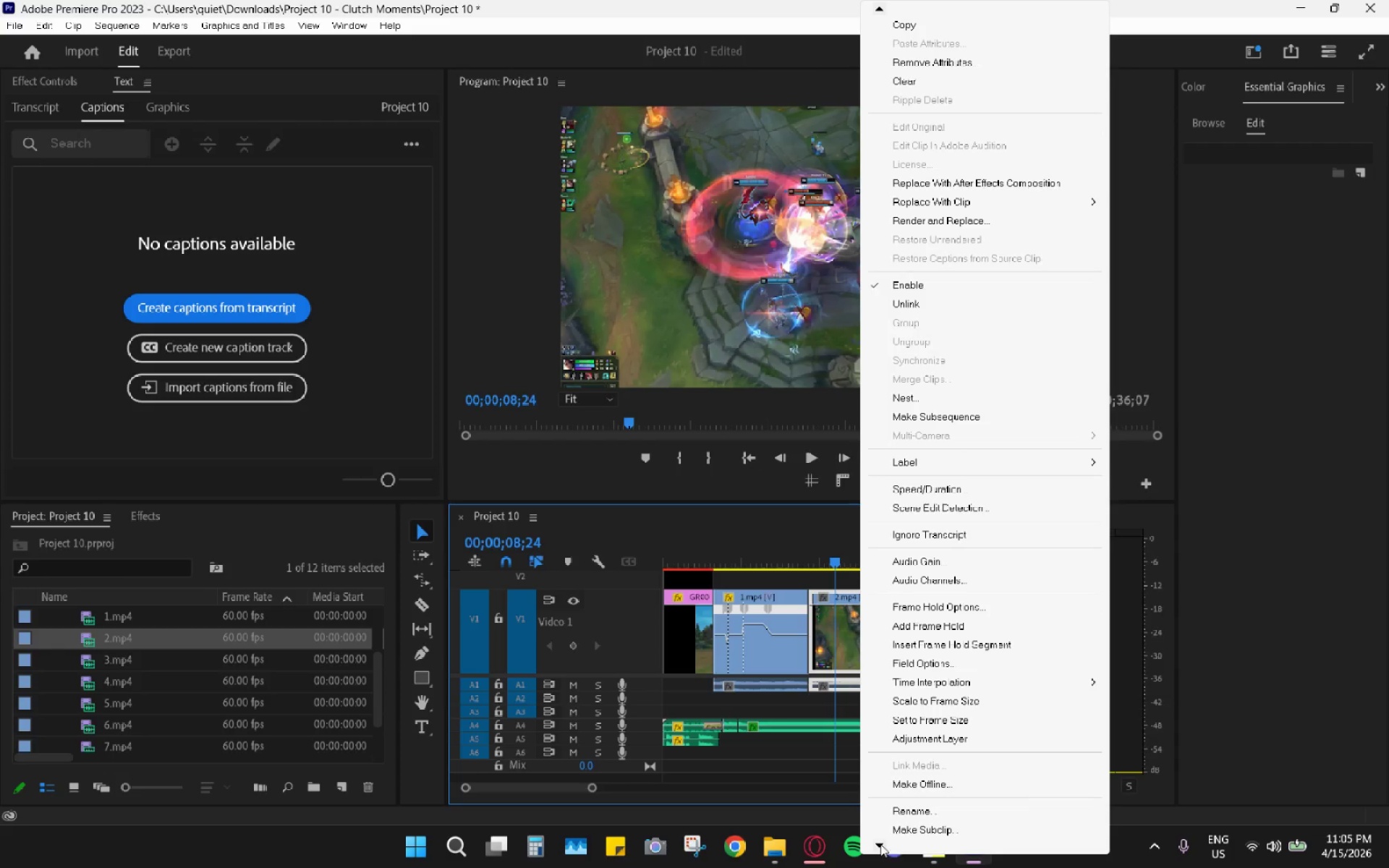 
wait(5.47)
 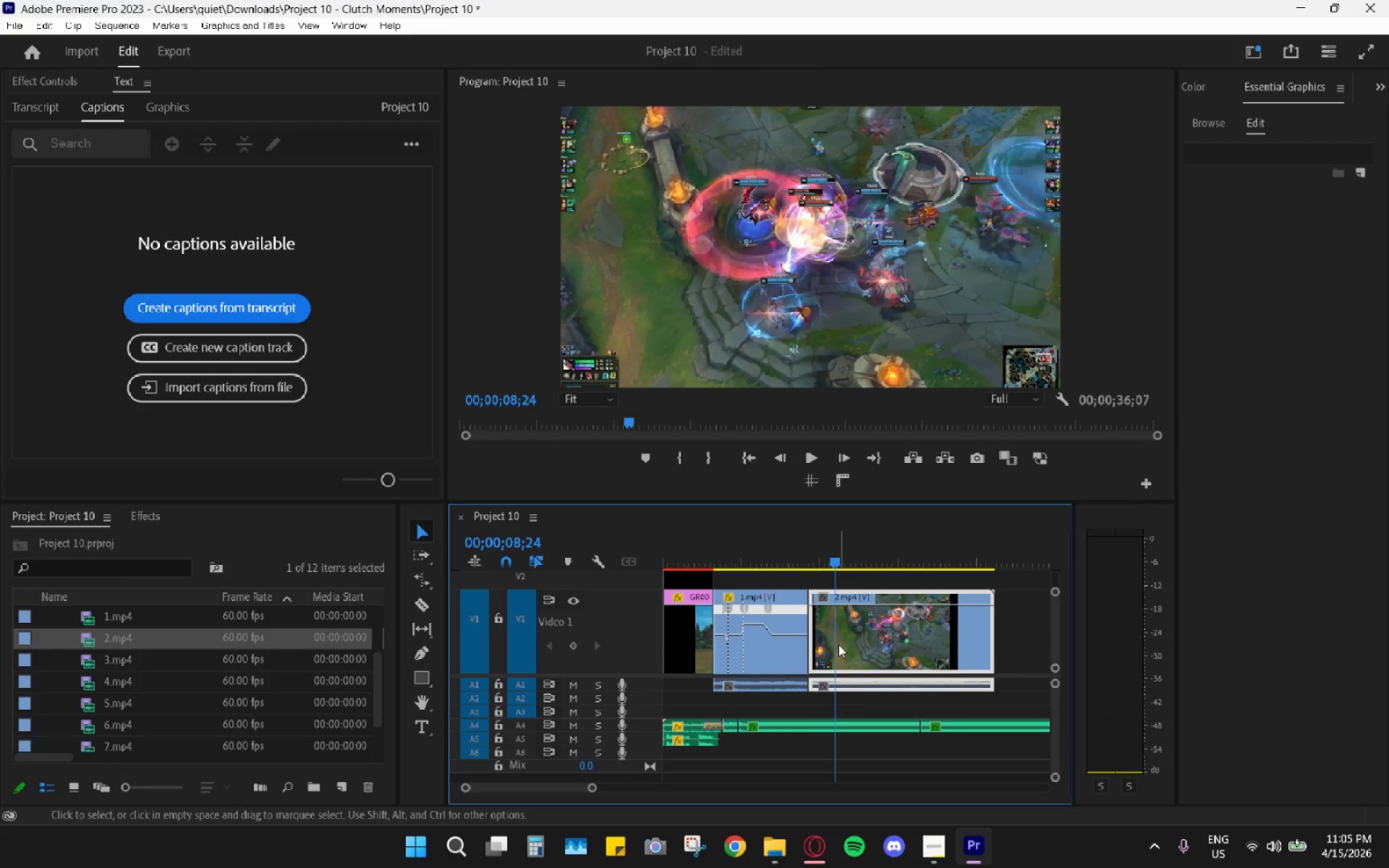 
double_click([882, 843])
 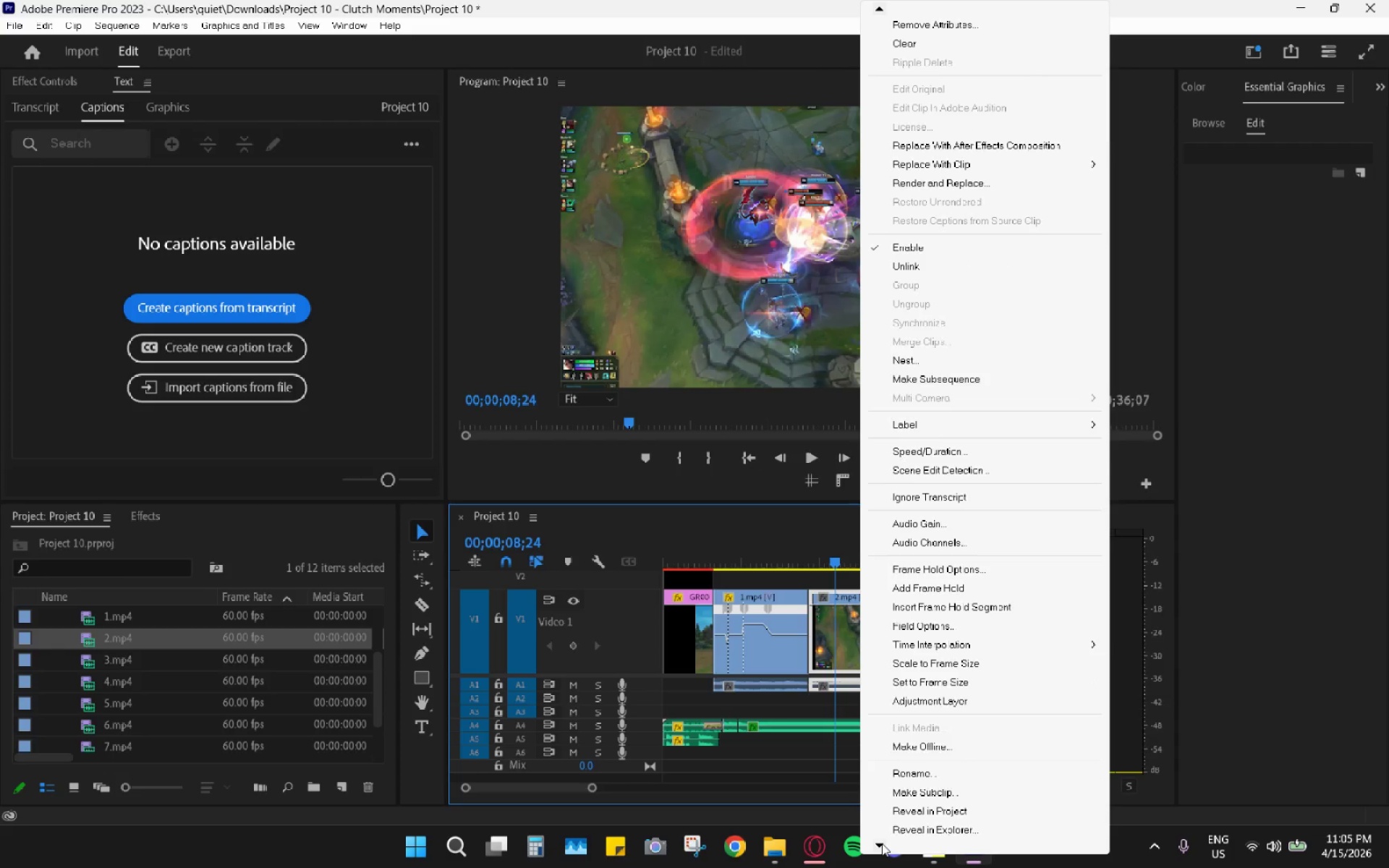 
triple_click([882, 843])
 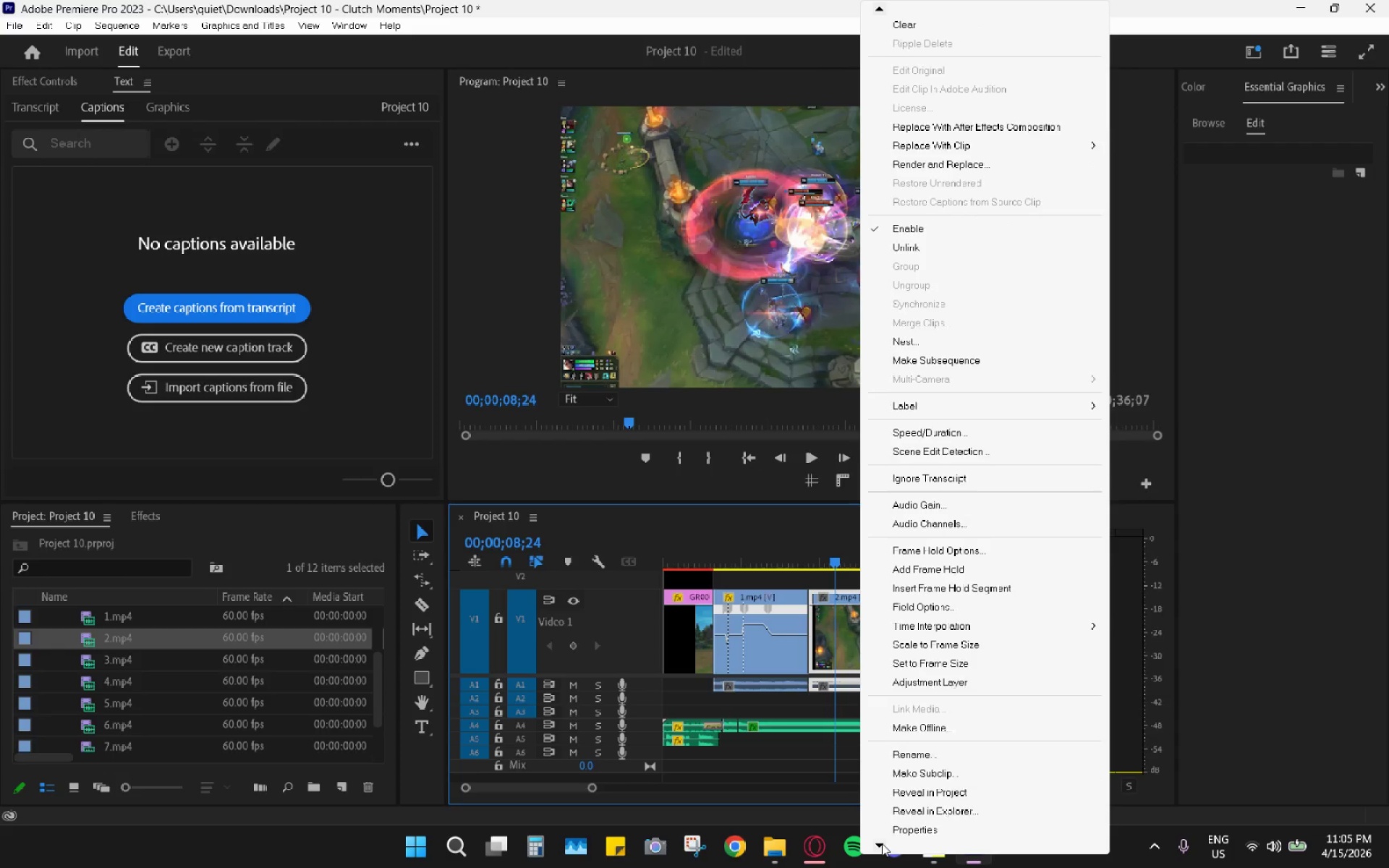 
triple_click([882, 843])
 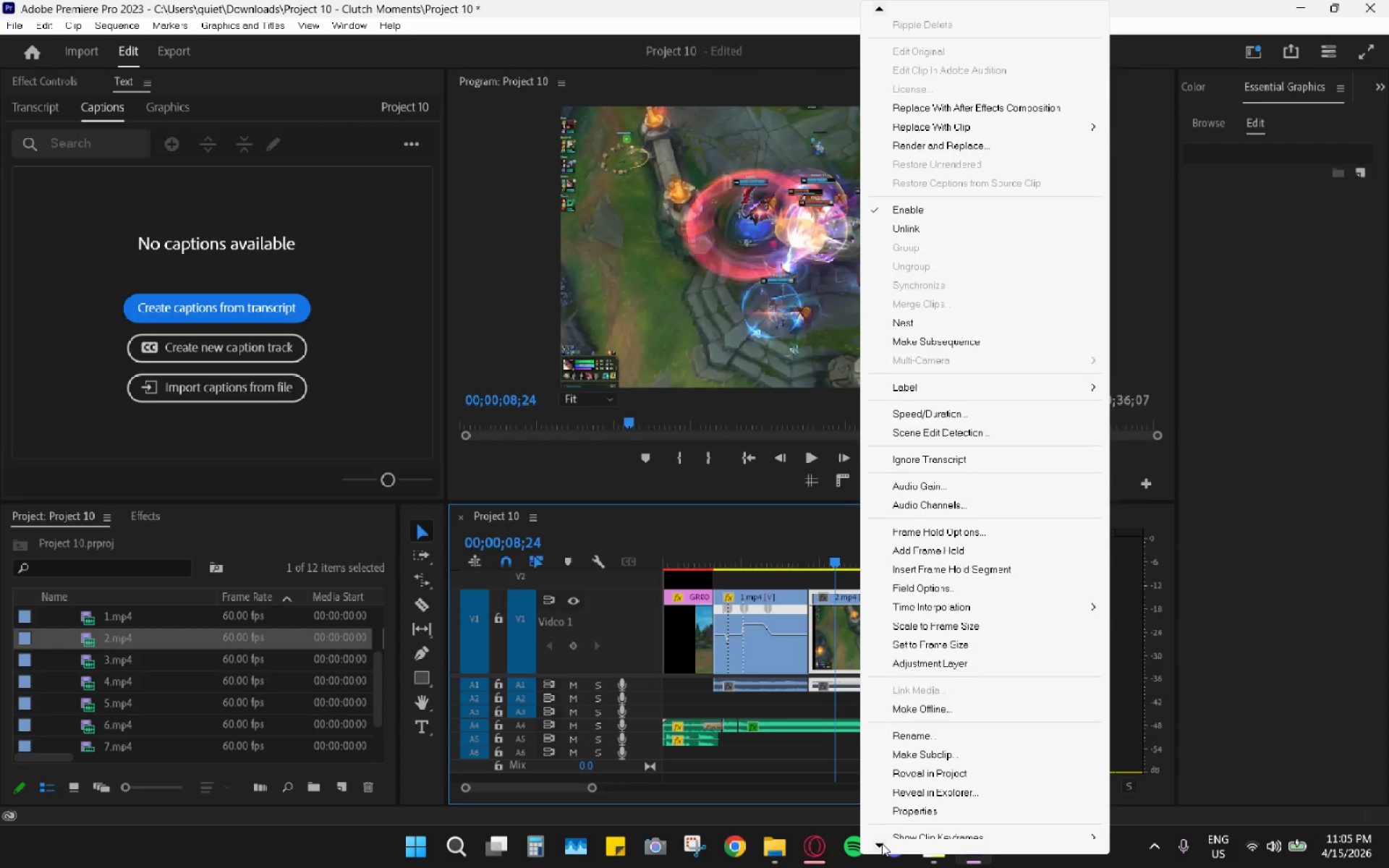 
triple_click([882, 843])
 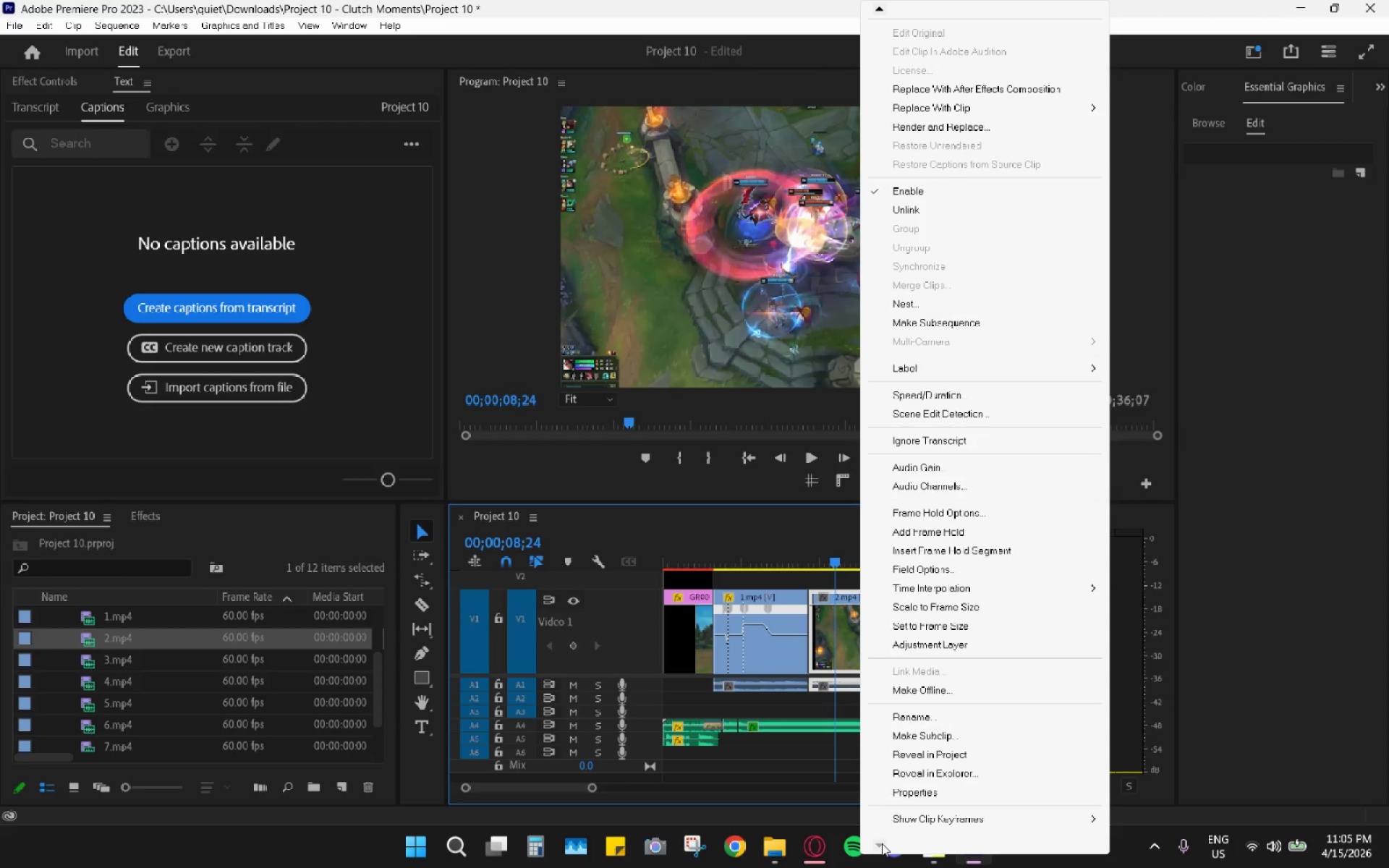 
triple_click([882, 843])
 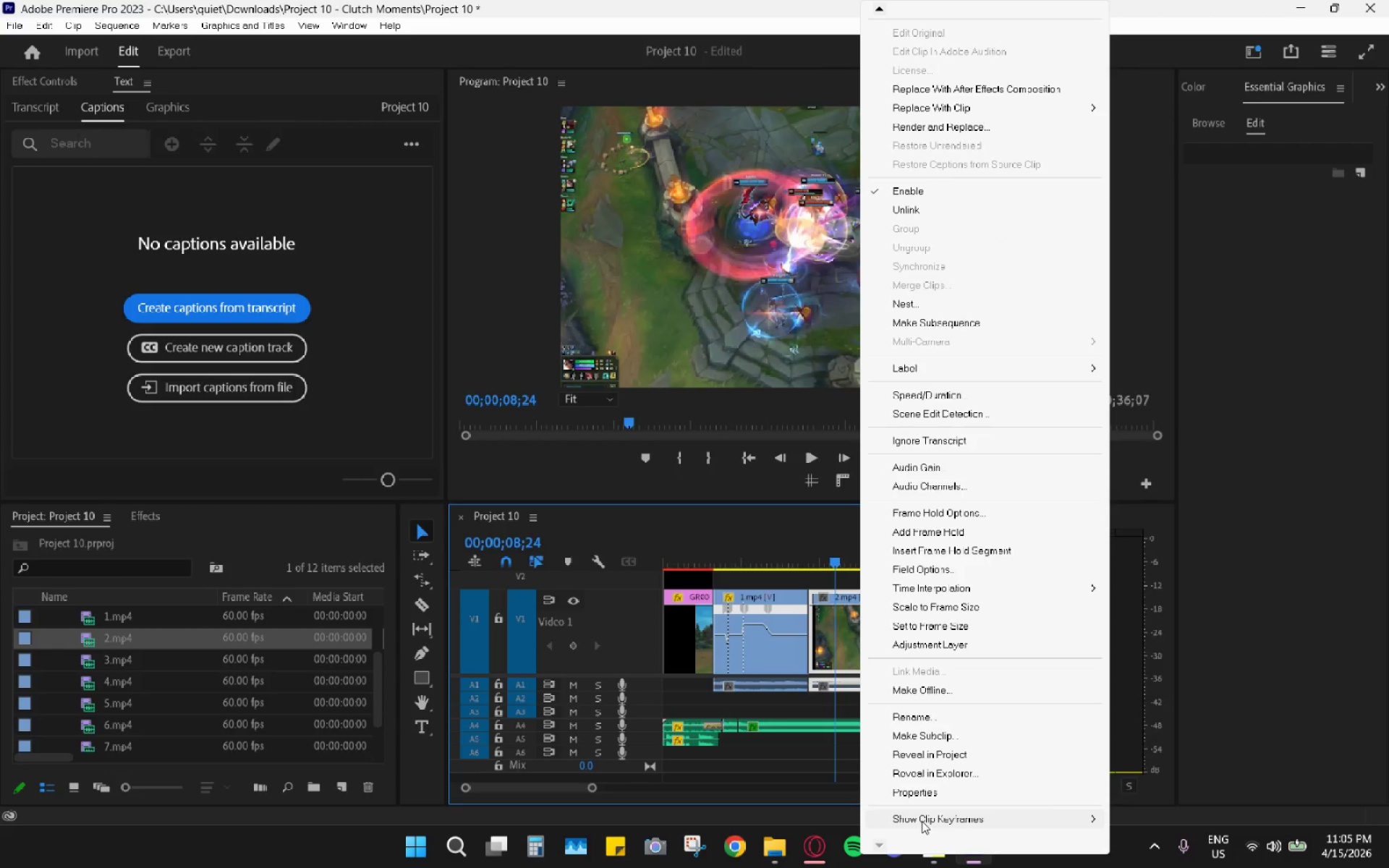 
triple_click([922, 820])
 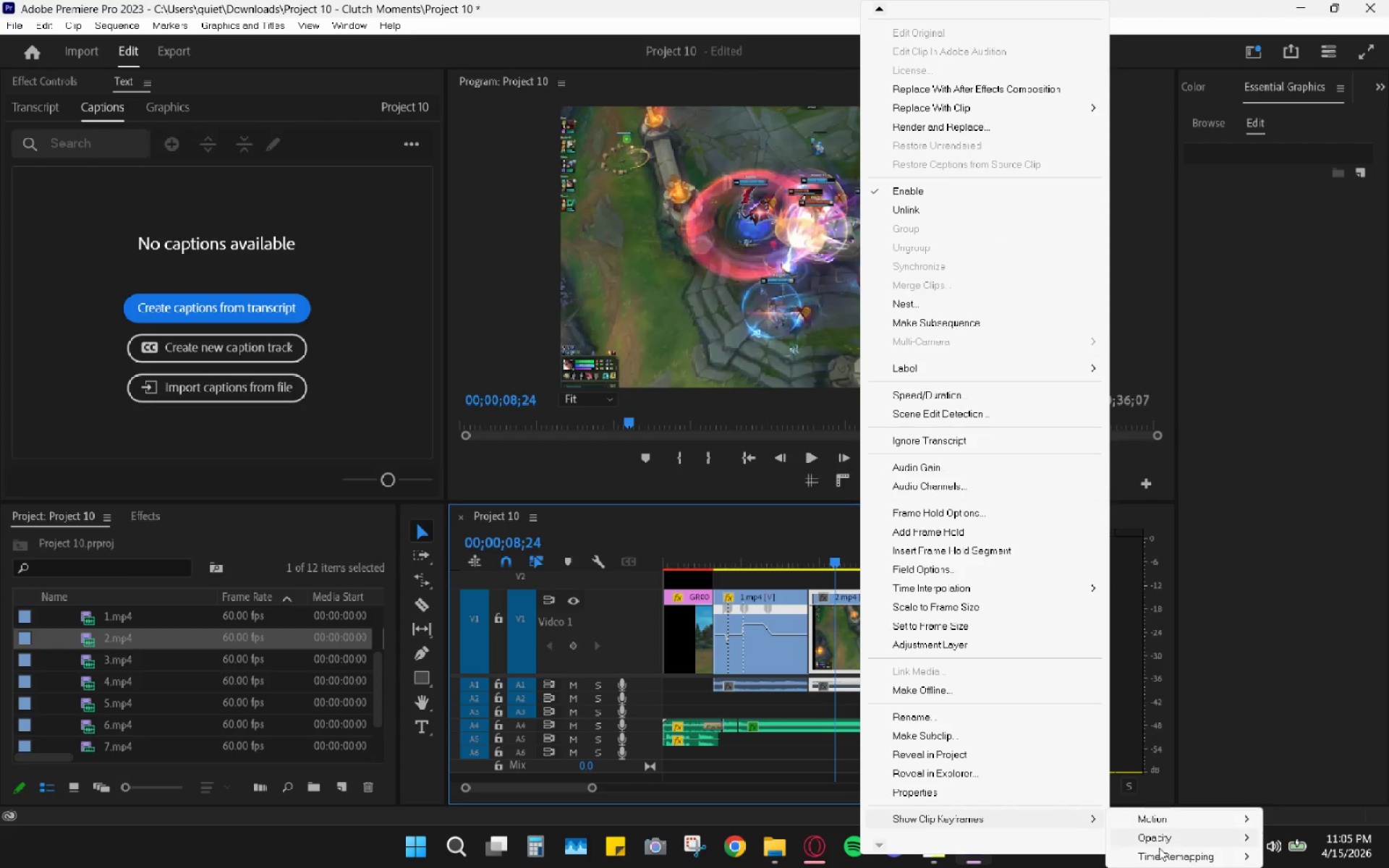 
left_click([1159, 854])
 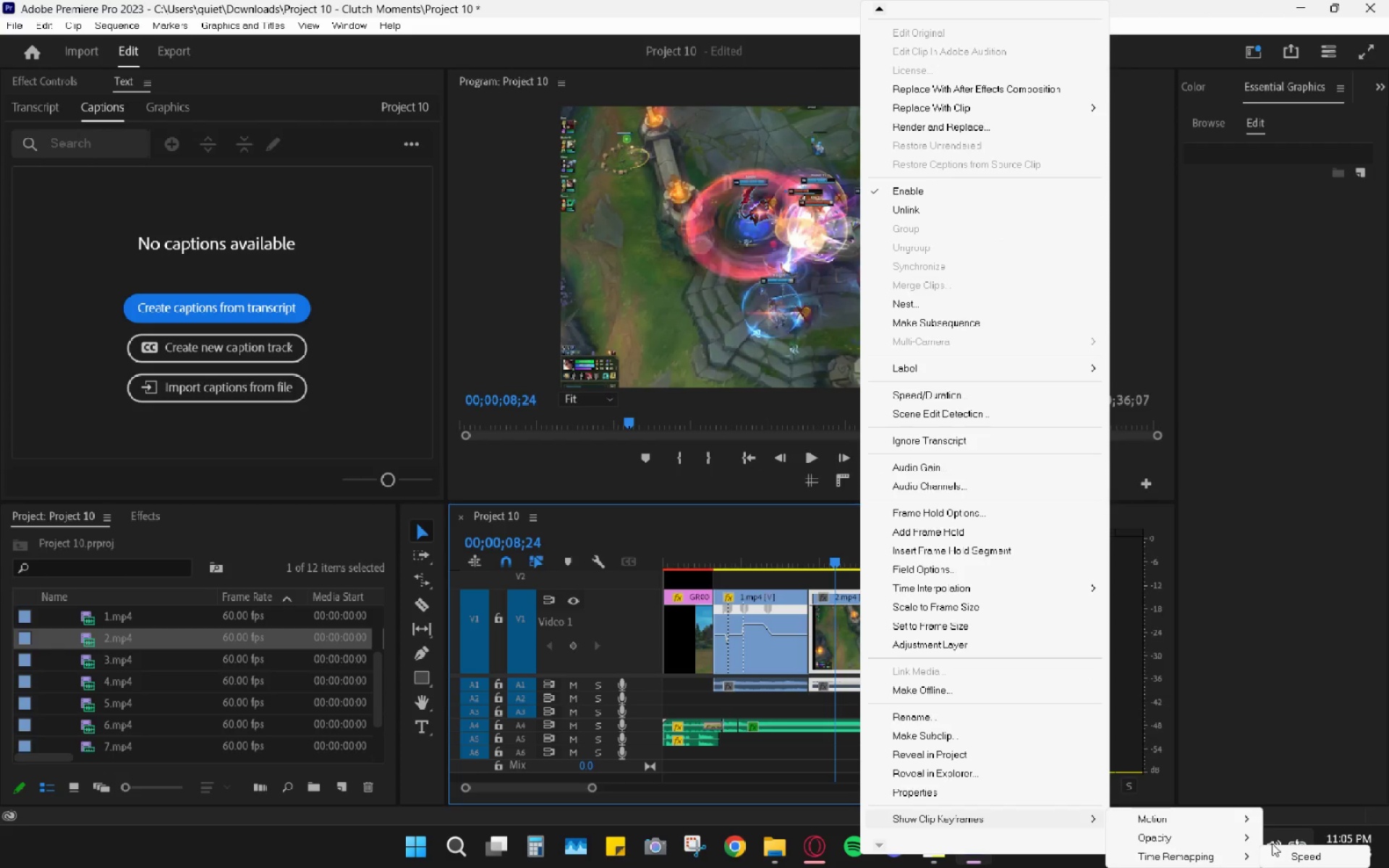 
left_click([1279, 858])
 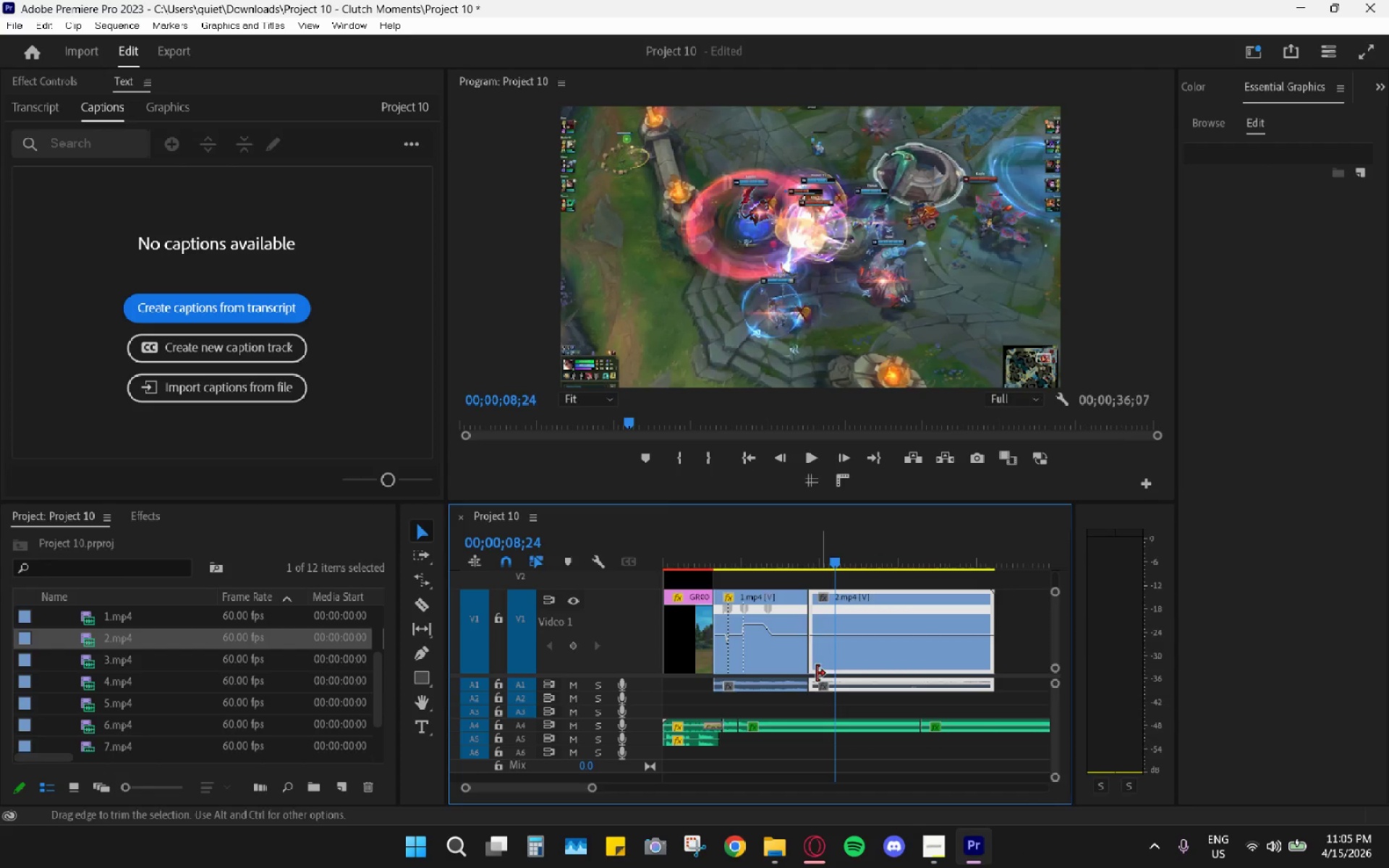 
hold_key(key=AltLeft, duration=0.77)
scroll: coordinate [807, 652], scroll_direction: up, amount: 11.0
 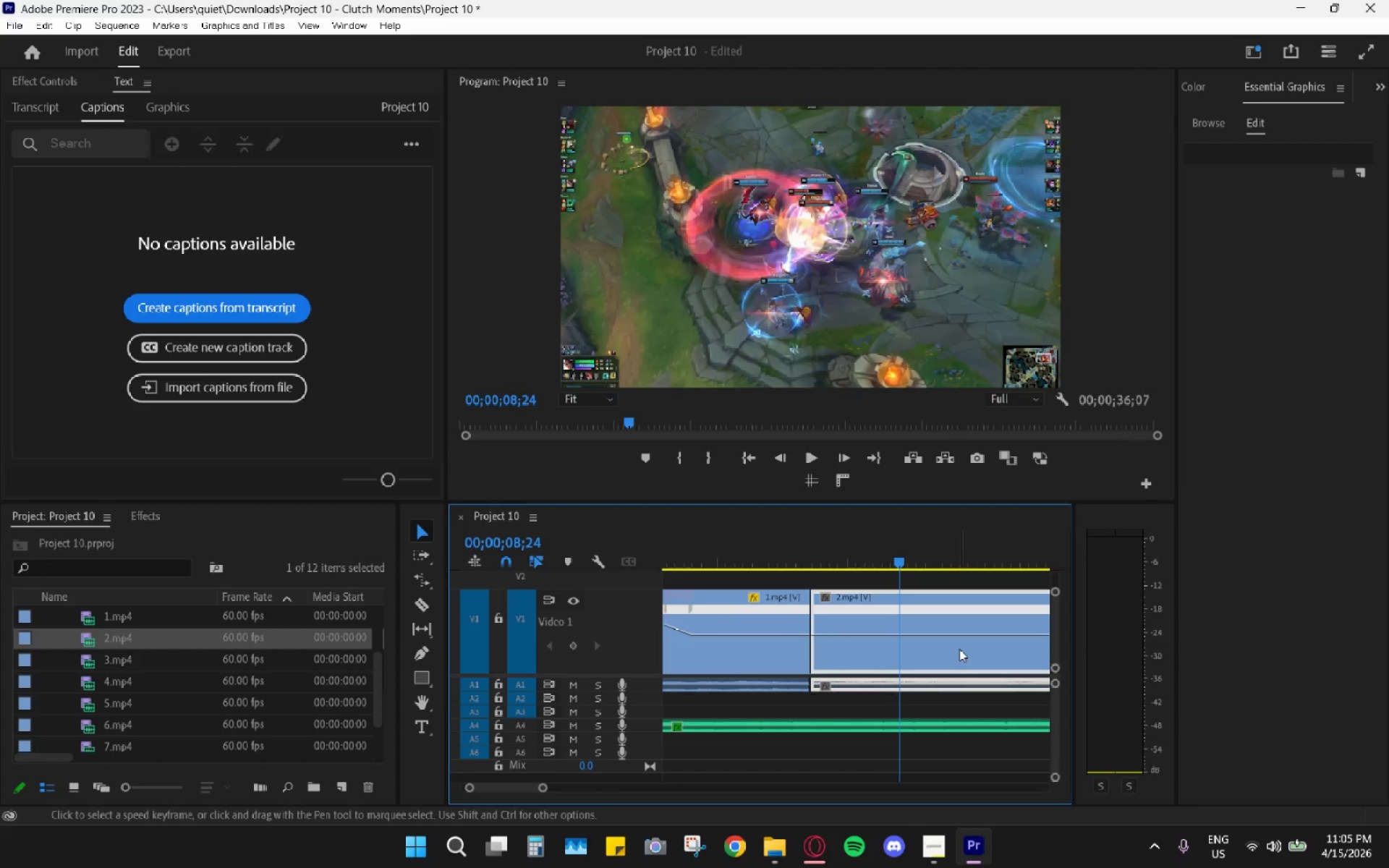 
key(Alt+AltLeft)
 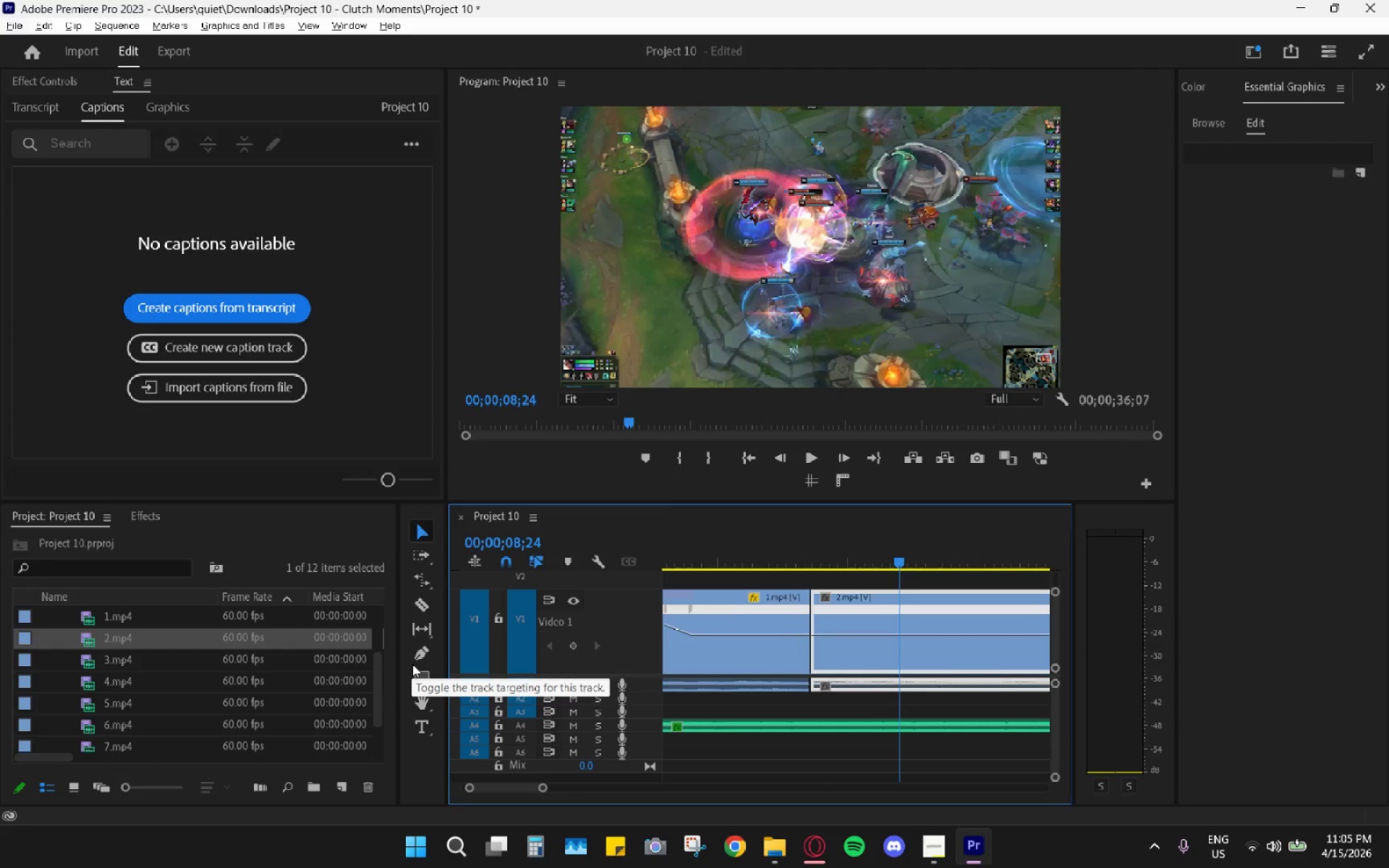 
left_click([417, 659])
 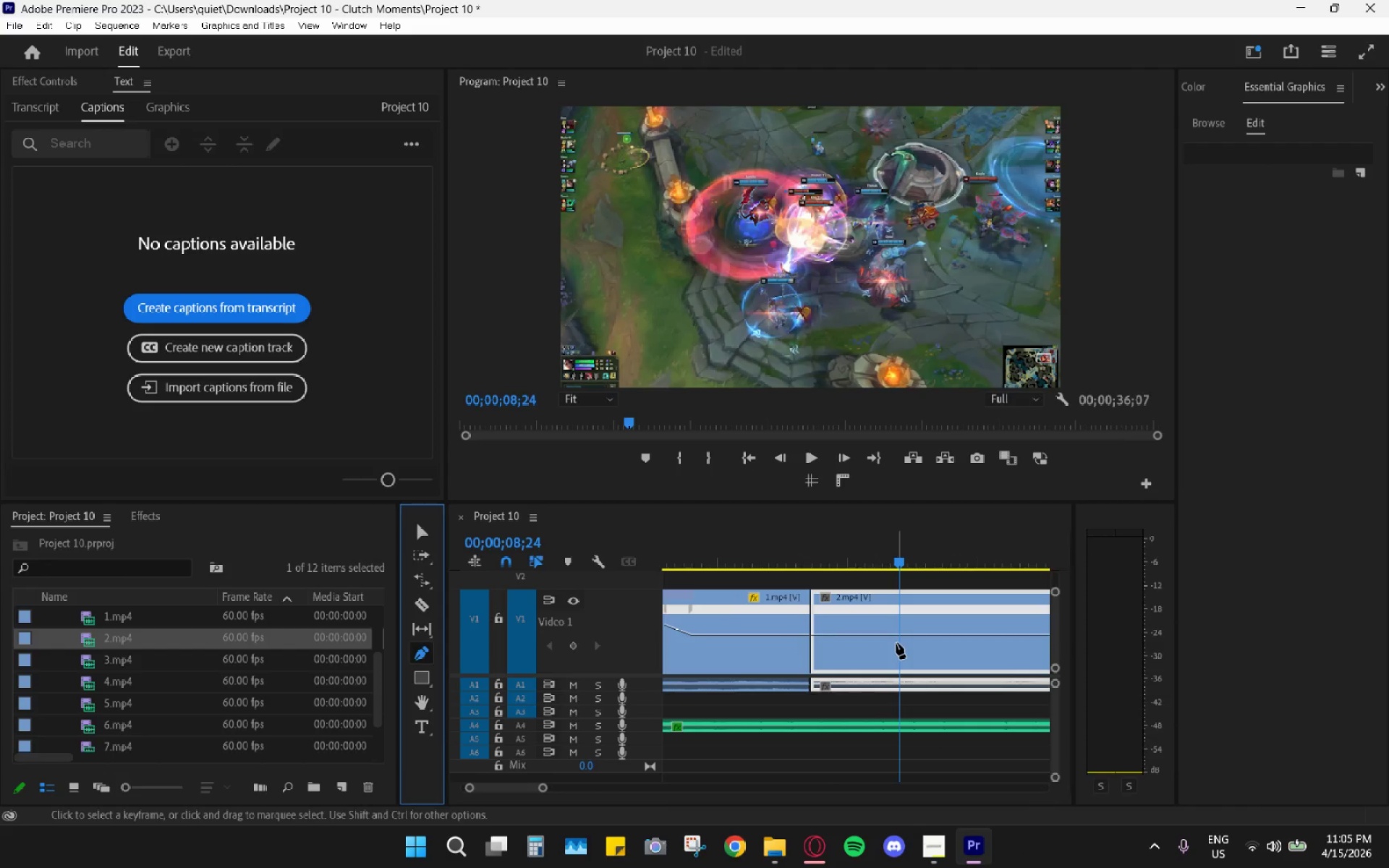 
left_click([902, 646])
 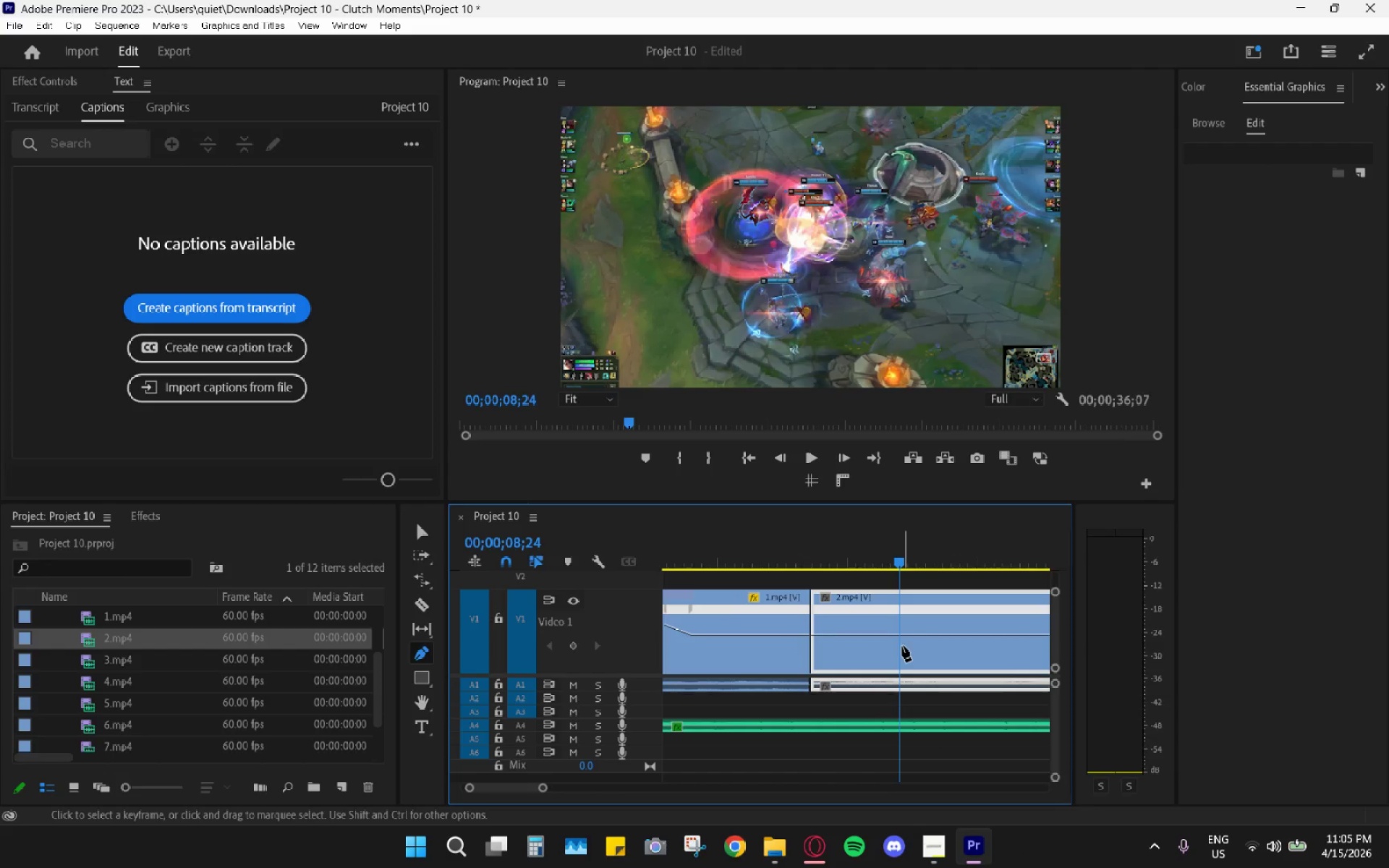 
left_click([896, 643])
 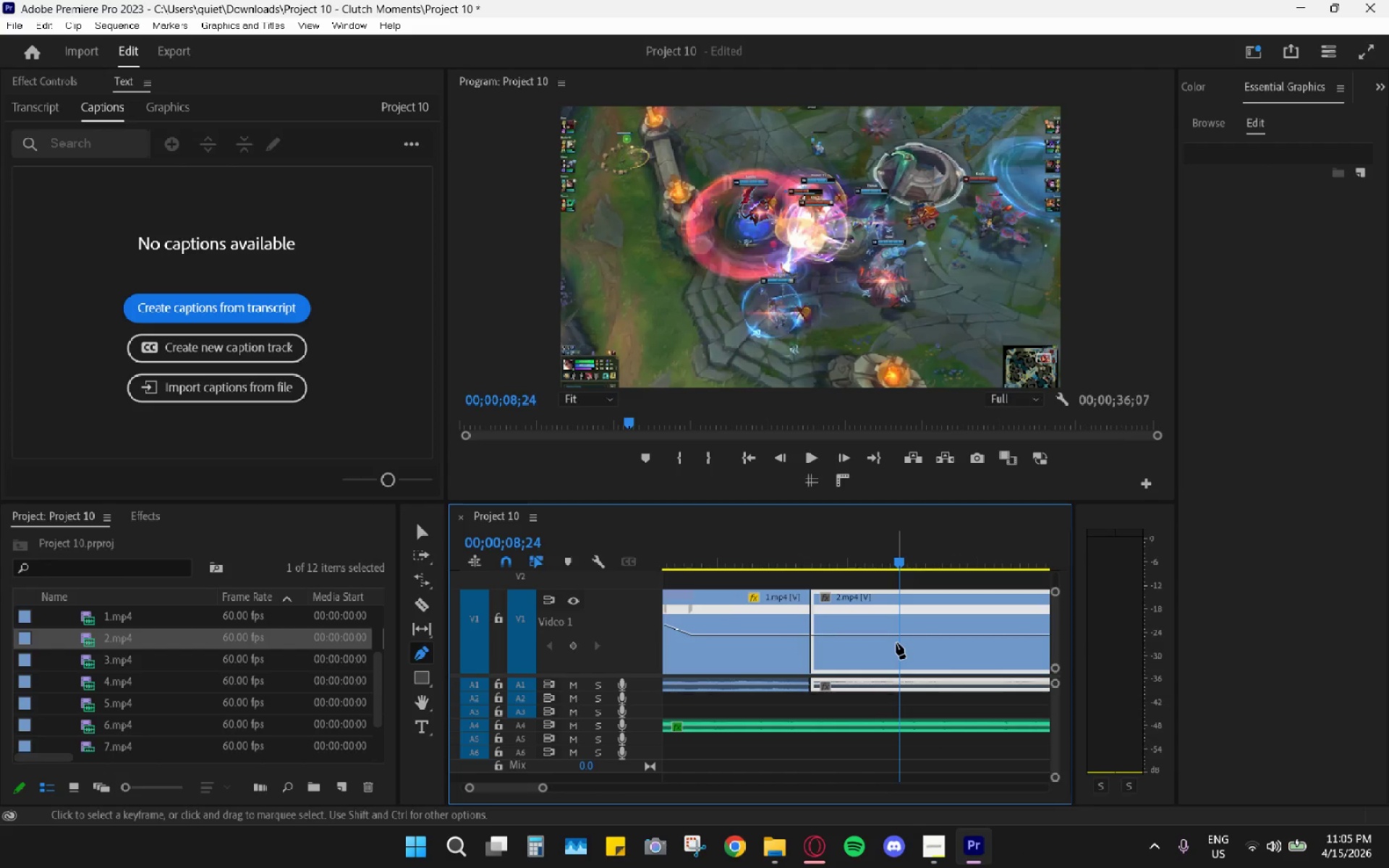 
right_click([896, 643])
 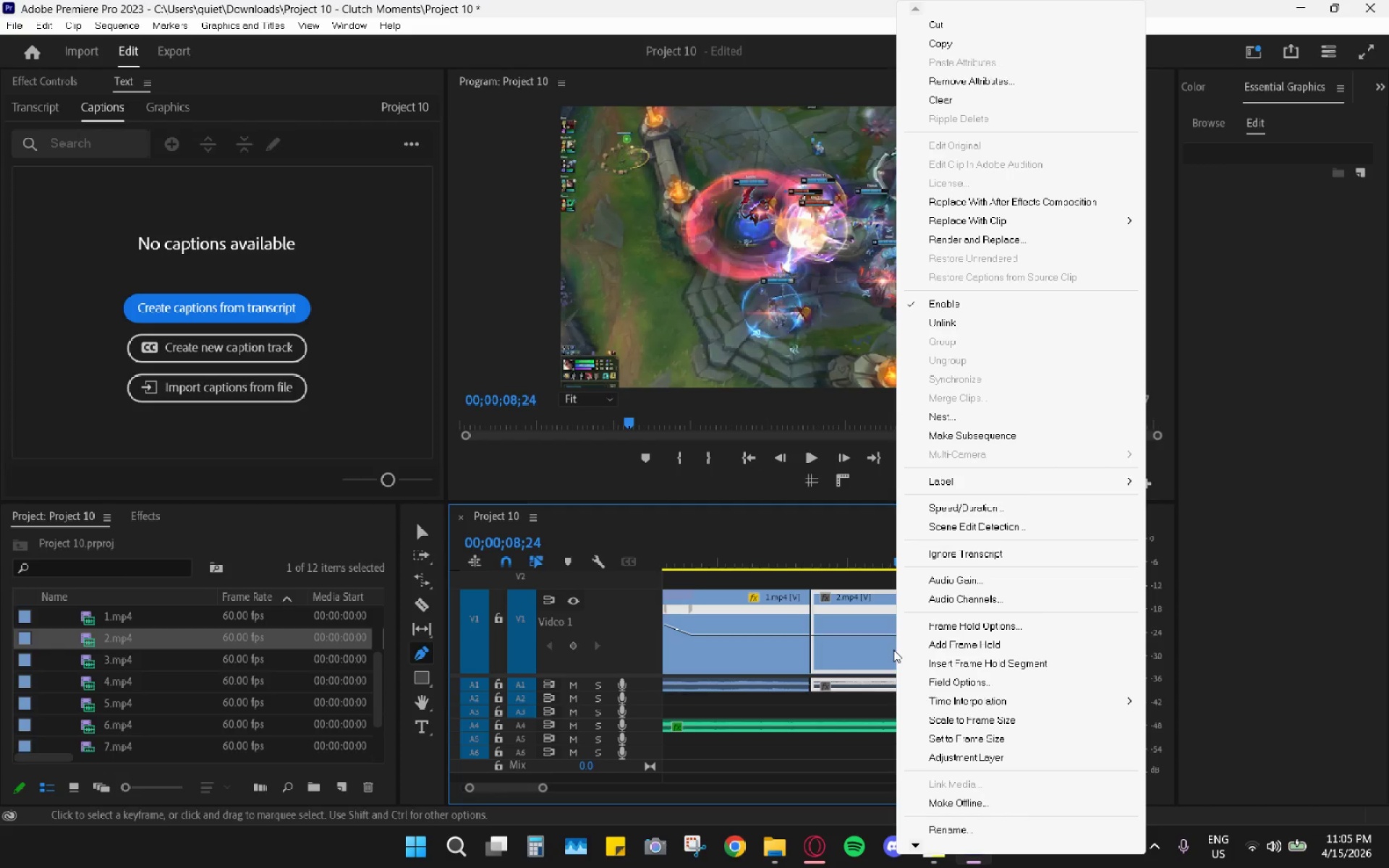 
left_click([891, 650])
 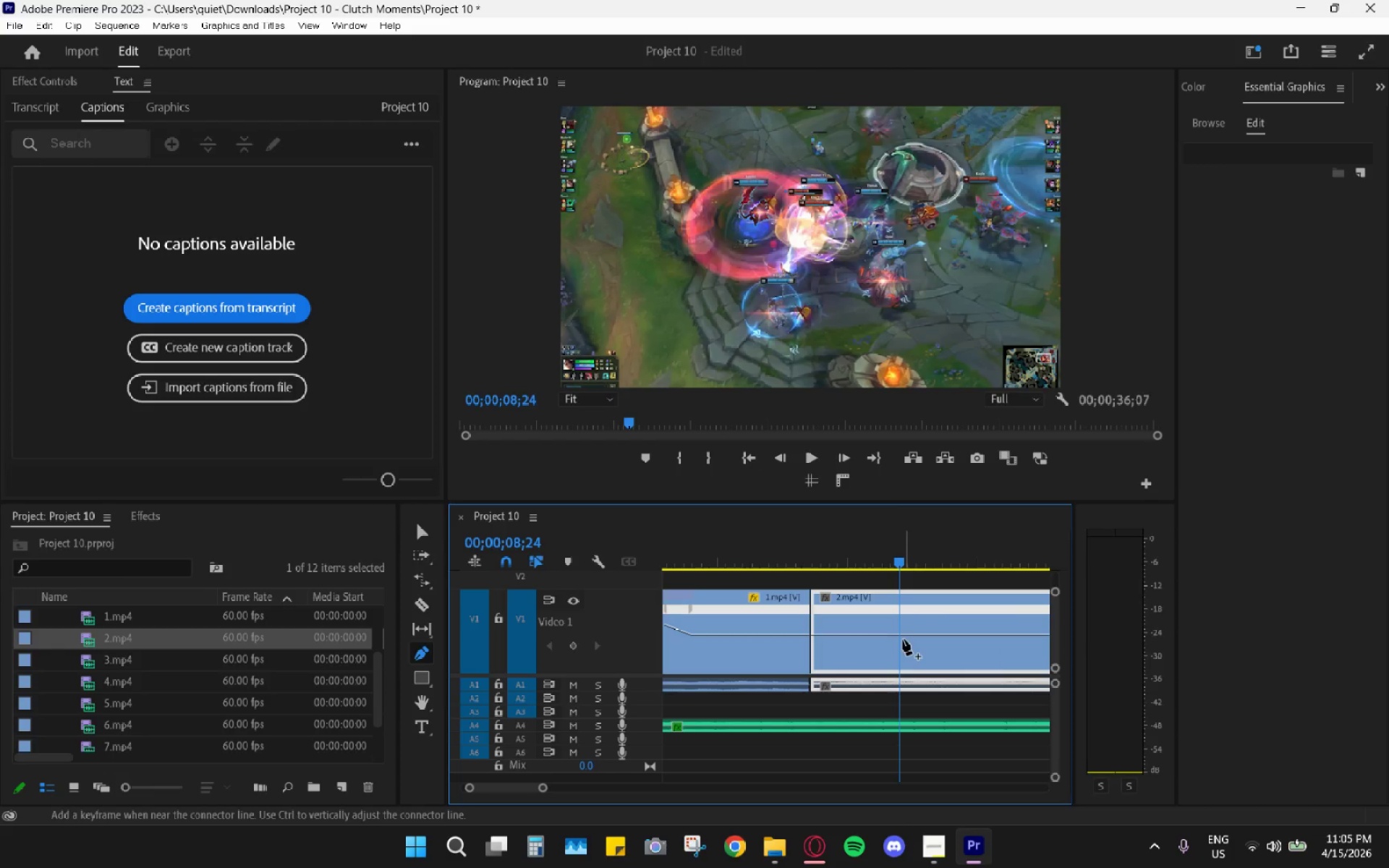 
left_click_drag(start_coordinate=[904, 634], to_coordinate=[900, 631])
 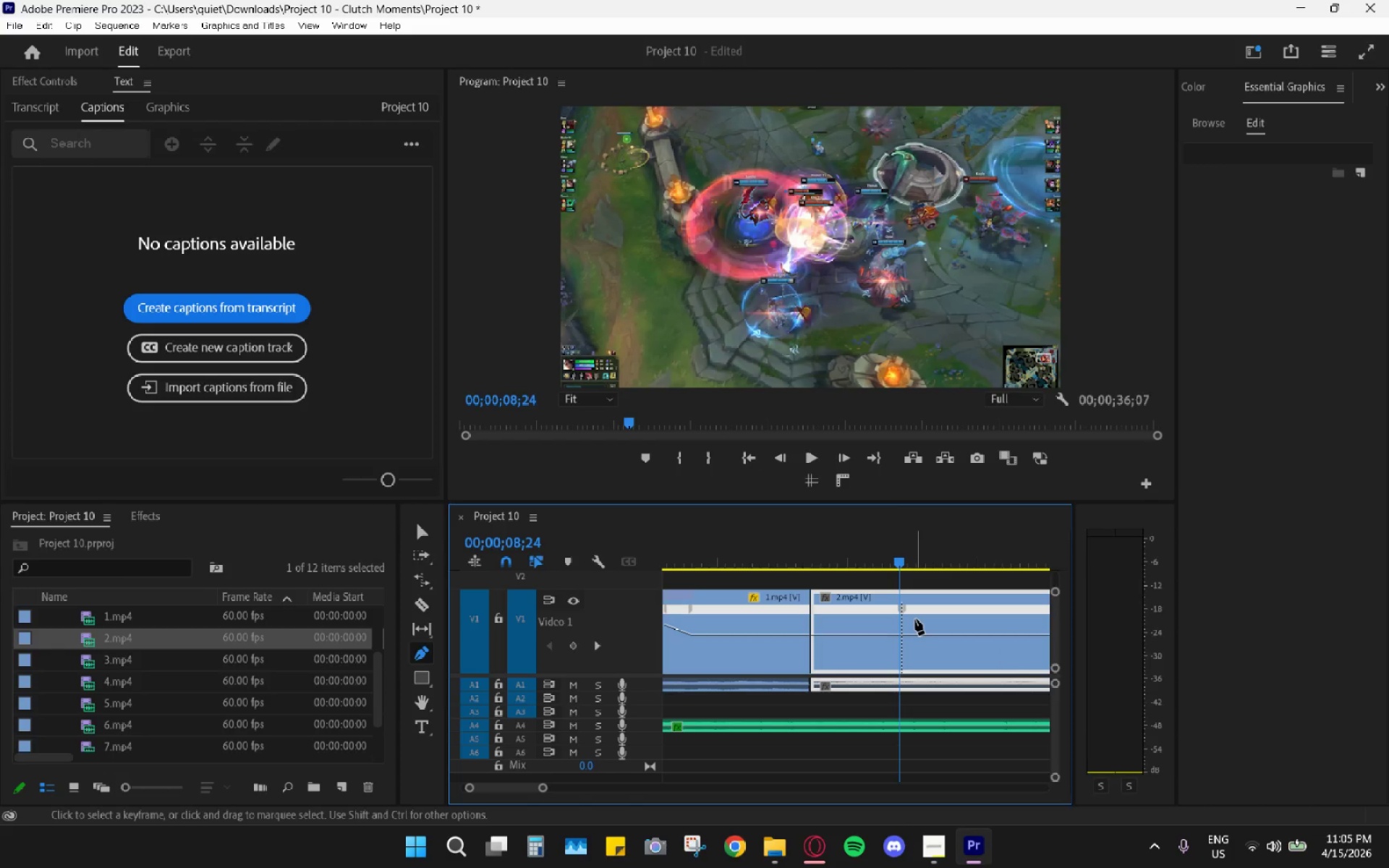 
key(Control+Z)
 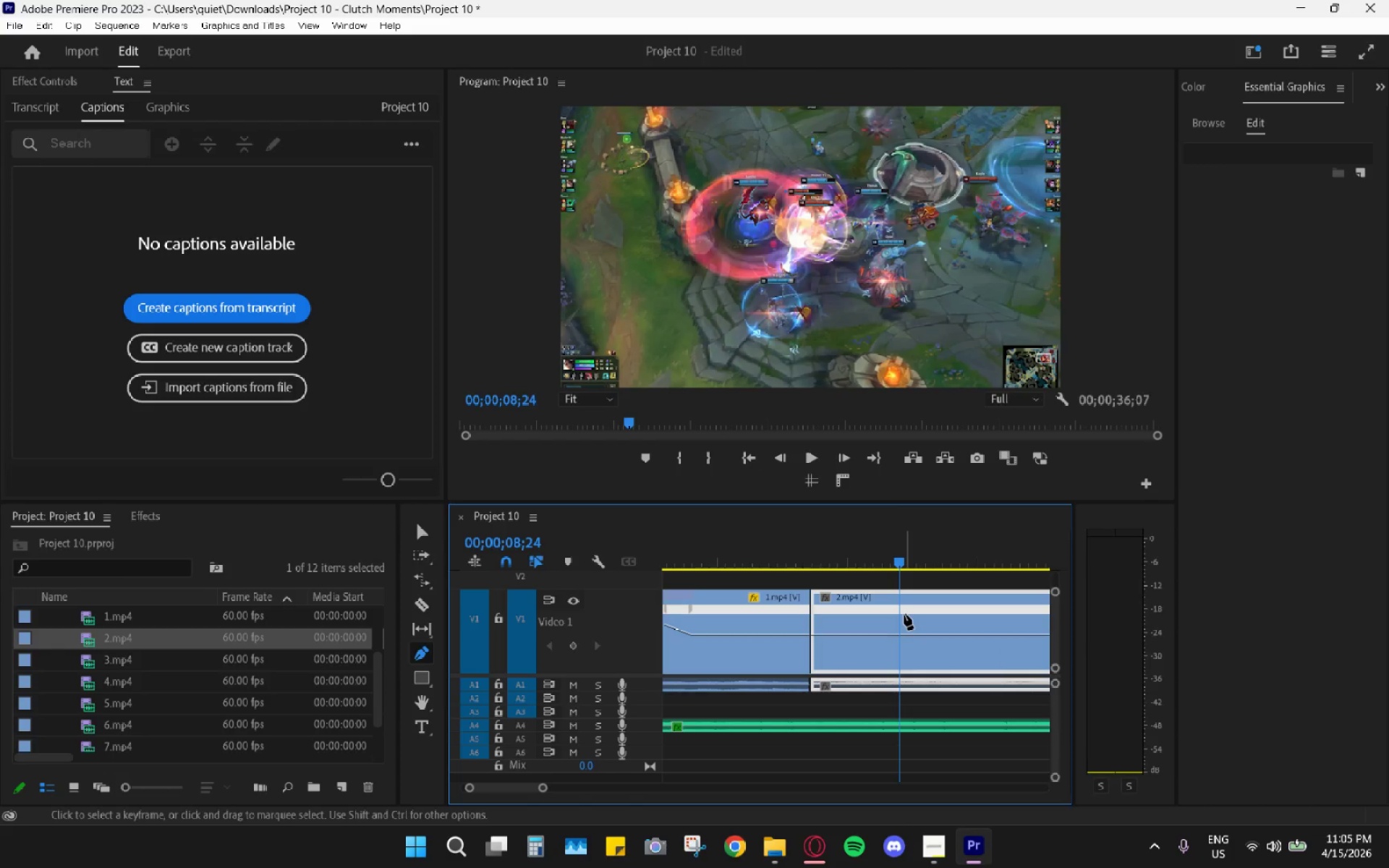 
left_click([904, 614])
 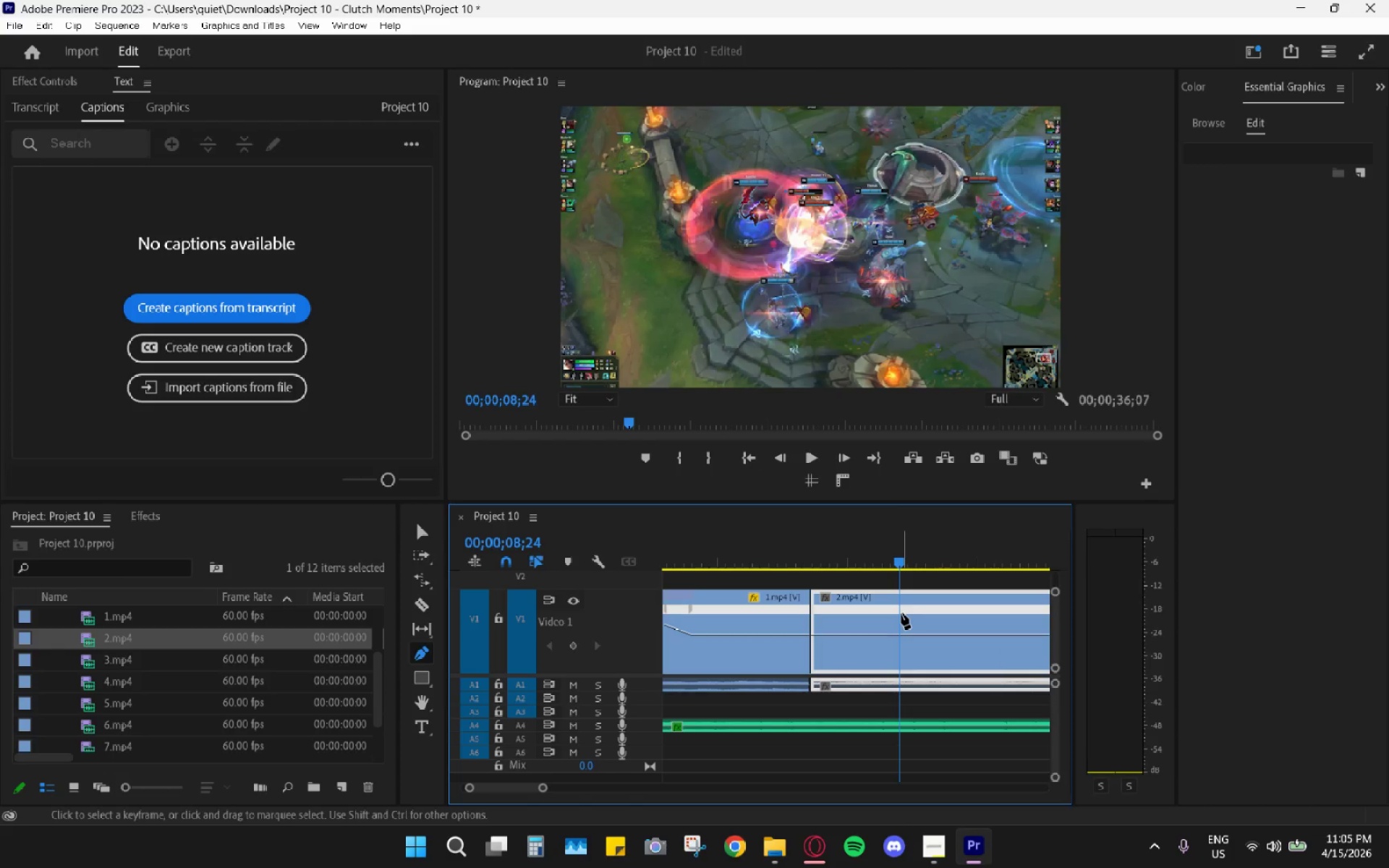 
triple_click([900, 613])
 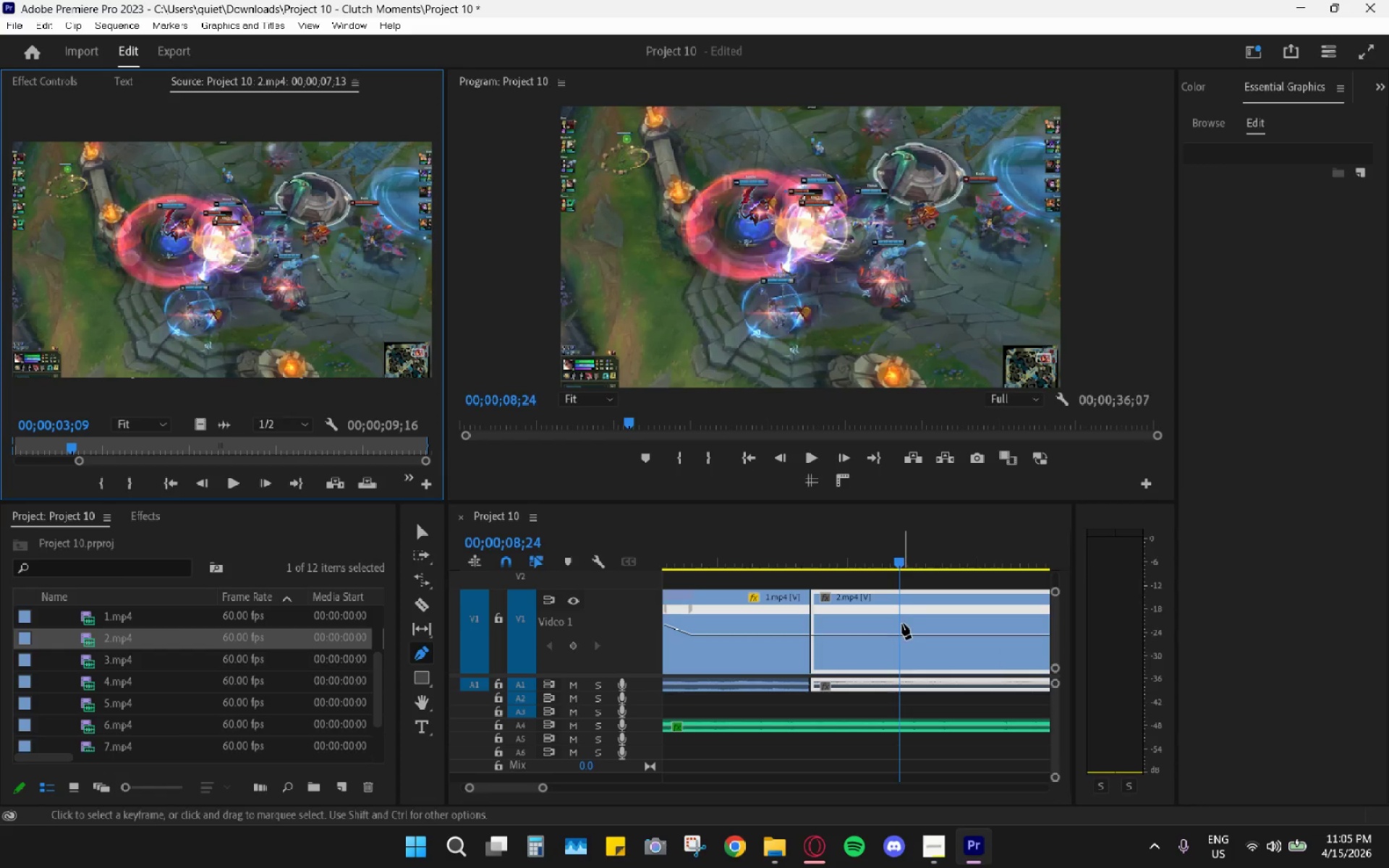 
hold_key(key=AltLeft, duration=1.16)
scroll: coordinate [893, 630], scroll_direction: up, amount: 14.0
 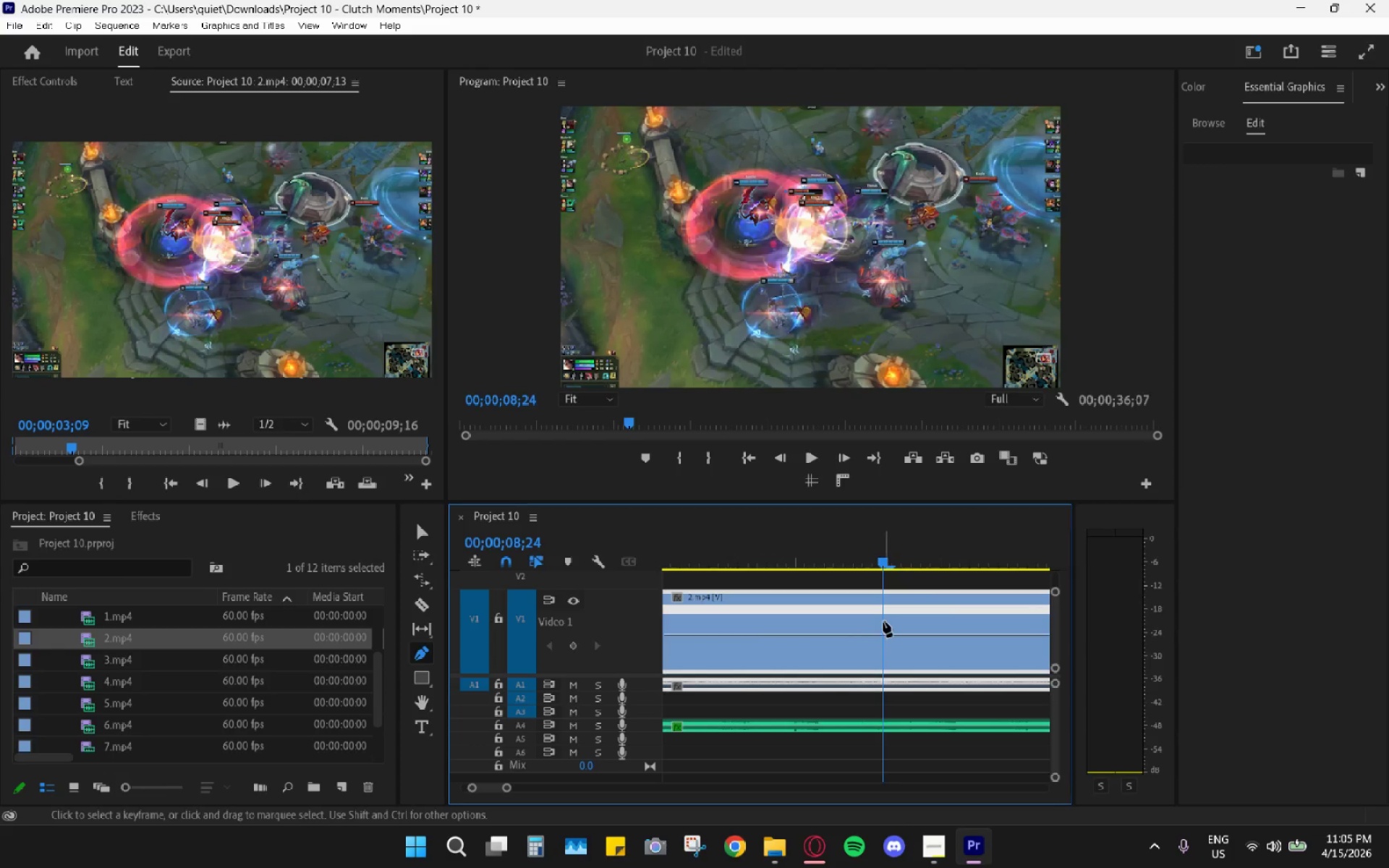 
left_click([883, 618])
 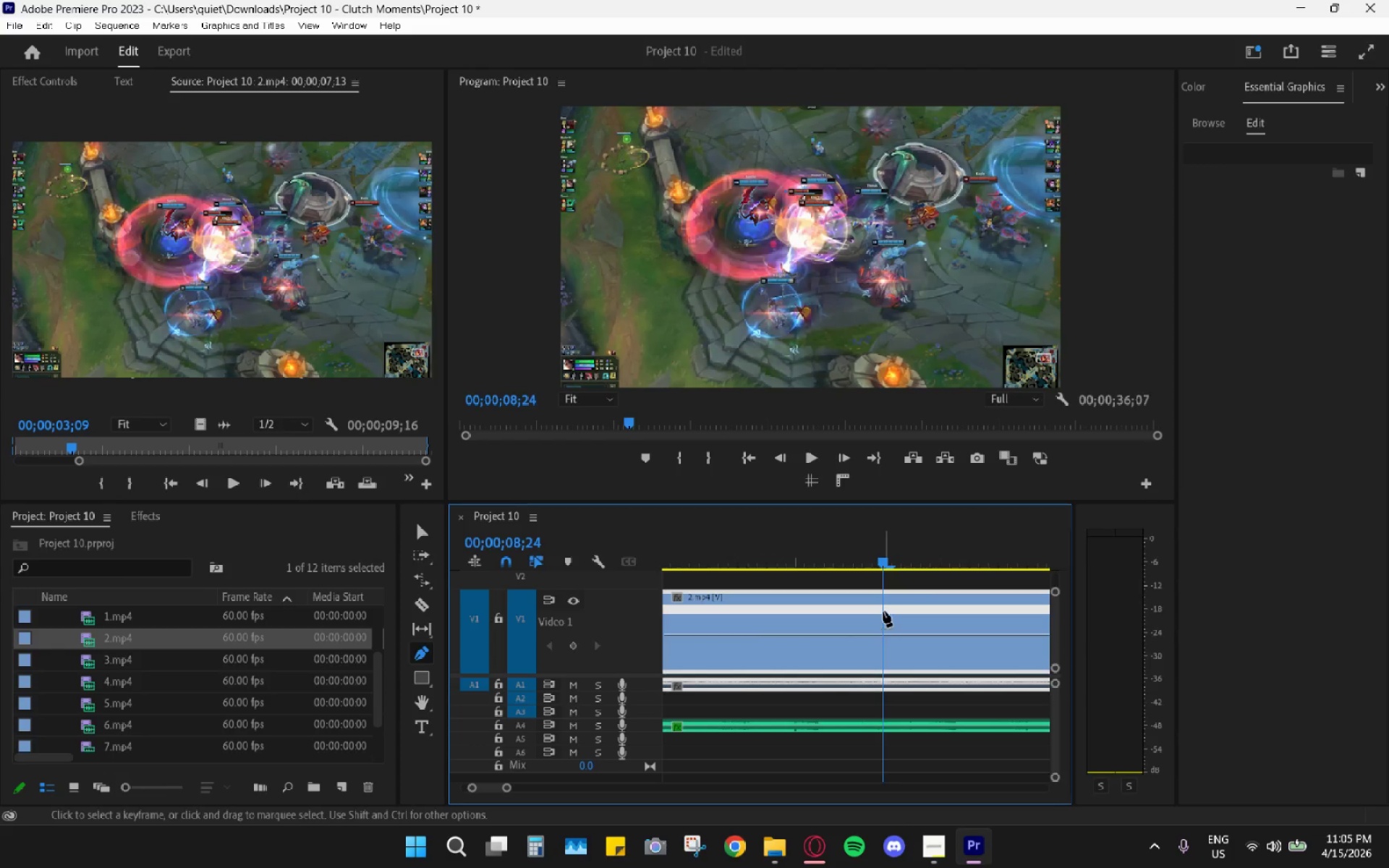 
left_click([883, 609])
 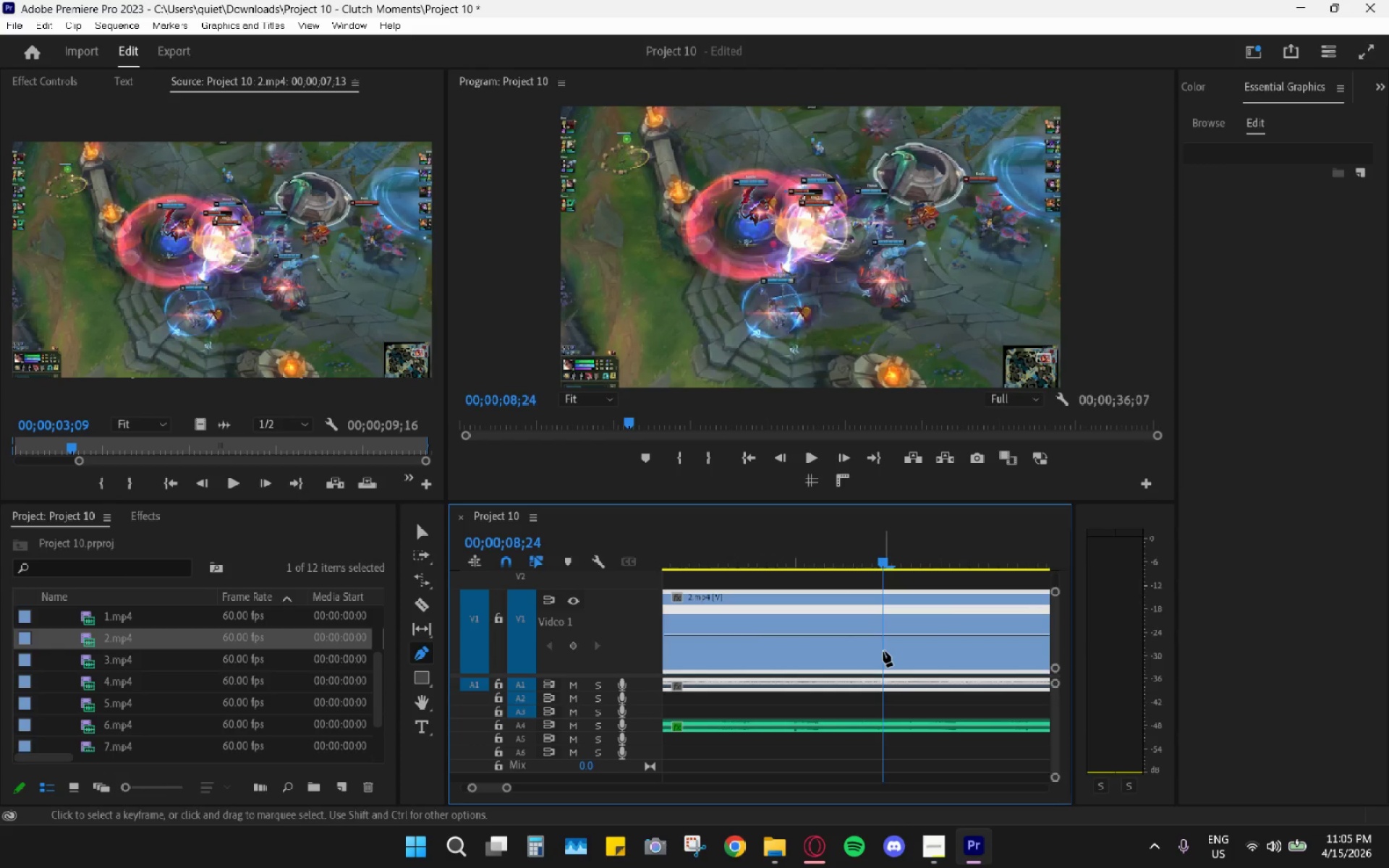 
double_click([883, 651])
 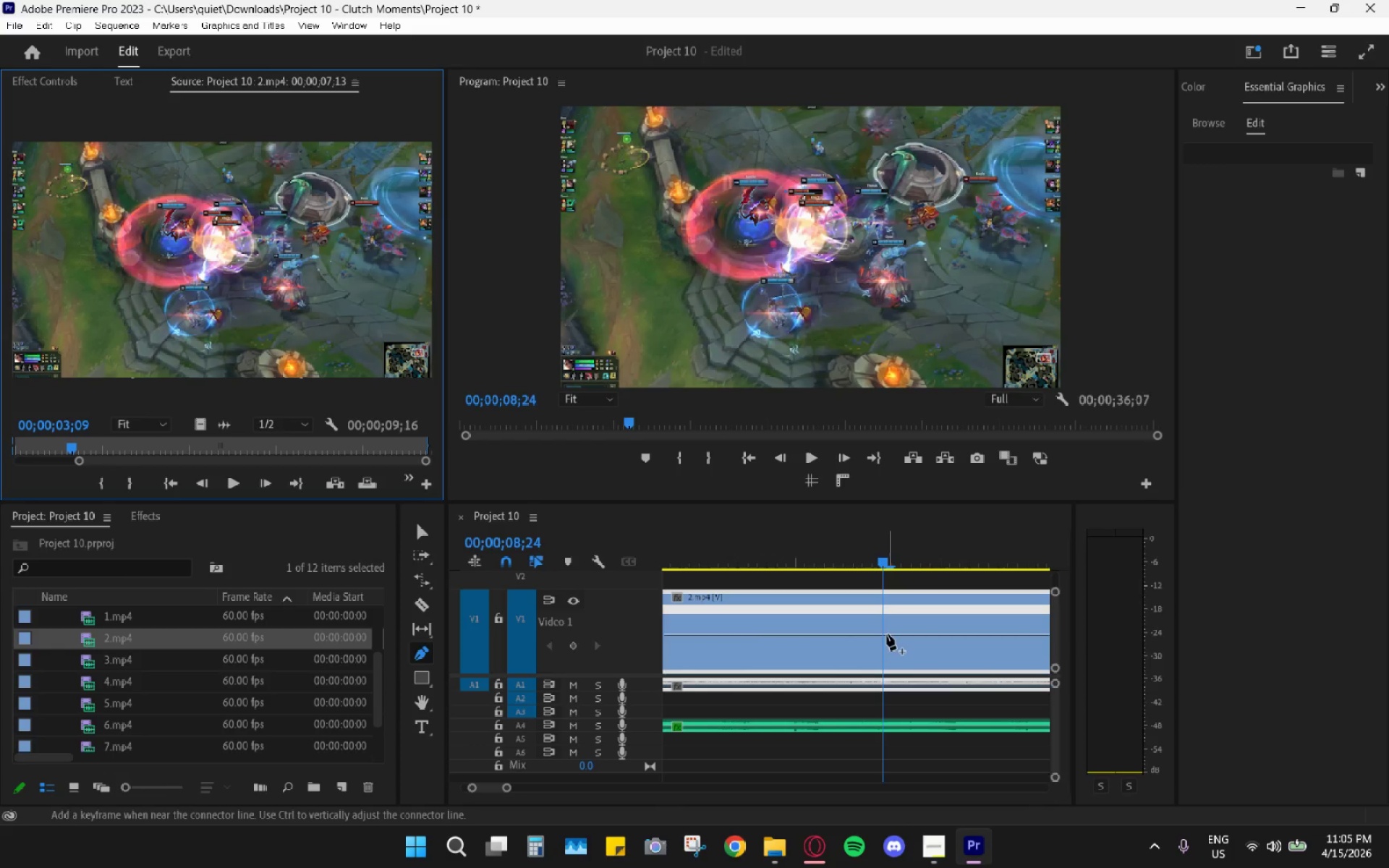 
triple_click([888, 633])
 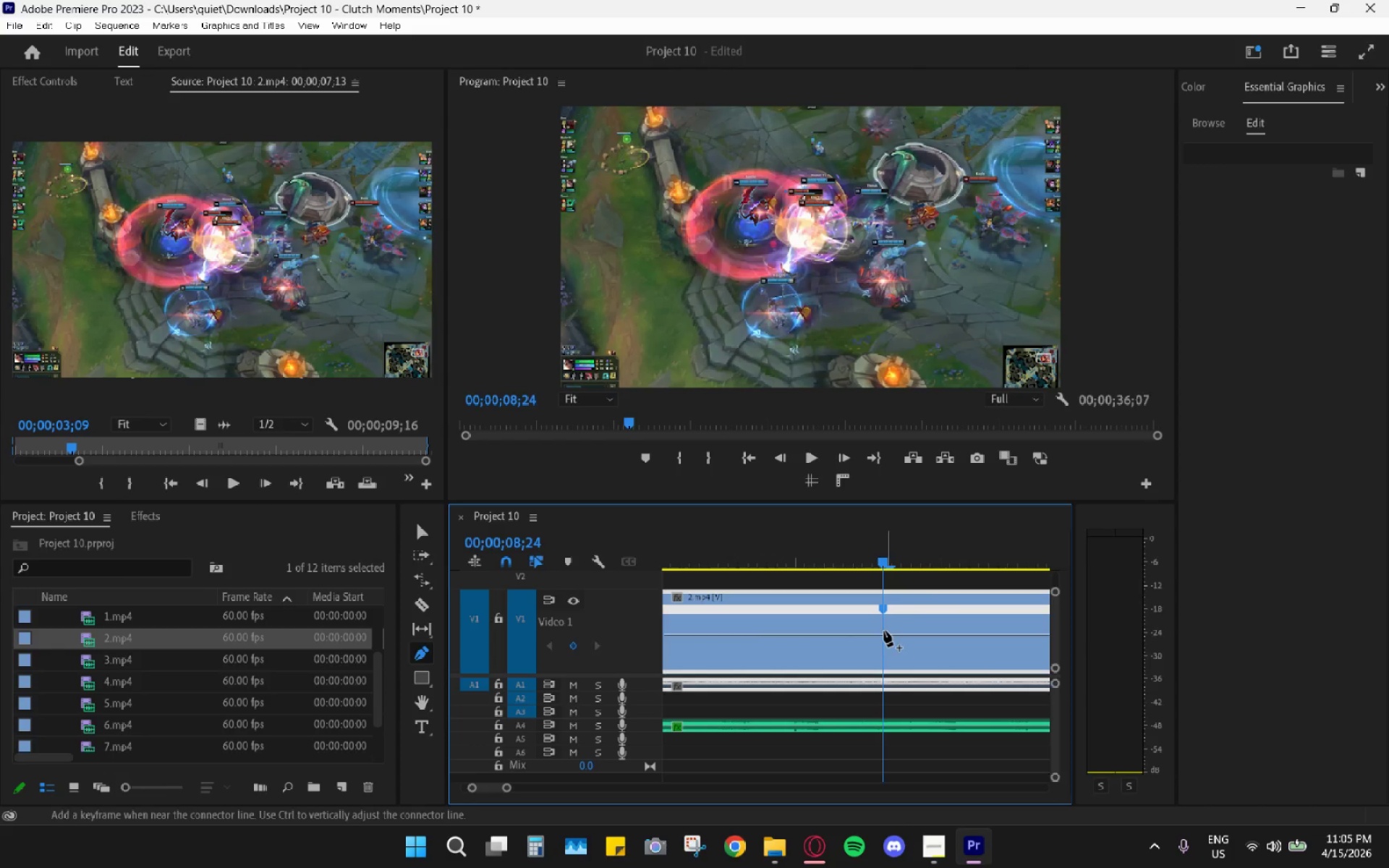 
left_click([882, 629])
 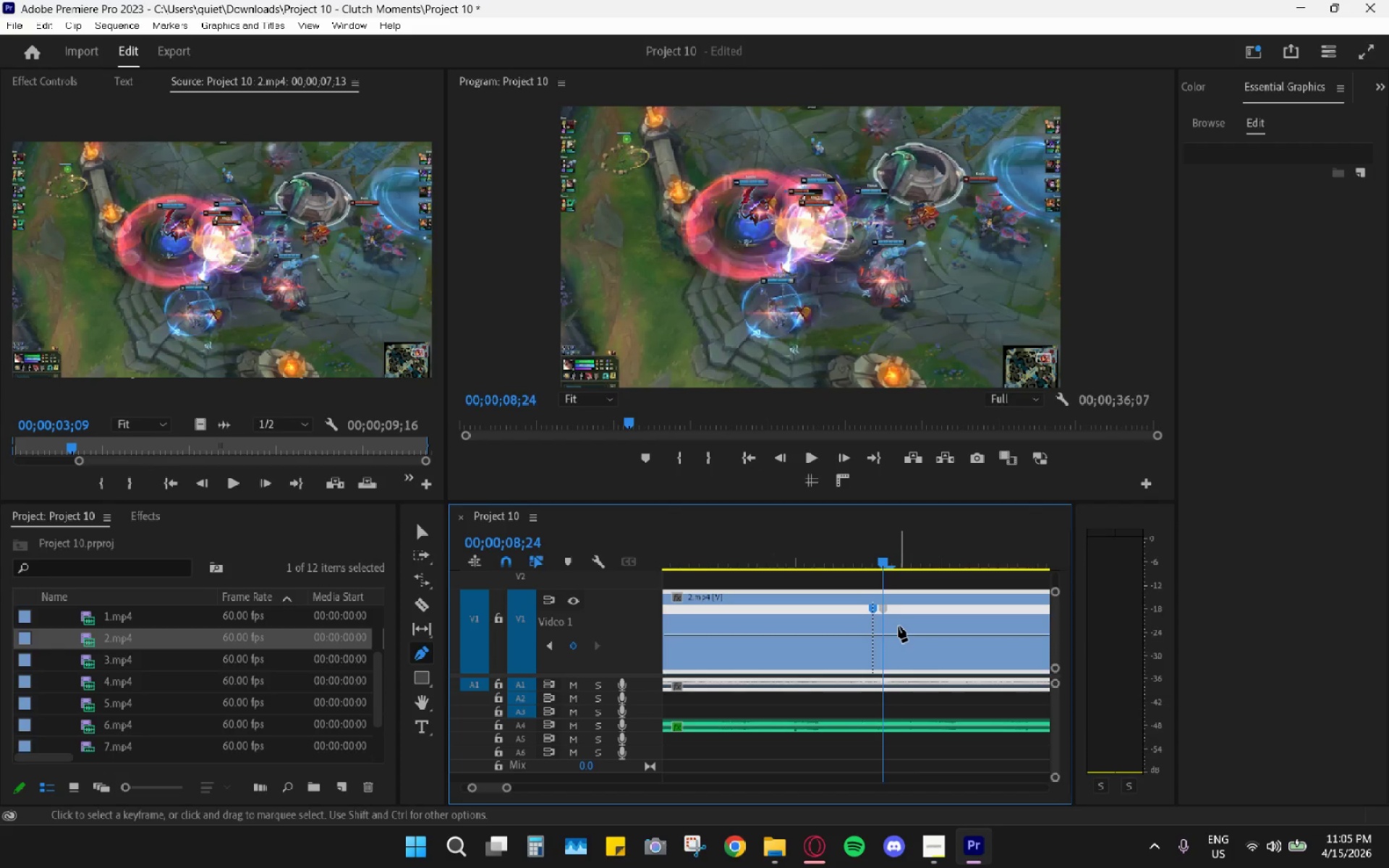 
key(Control+ControlLeft)
 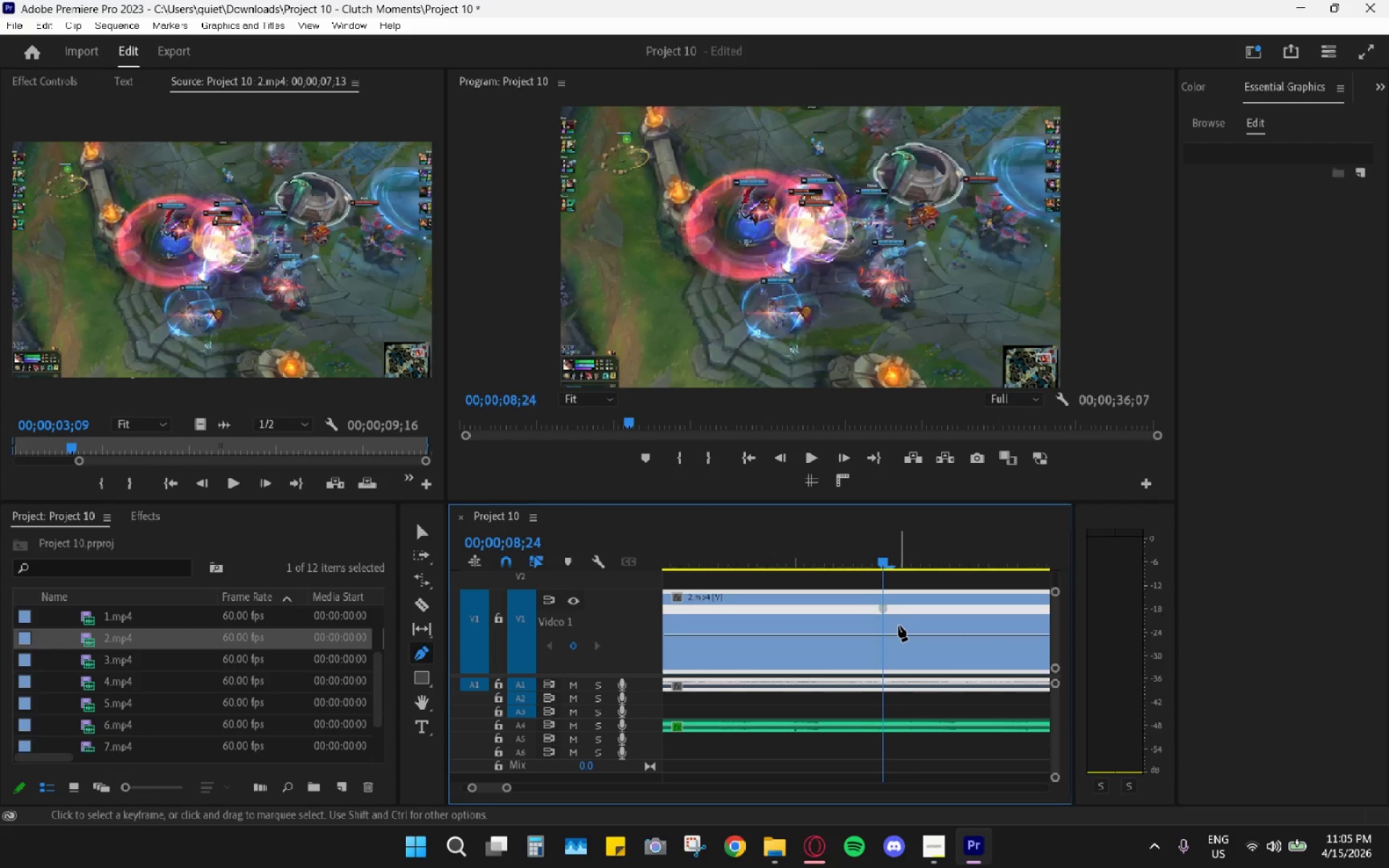 
key(Control+Z)
 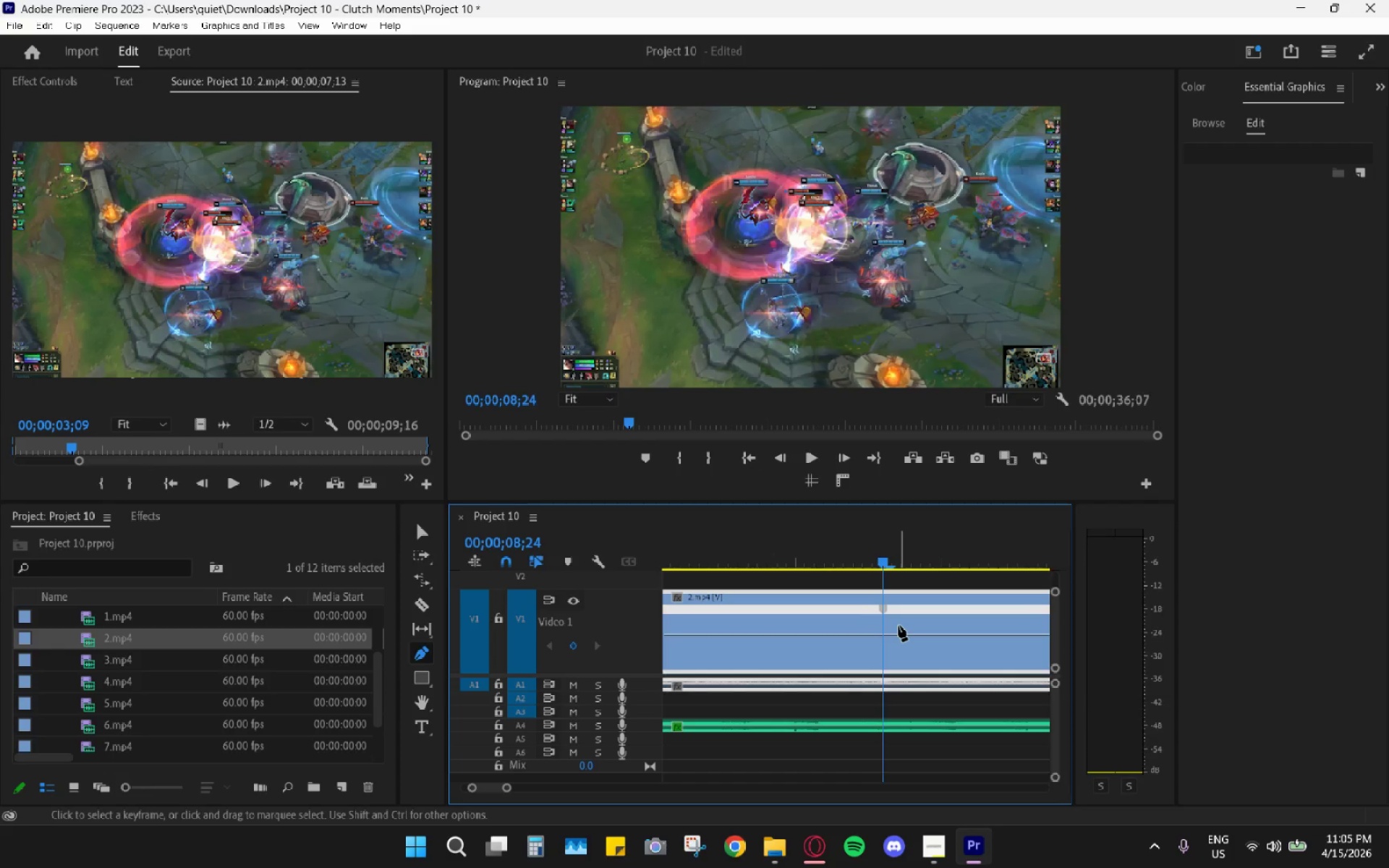 
scroll: coordinate [899, 626], scroll_direction: down, amount: 3.0
 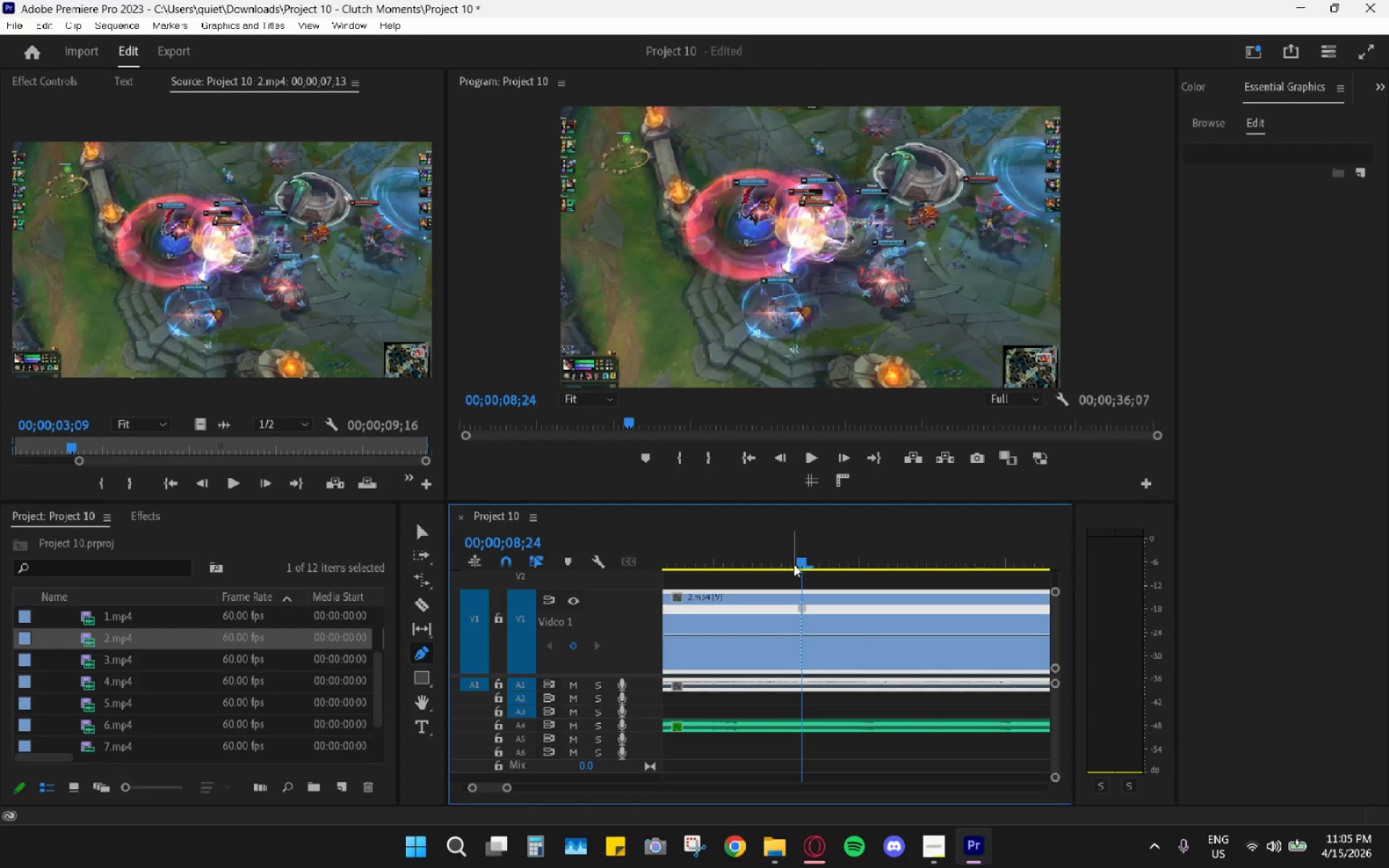 
left_click_drag(start_coordinate=[807, 561], to_coordinate=[739, 587])
 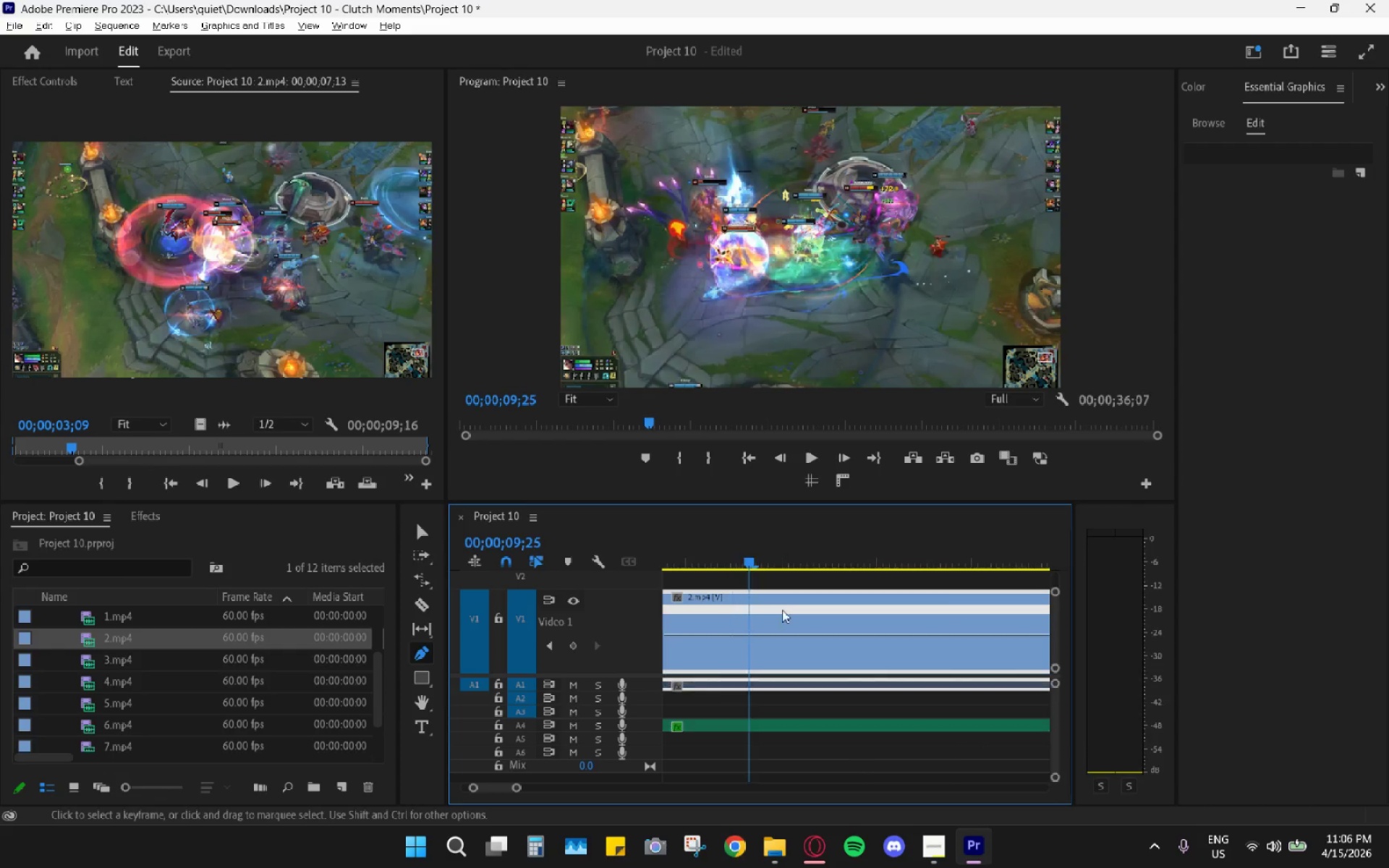 
scroll: coordinate [825, 563], scroll_direction: down, amount: 1.0
 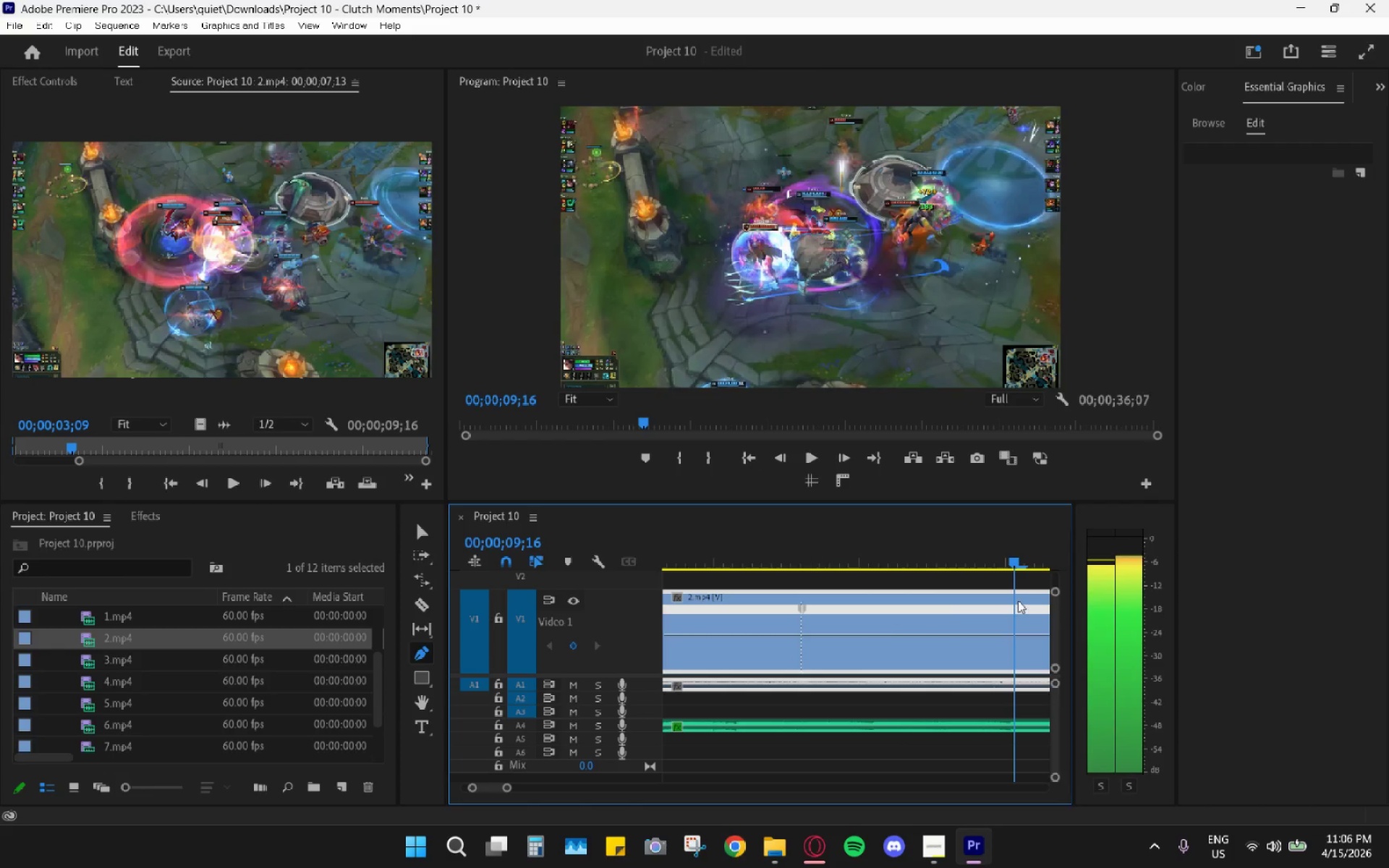 
hold_key(key=AltLeft, duration=0.89)
 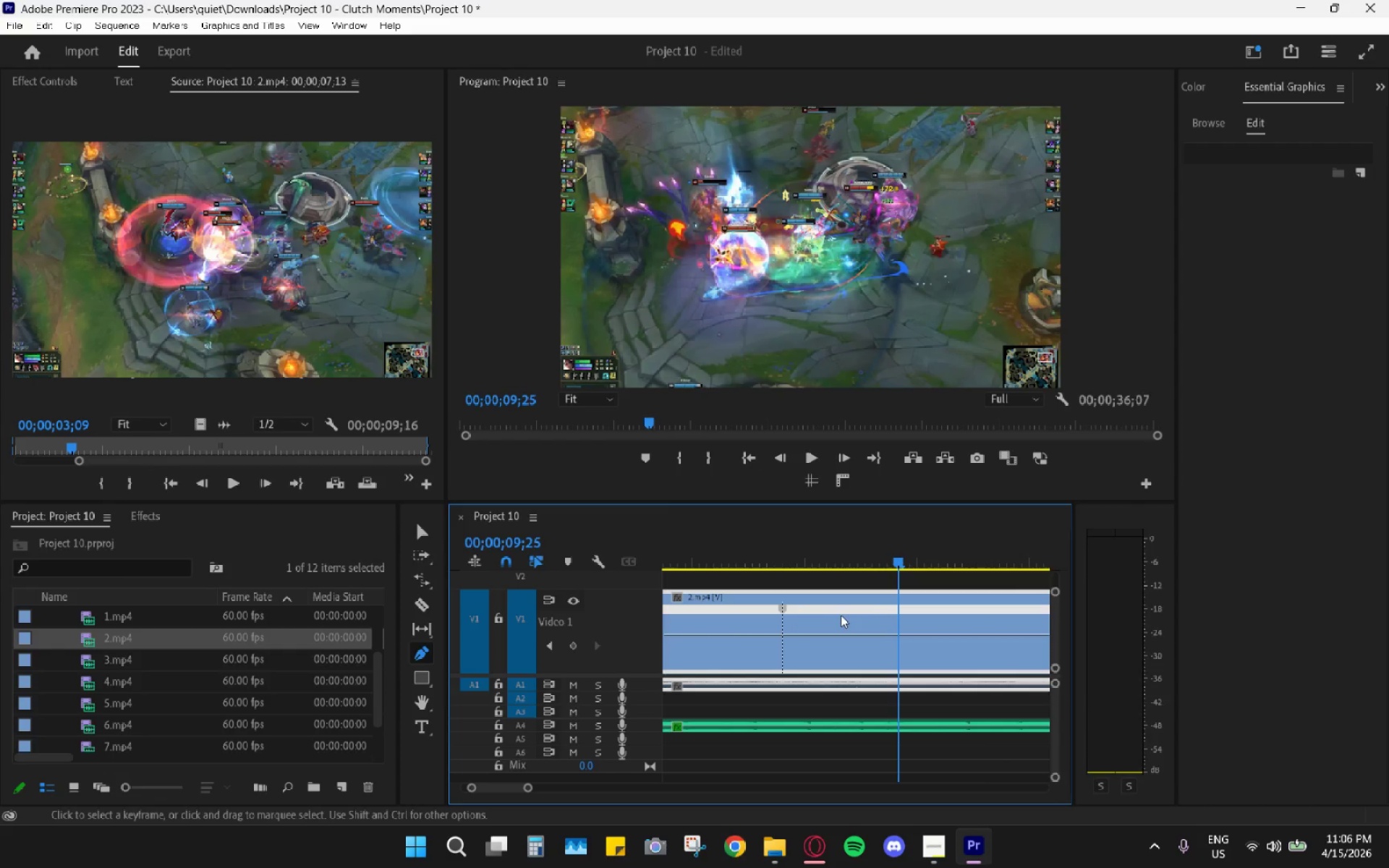 
hold_key(key=AltLeft, duration=0.39)
 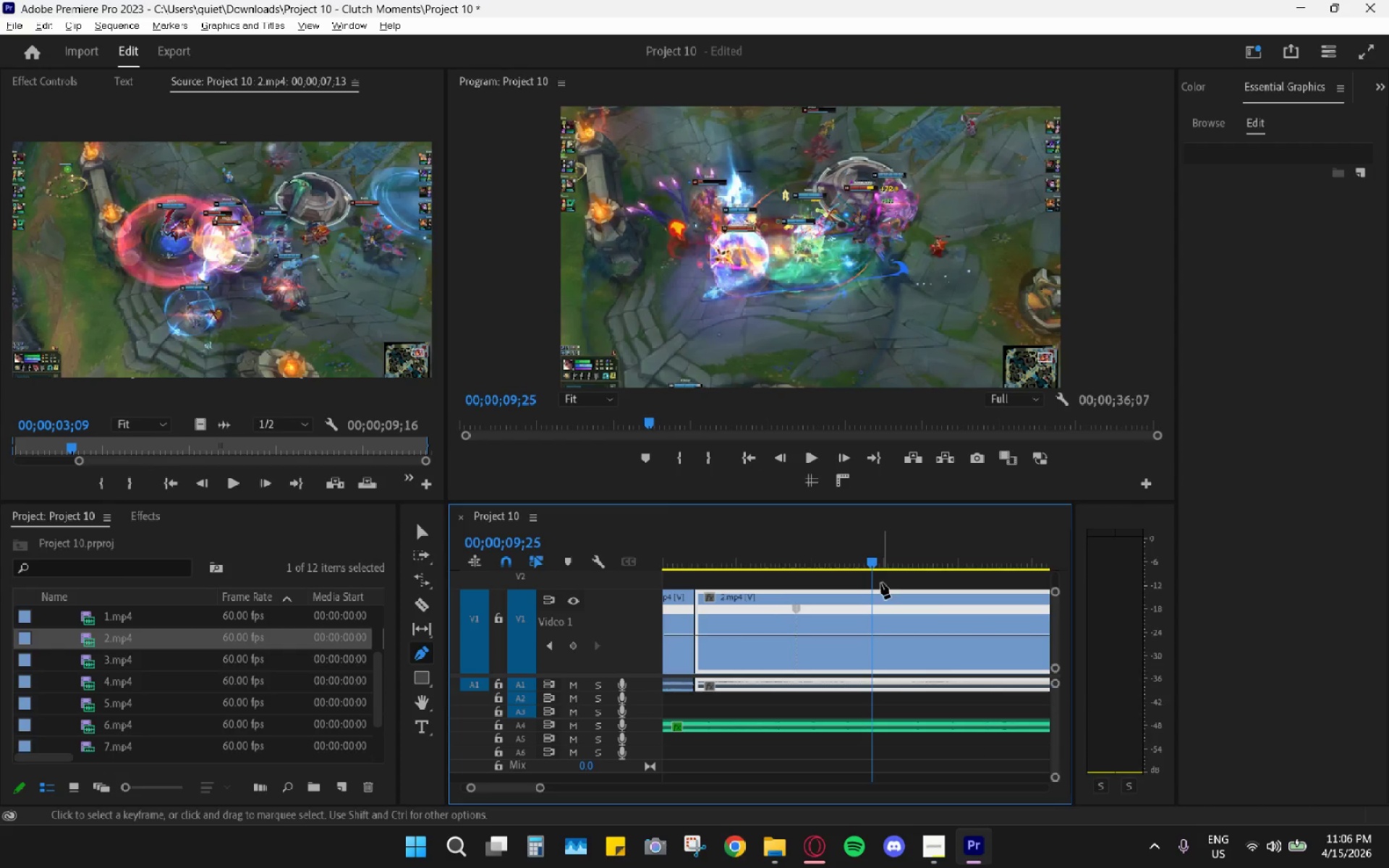 
scroll: coordinate [791, 614], scroll_direction: down, amount: 4.0
 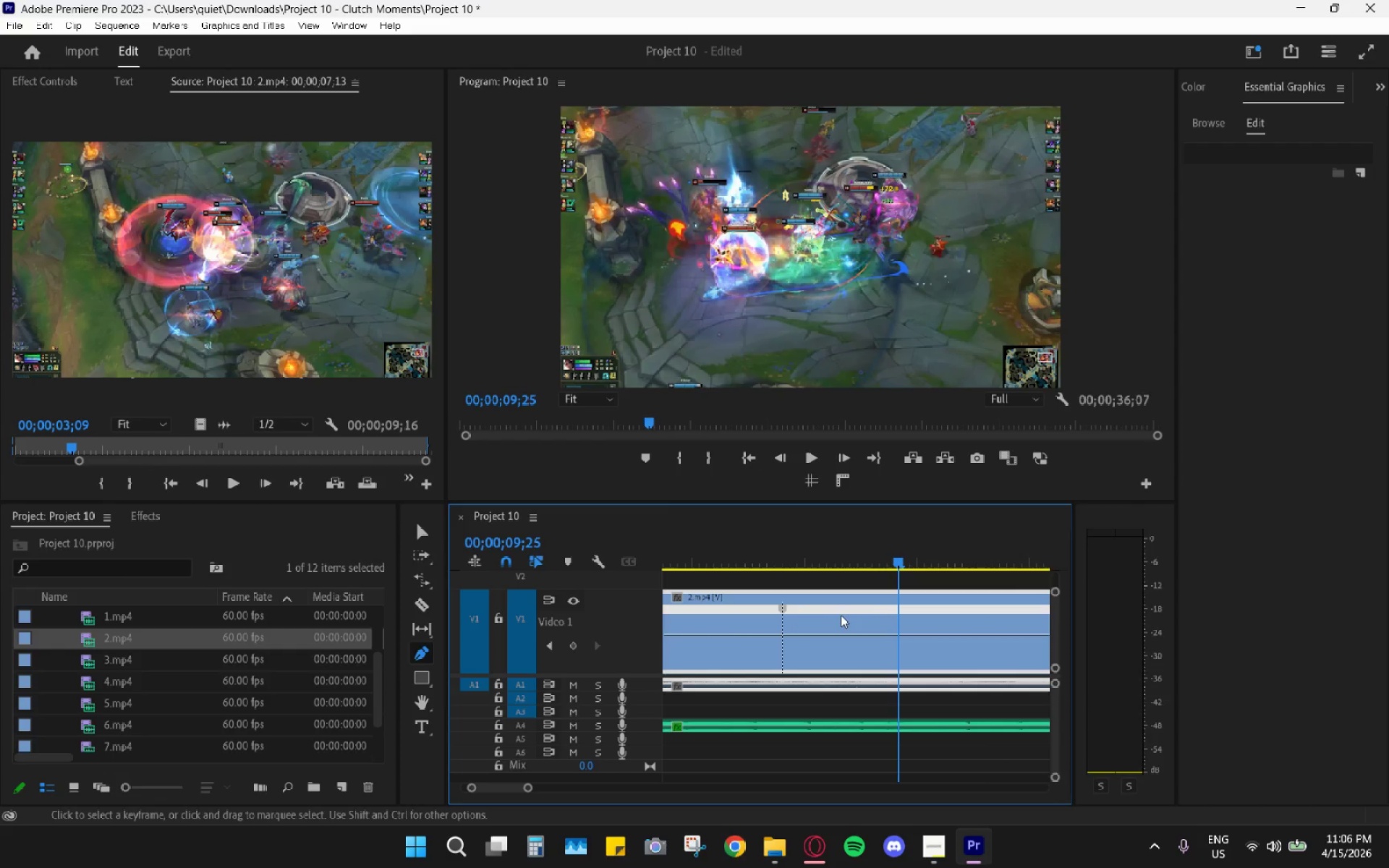 
hold_key(key=AltLeft, duration=0.39)
scroll: coordinate [882, 583], scroll_direction: down, amount: 5.0
 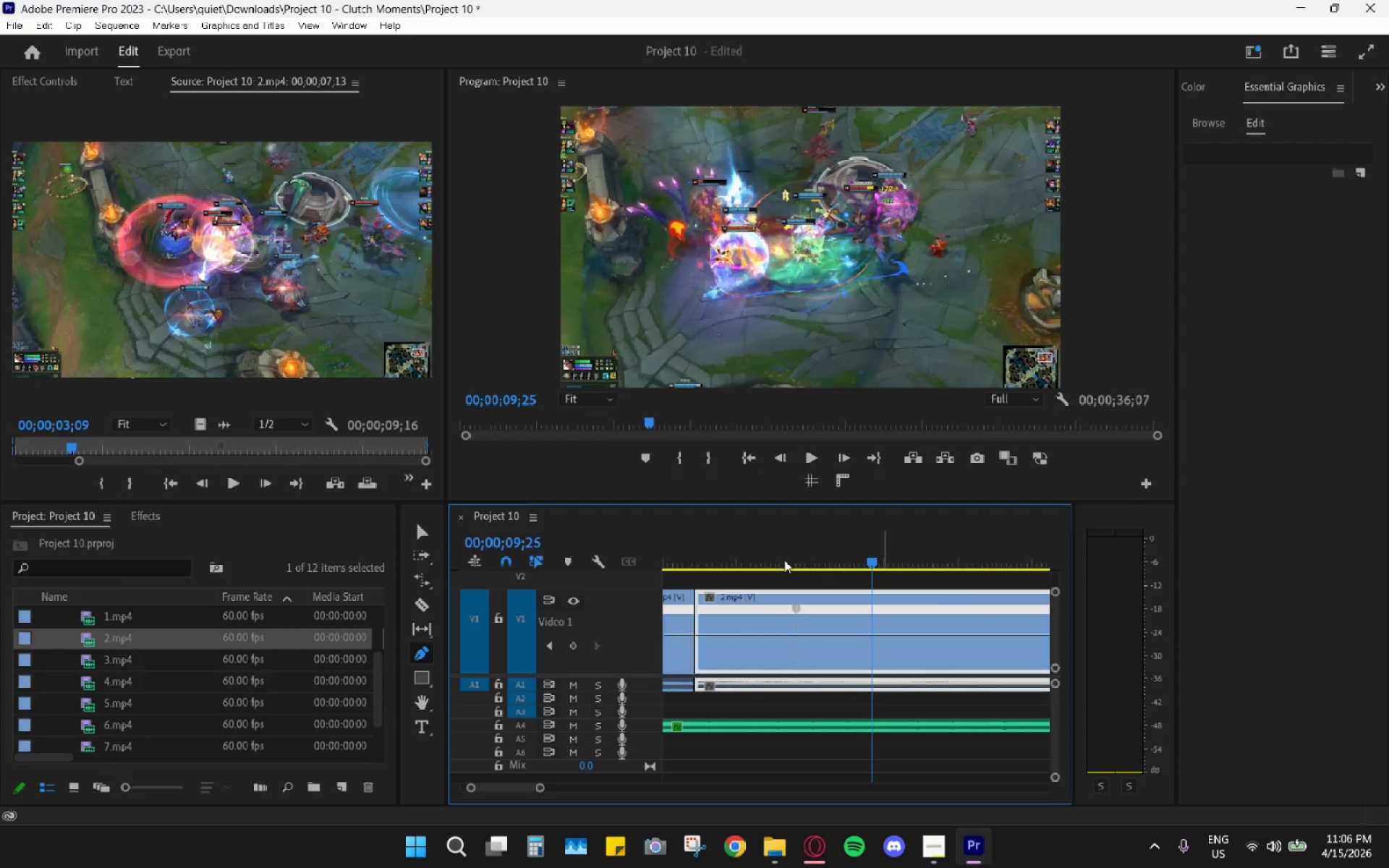 
left_click_drag(start_coordinate=[736, 551], to_coordinate=[697, 565])
 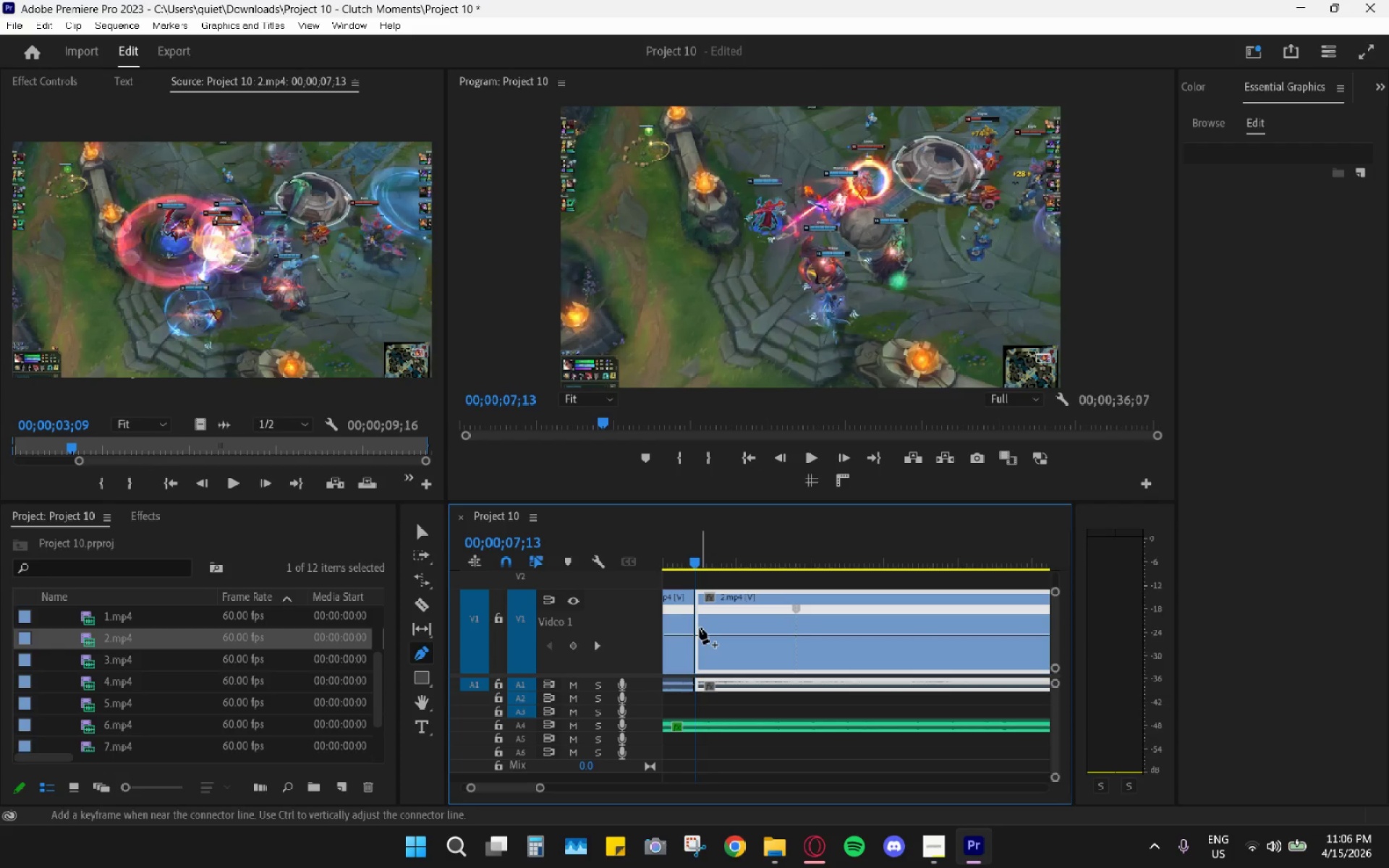 
left_click([700, 628])
 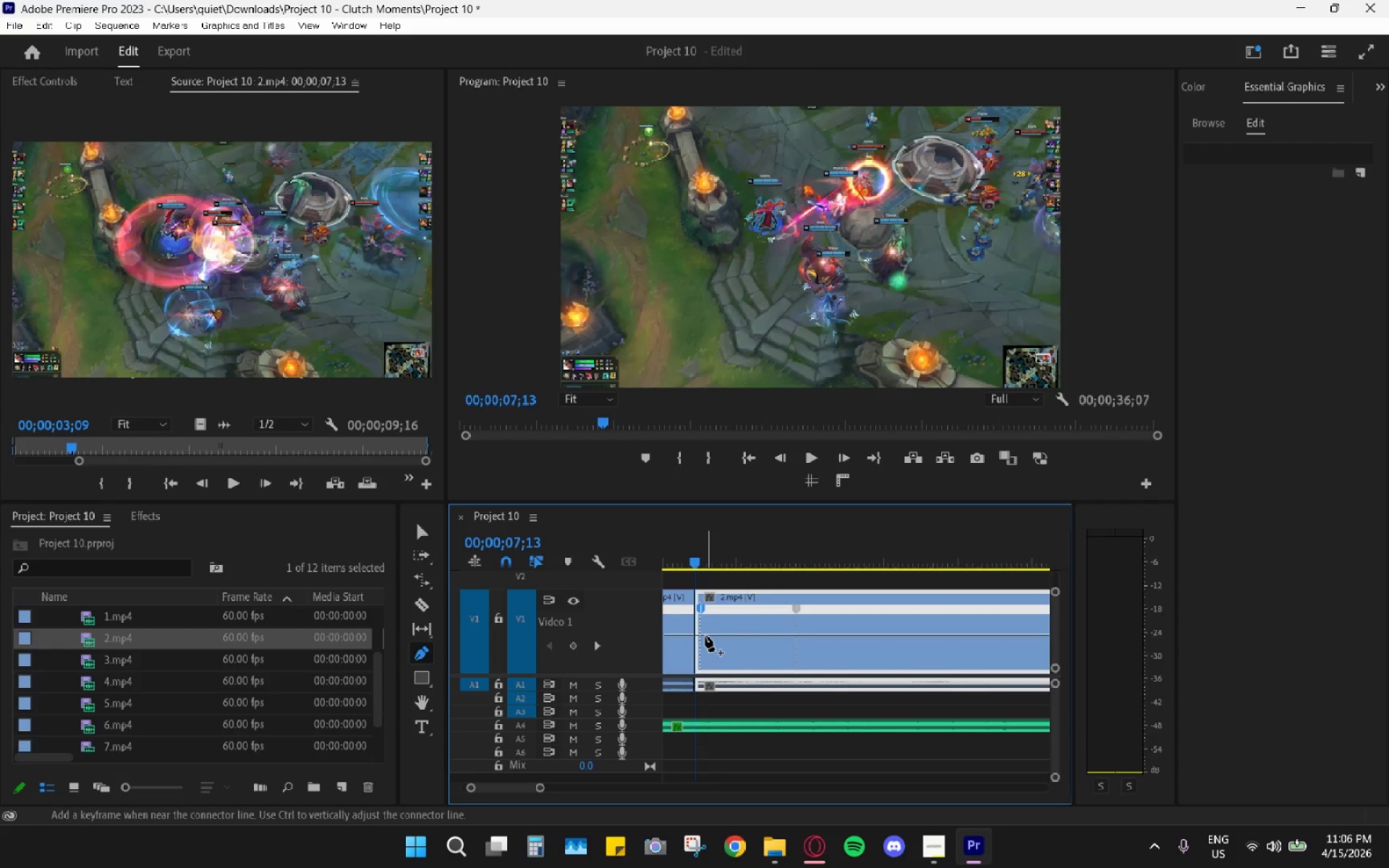 
key(Control+Z)
 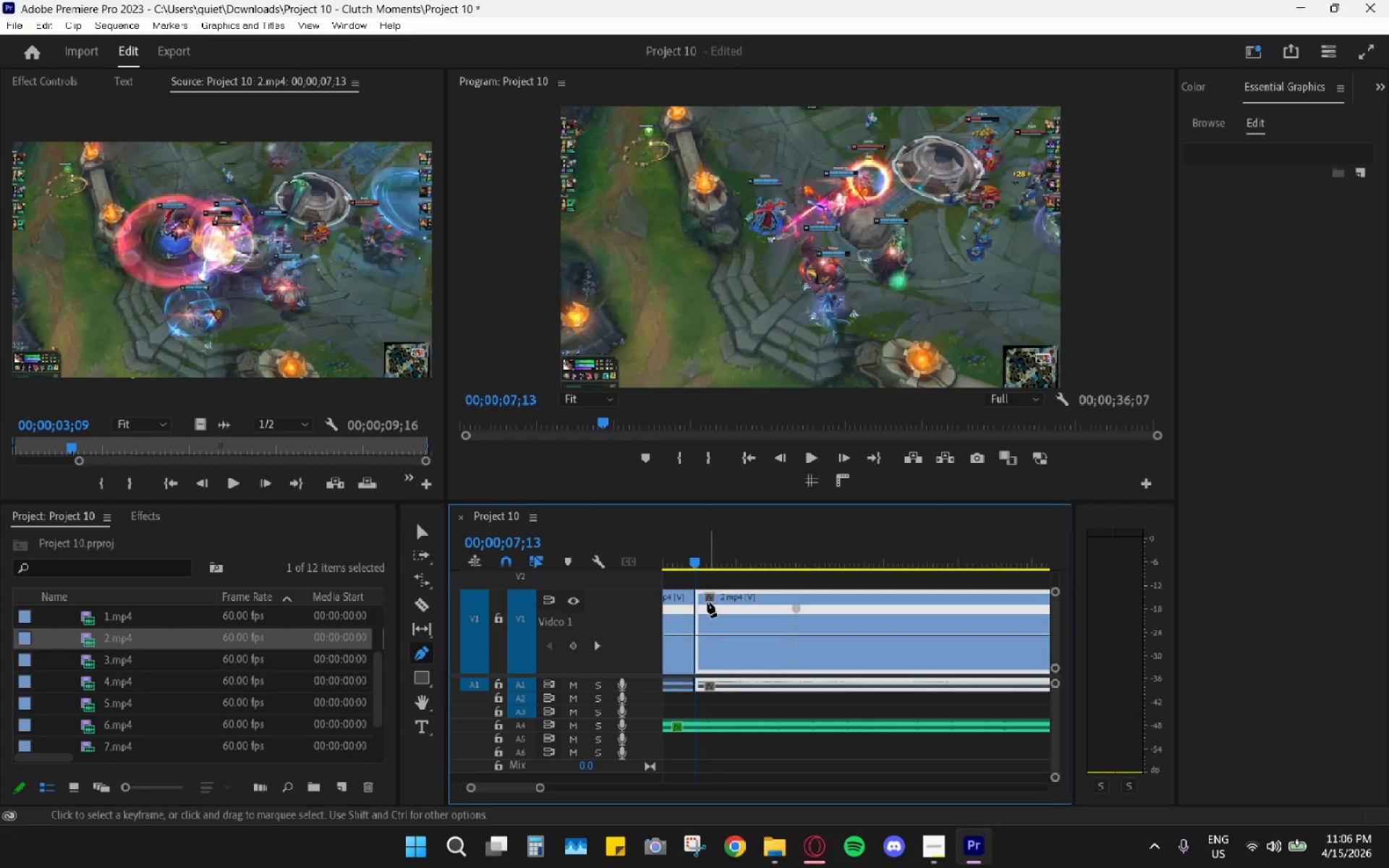 
mouse_move([755, 629])
 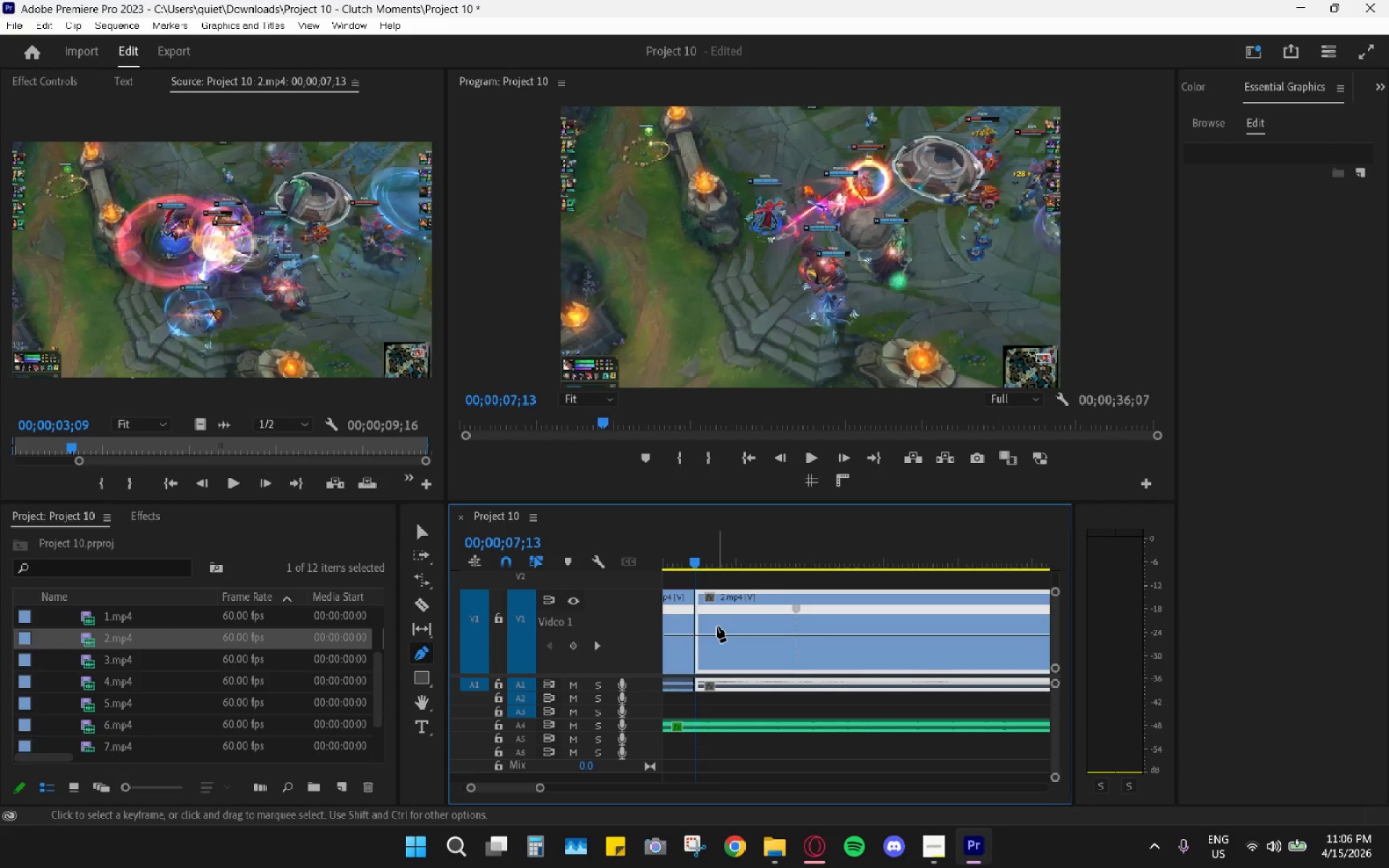 
left_click([717, 626])
 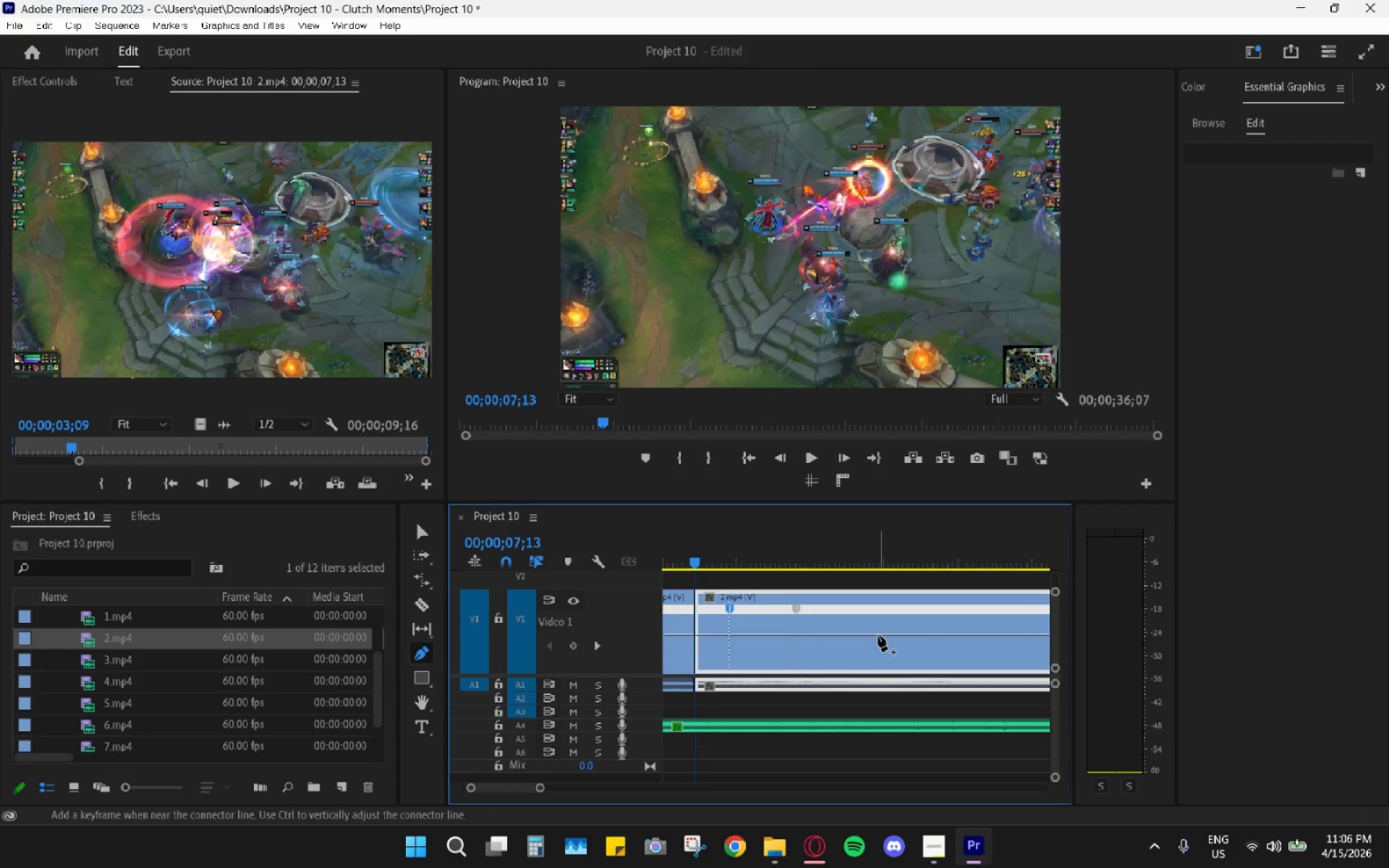 
wait(5.36)
 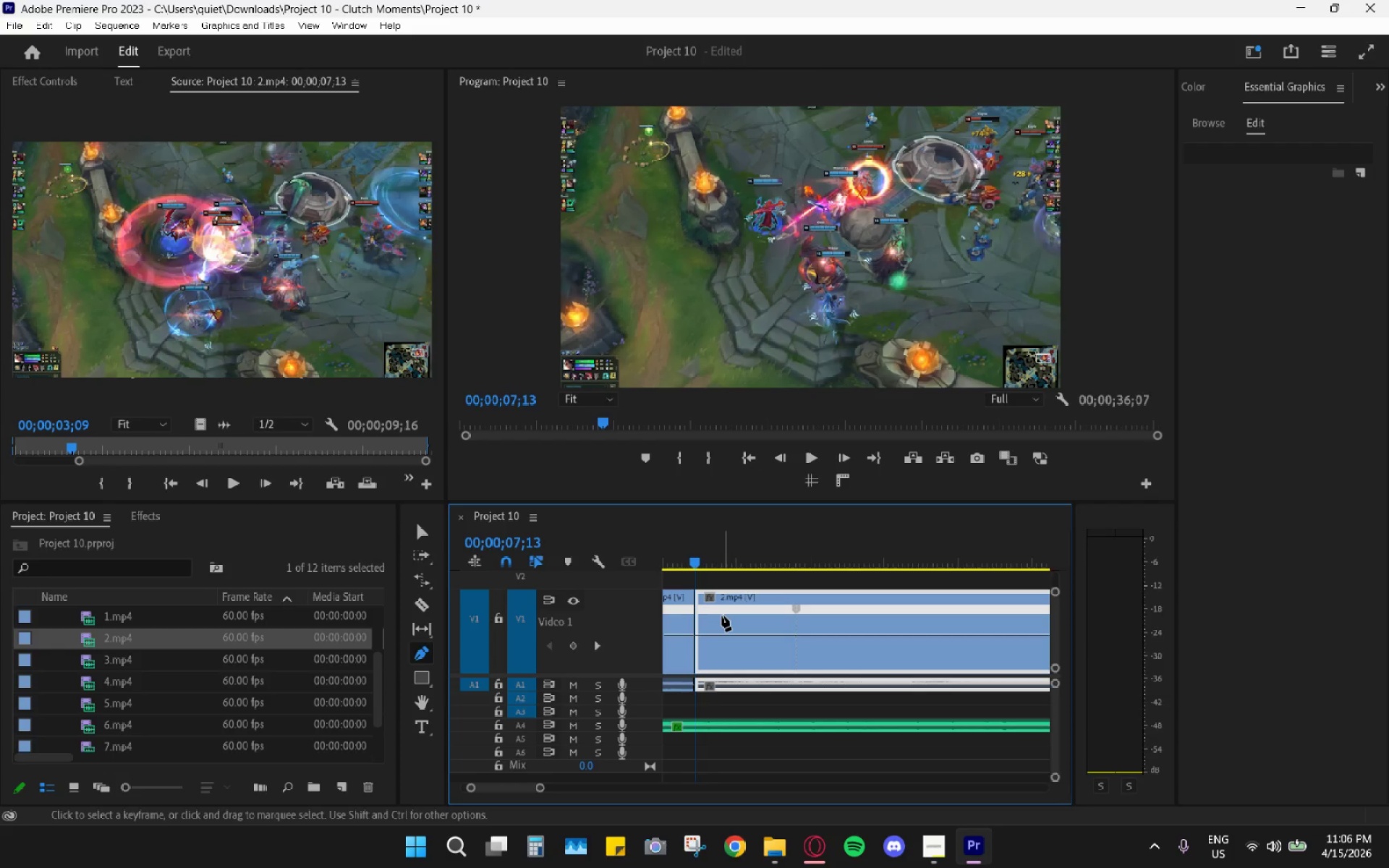 
left_click_drag(start_coordinate=[792, 549], to_coordinate=[873, 555])
 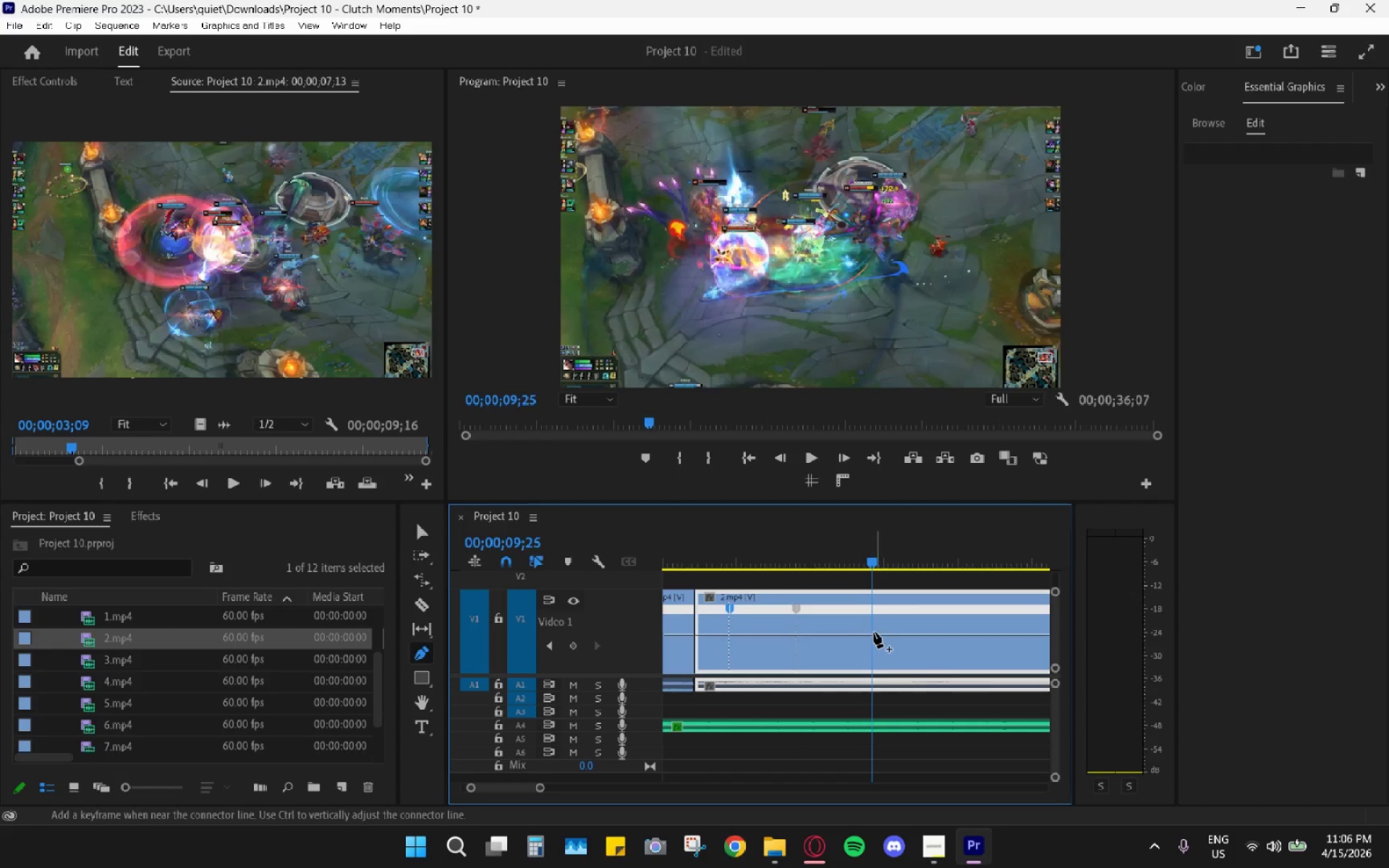 
left_click([875, 642])
 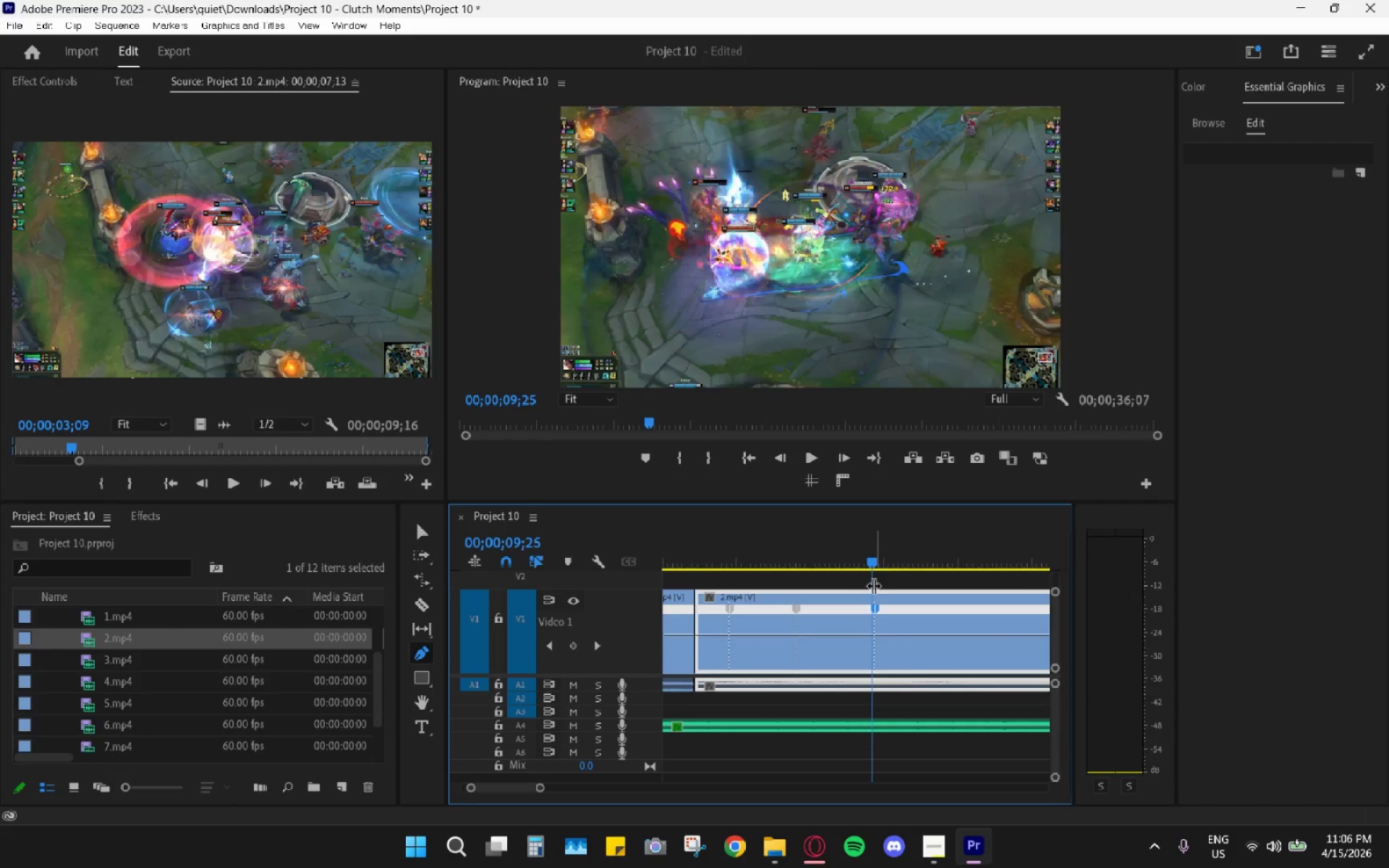 
left_click_drag(start_coordinate=[870, 567], to_coordinate=[876, 567])
 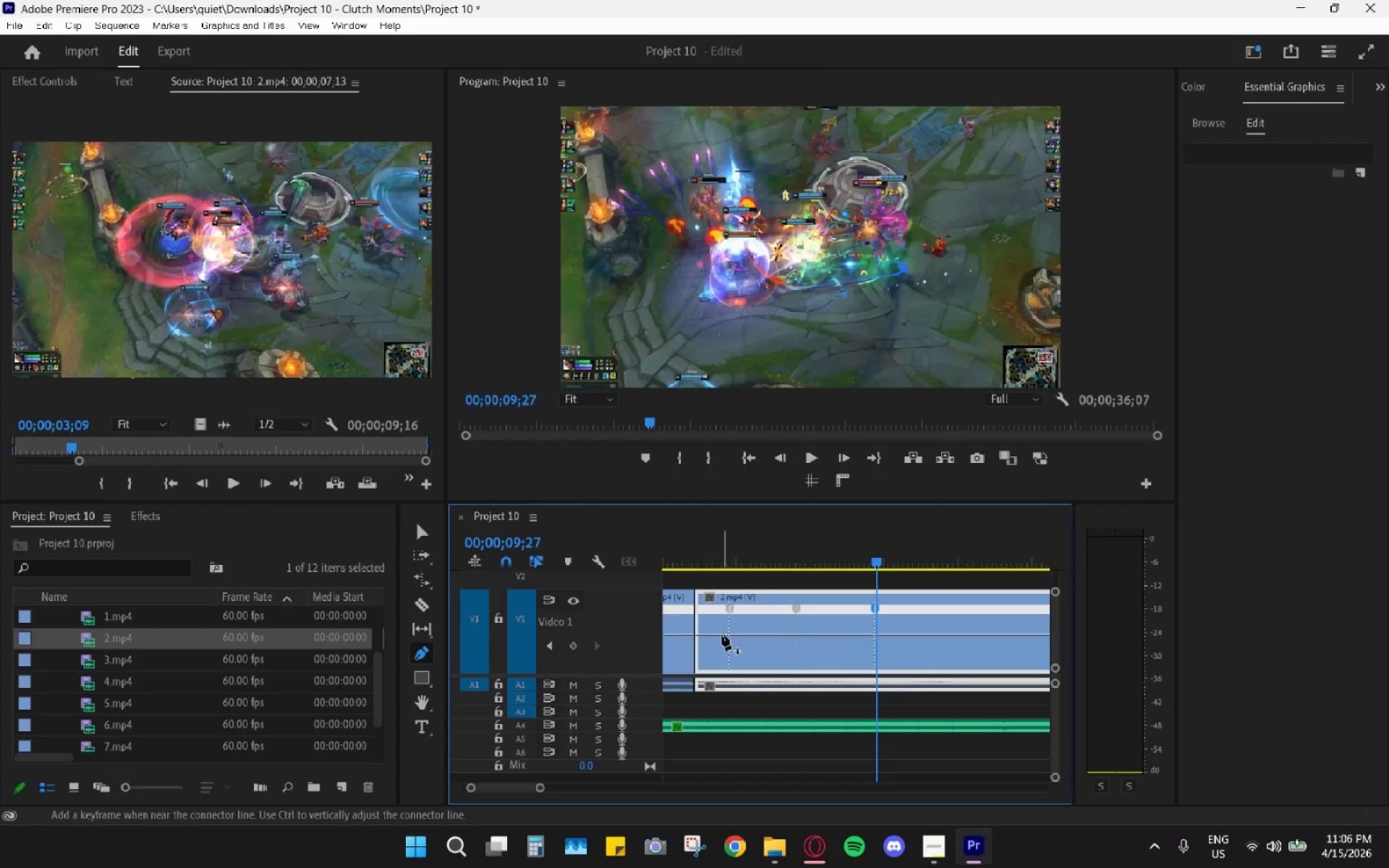 
key(V)
 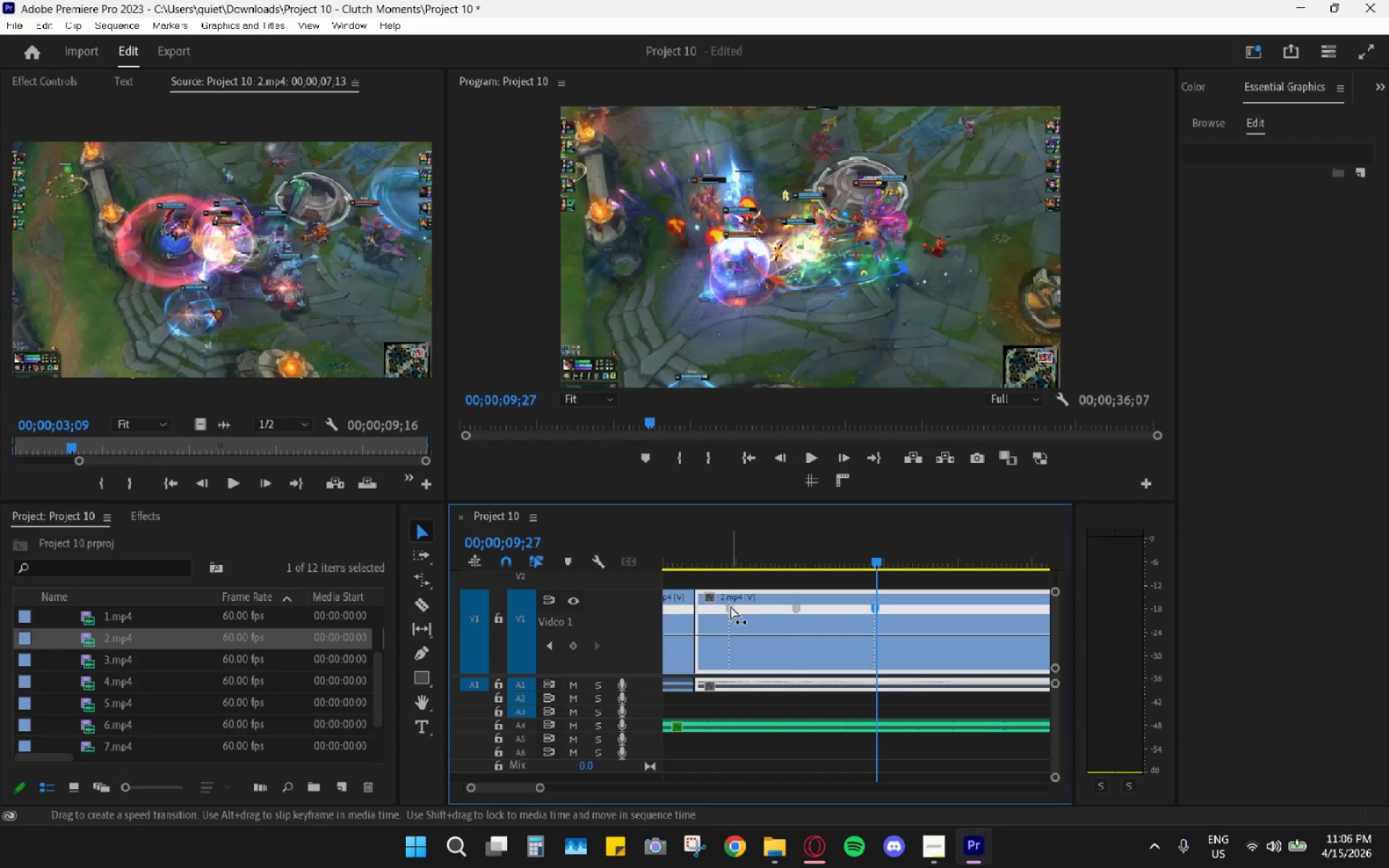 
left_click_drag(start_coordinate=[731, 606], to_coordinate=[746, 609])
 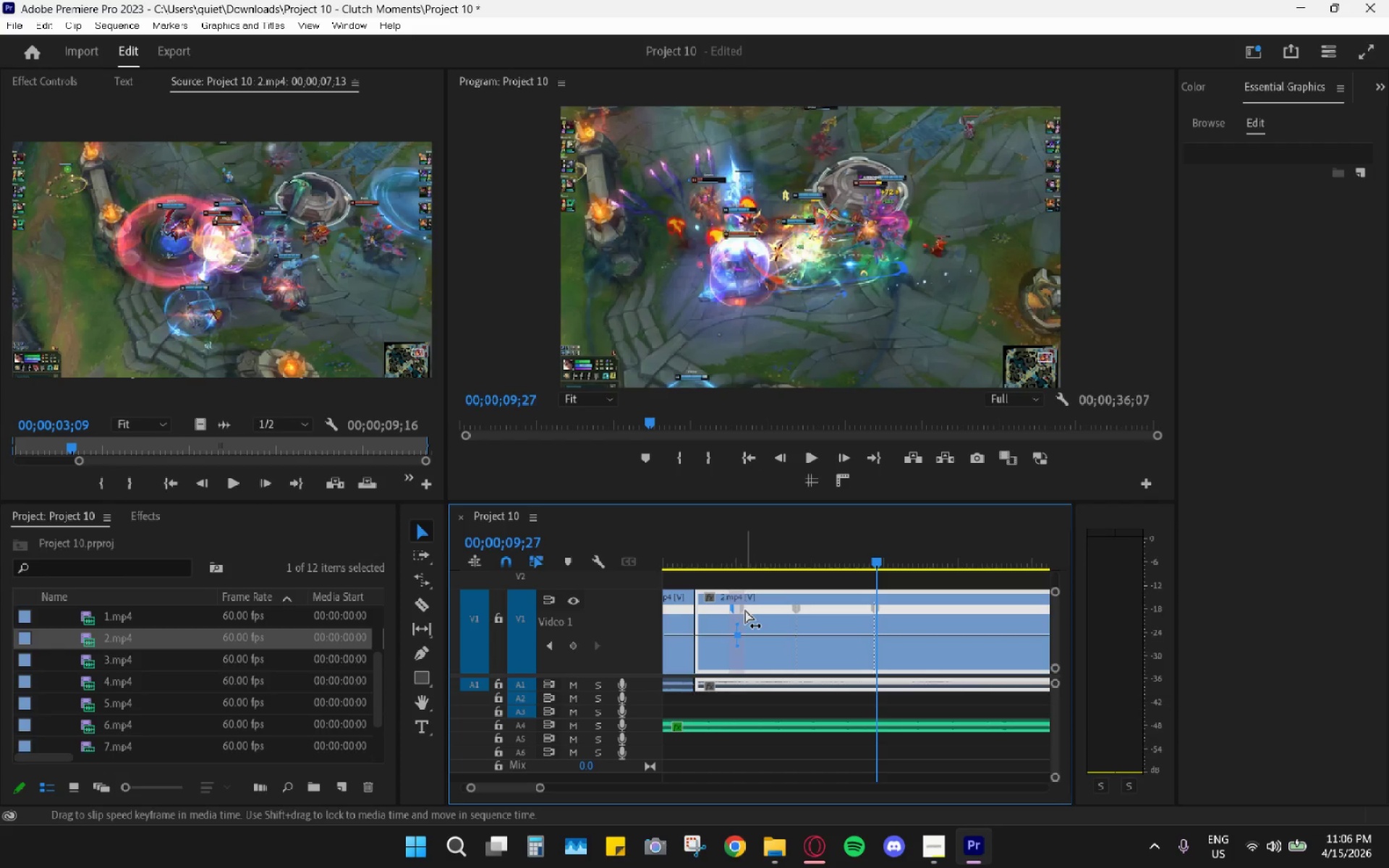 
key(Control+ControlLeft)
 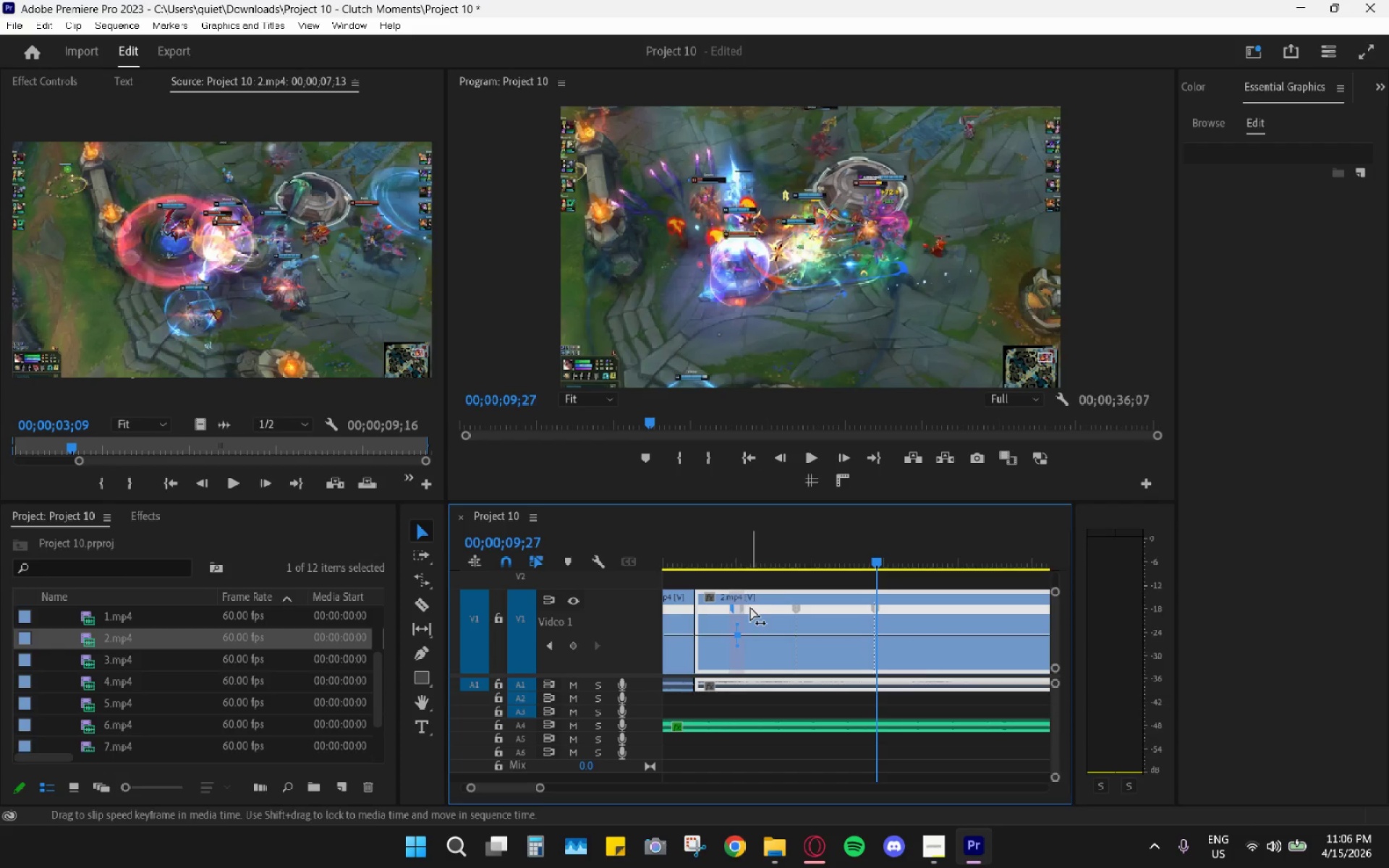 
key(Control+Z)
 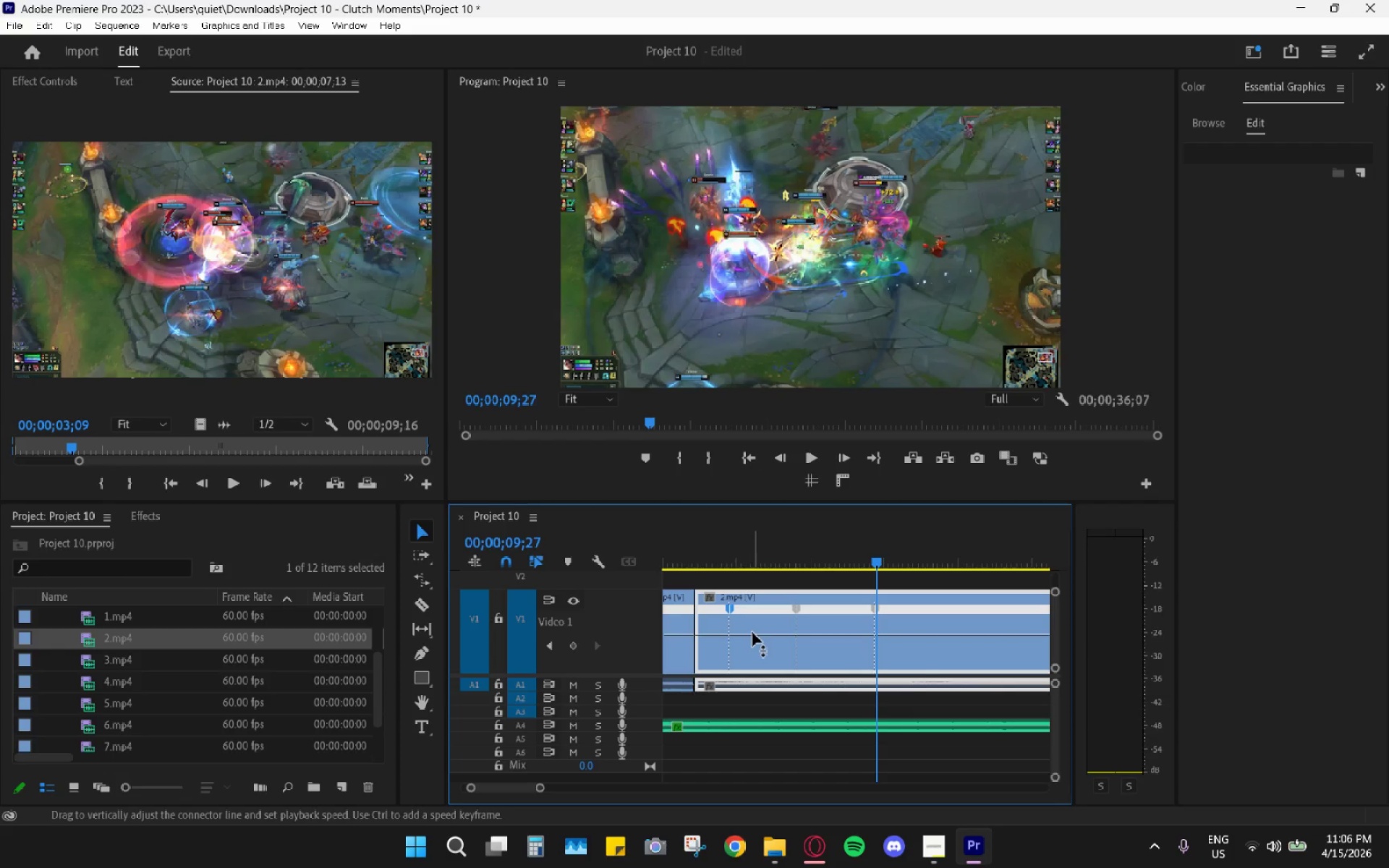 
left_click_drag(start_coordinate=[754, 633], to_coordinate=[767, 578])
 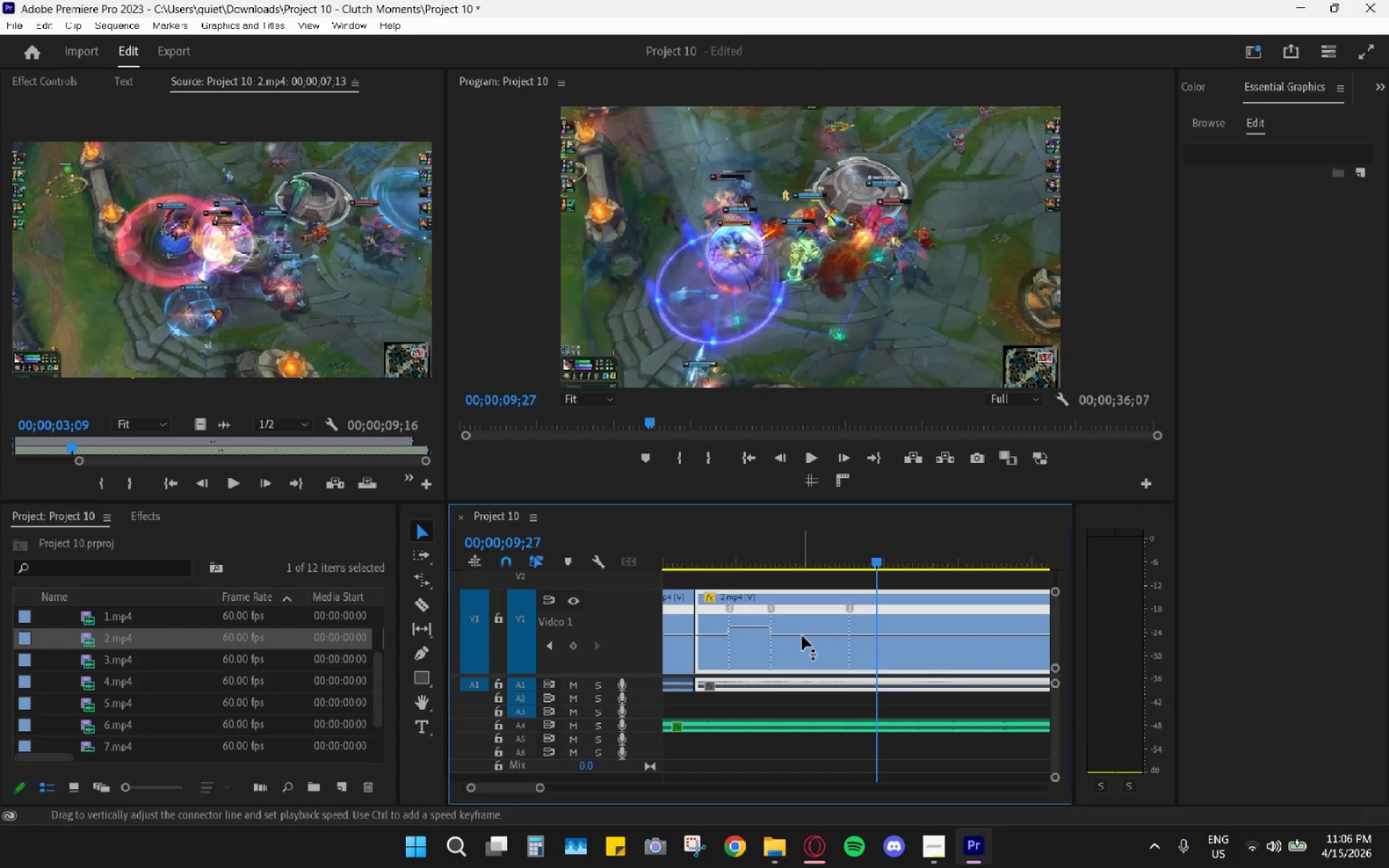 
left_click_drag(start_coordinate=[802, 634], to_coordinate=[787, 667])
 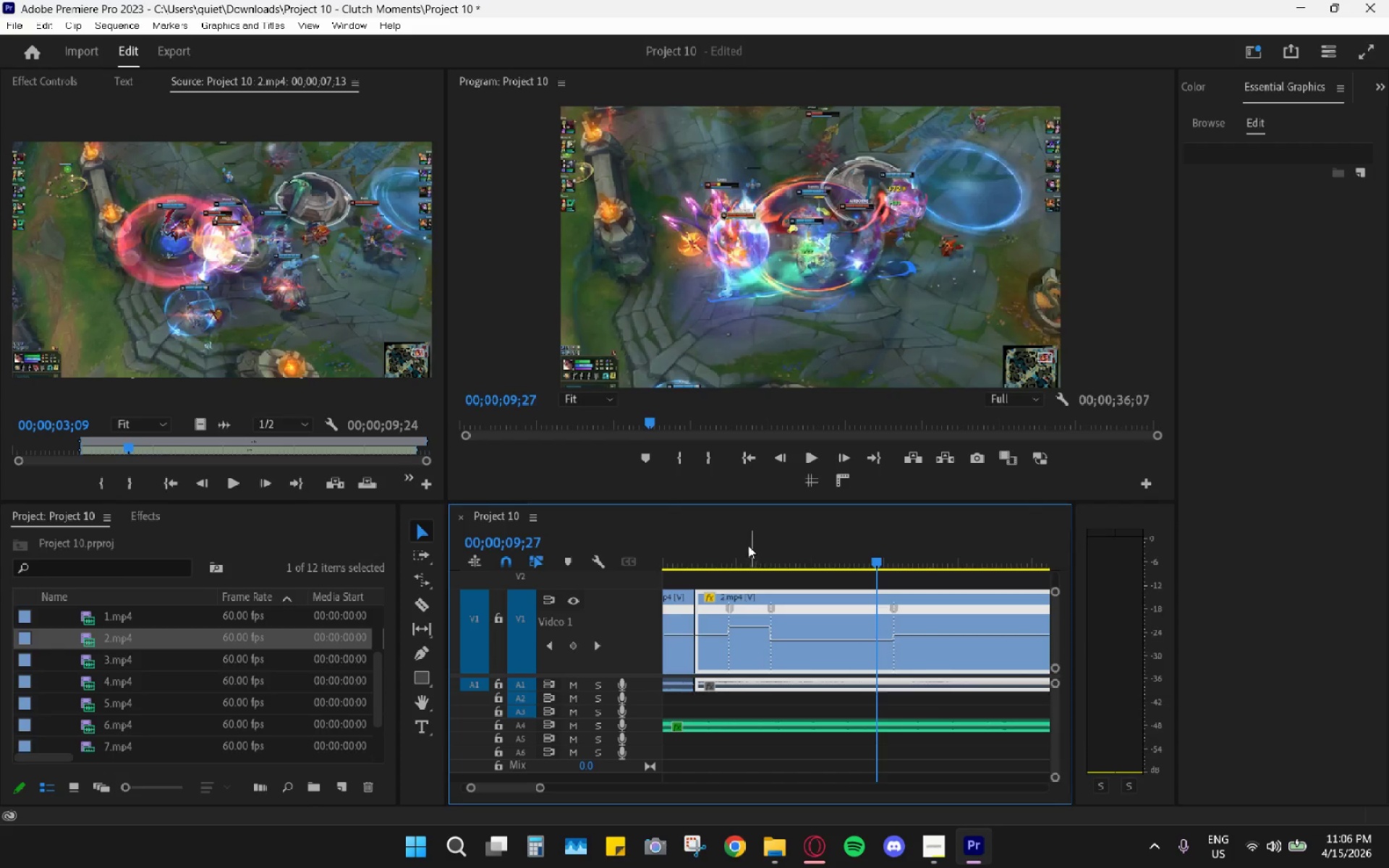 
left_click_drag(start_coordinate=[737, 539], to_coordinate=[833, 564])
 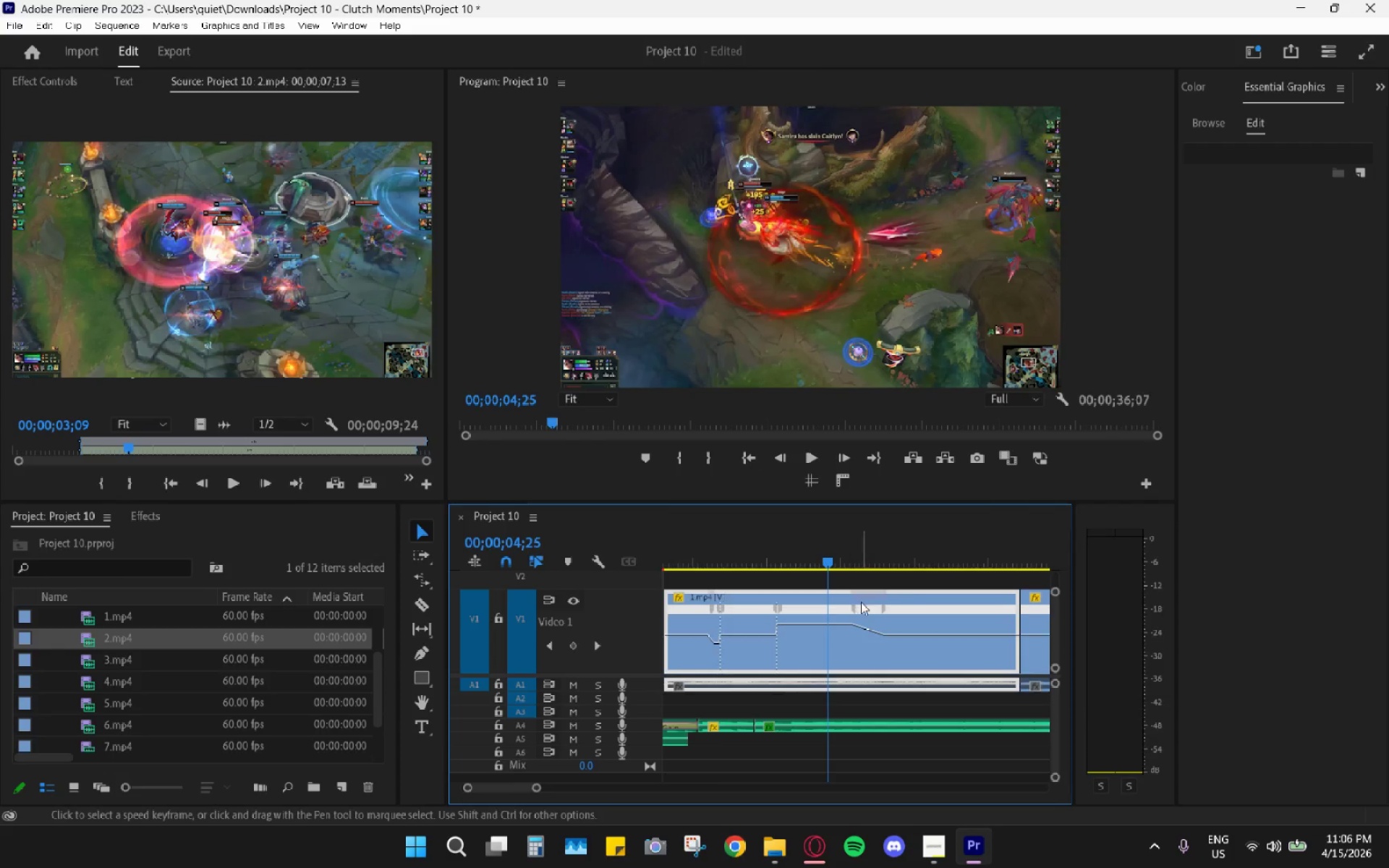 
hold_key(key=AltLeft, duration=0.45)
scroll: coordinate [862, 602], scroll_direction: down, amount: 9.0
 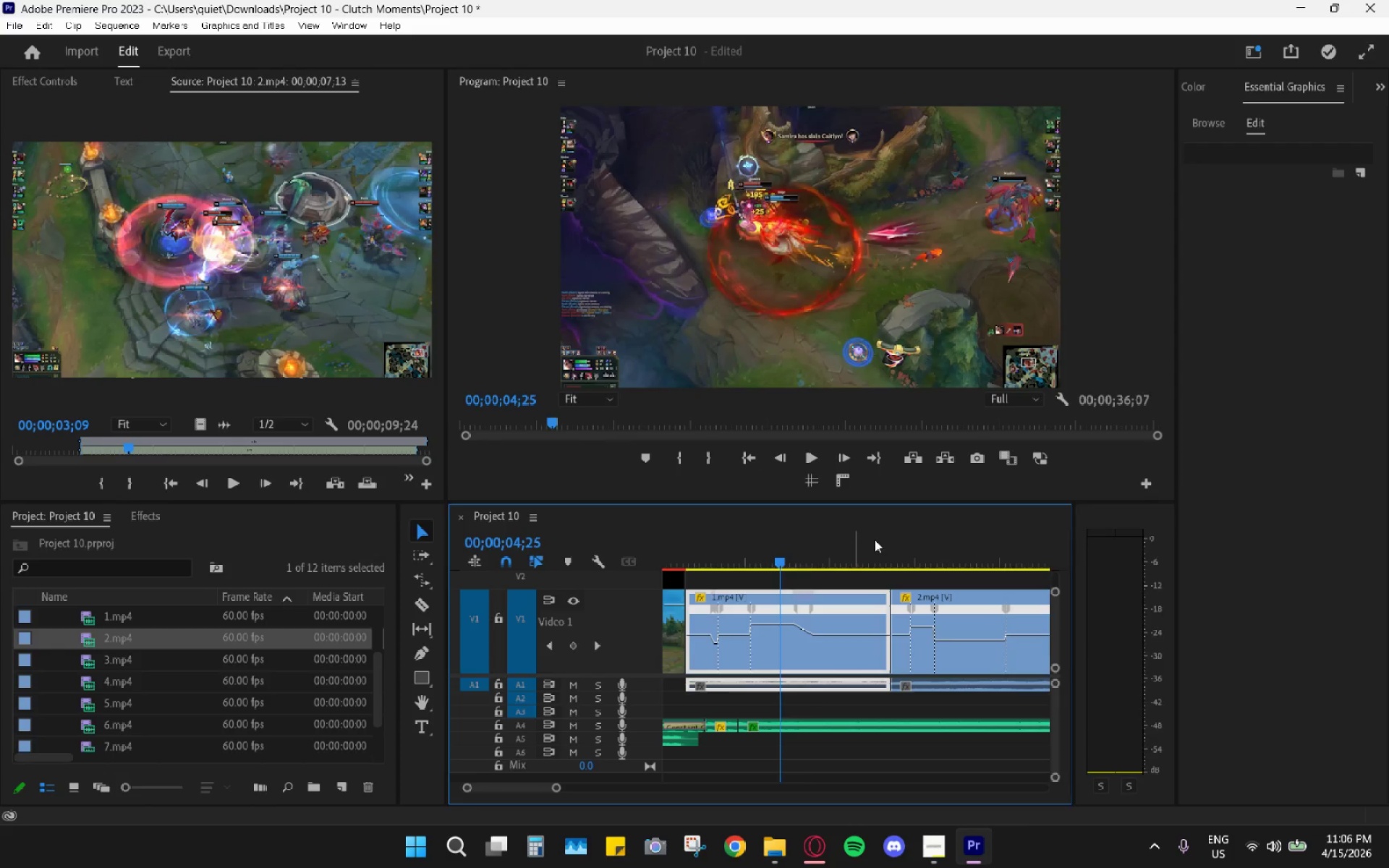 
left_click([853, 532])
 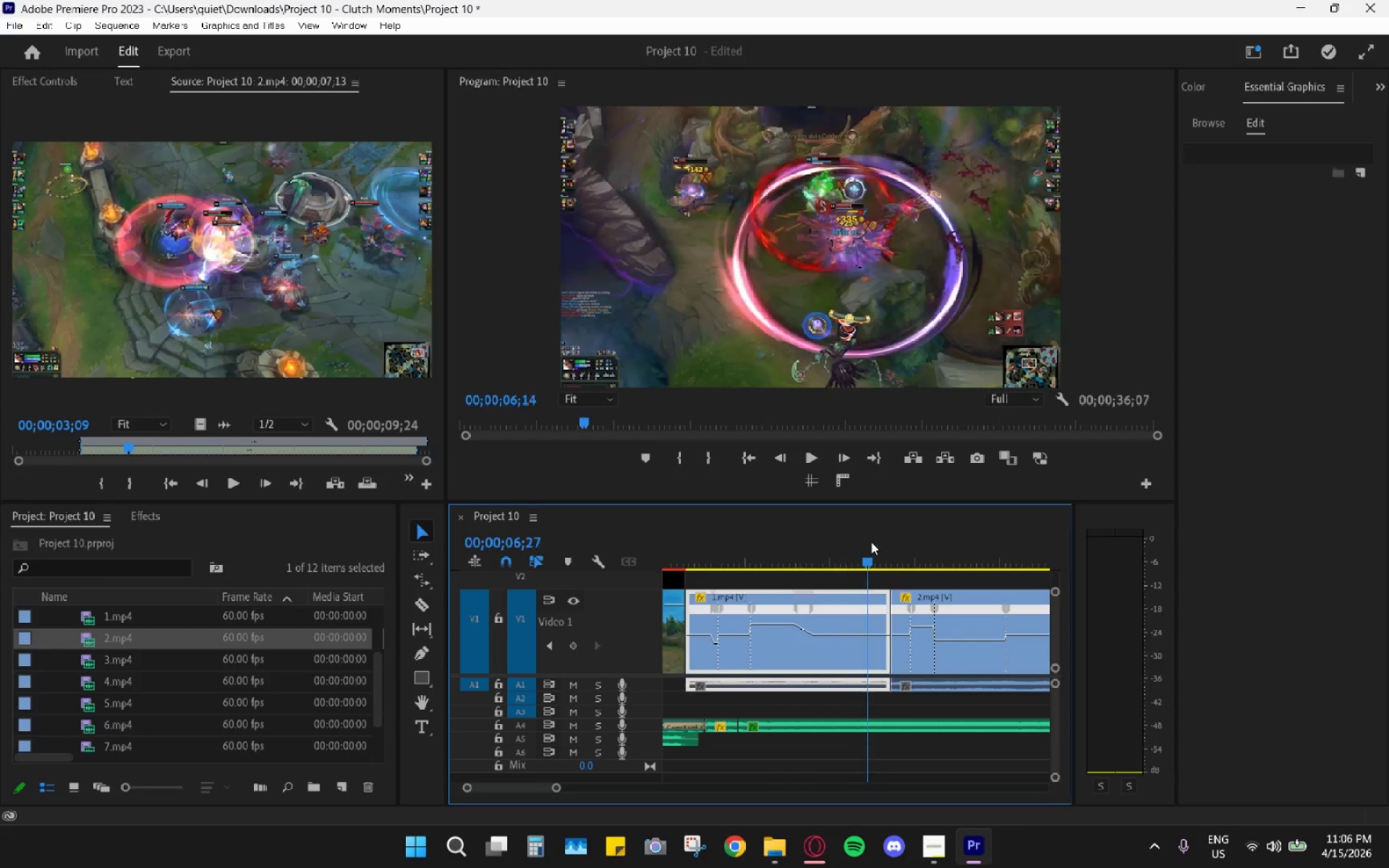 
left_click_drag(start_coordinate=[870, 541], to_coordinate=[875, 548])
 